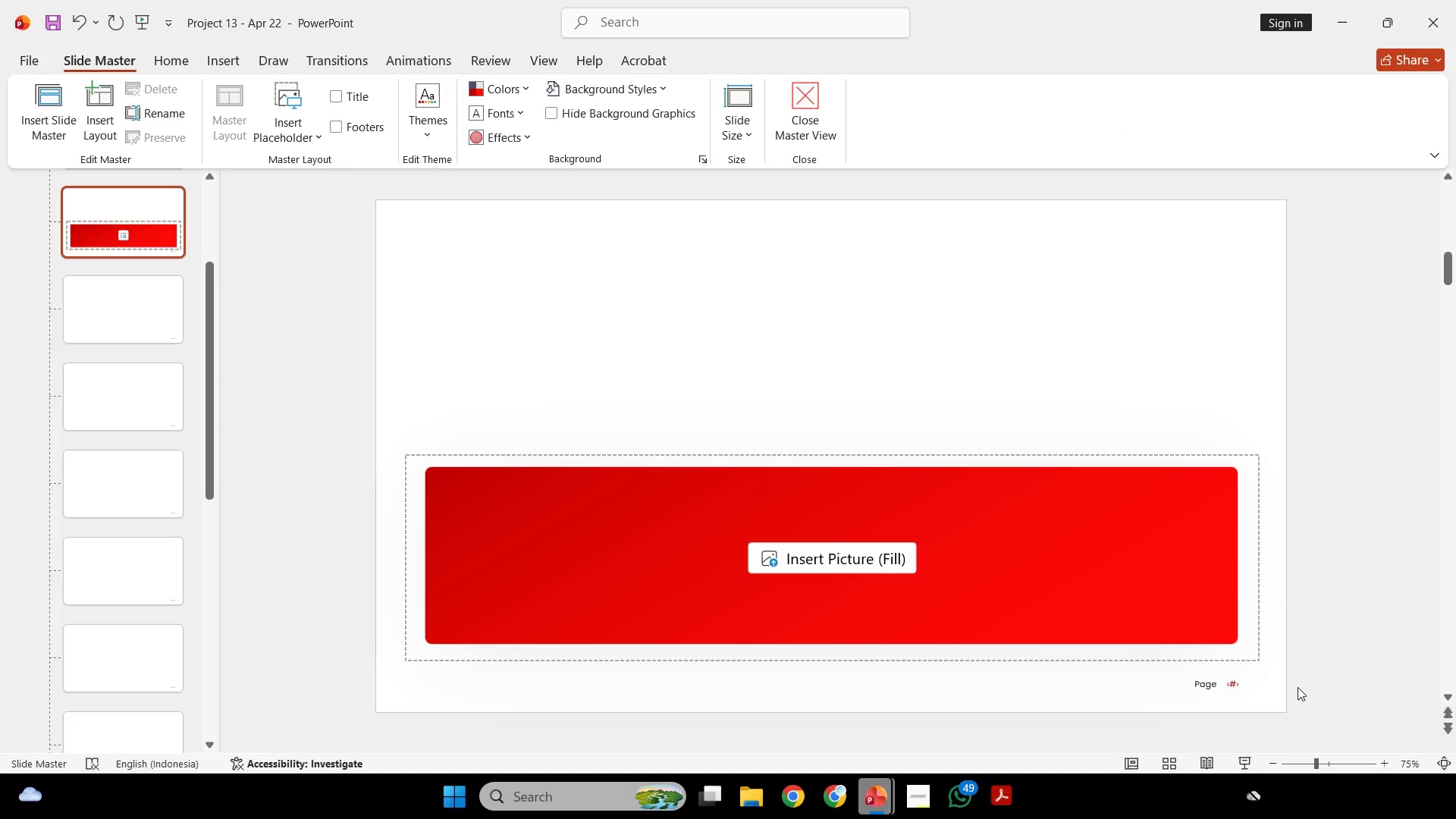 
left_click_drag(start_coordinate=[1298, 687], to_coordinate=[263, 363])
 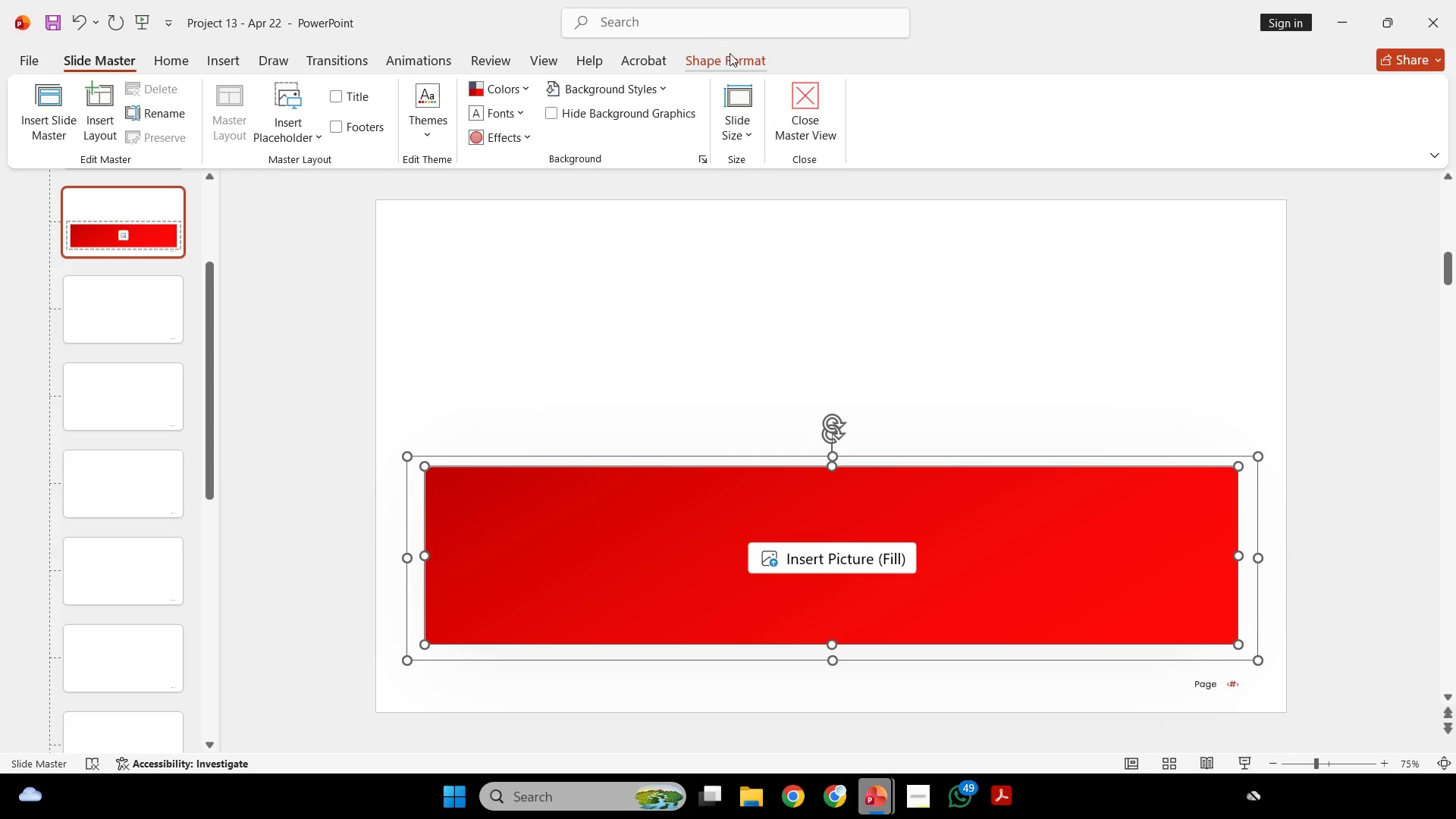 
left_click([731, 57])
 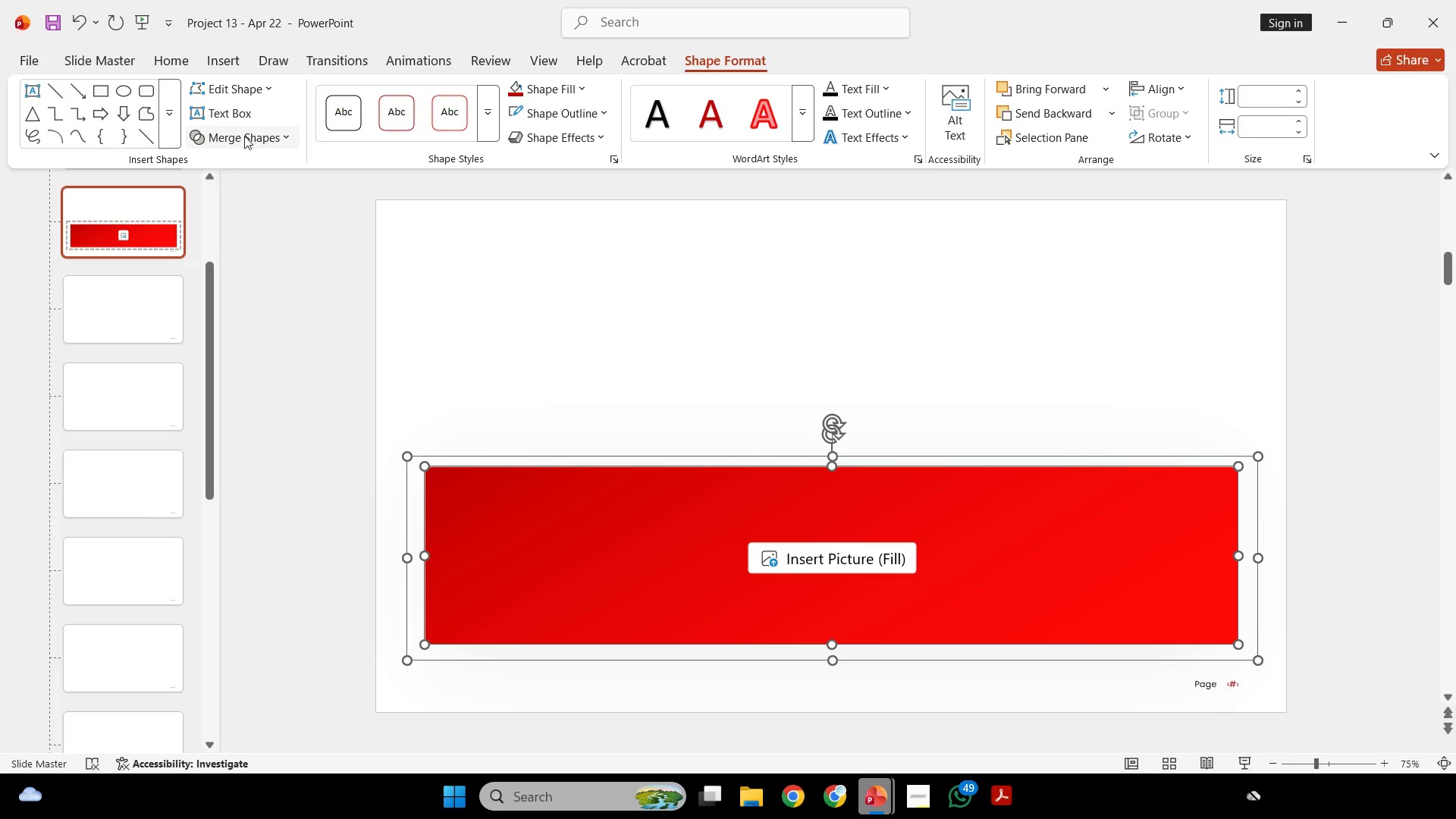 
left_click([258, 135])
 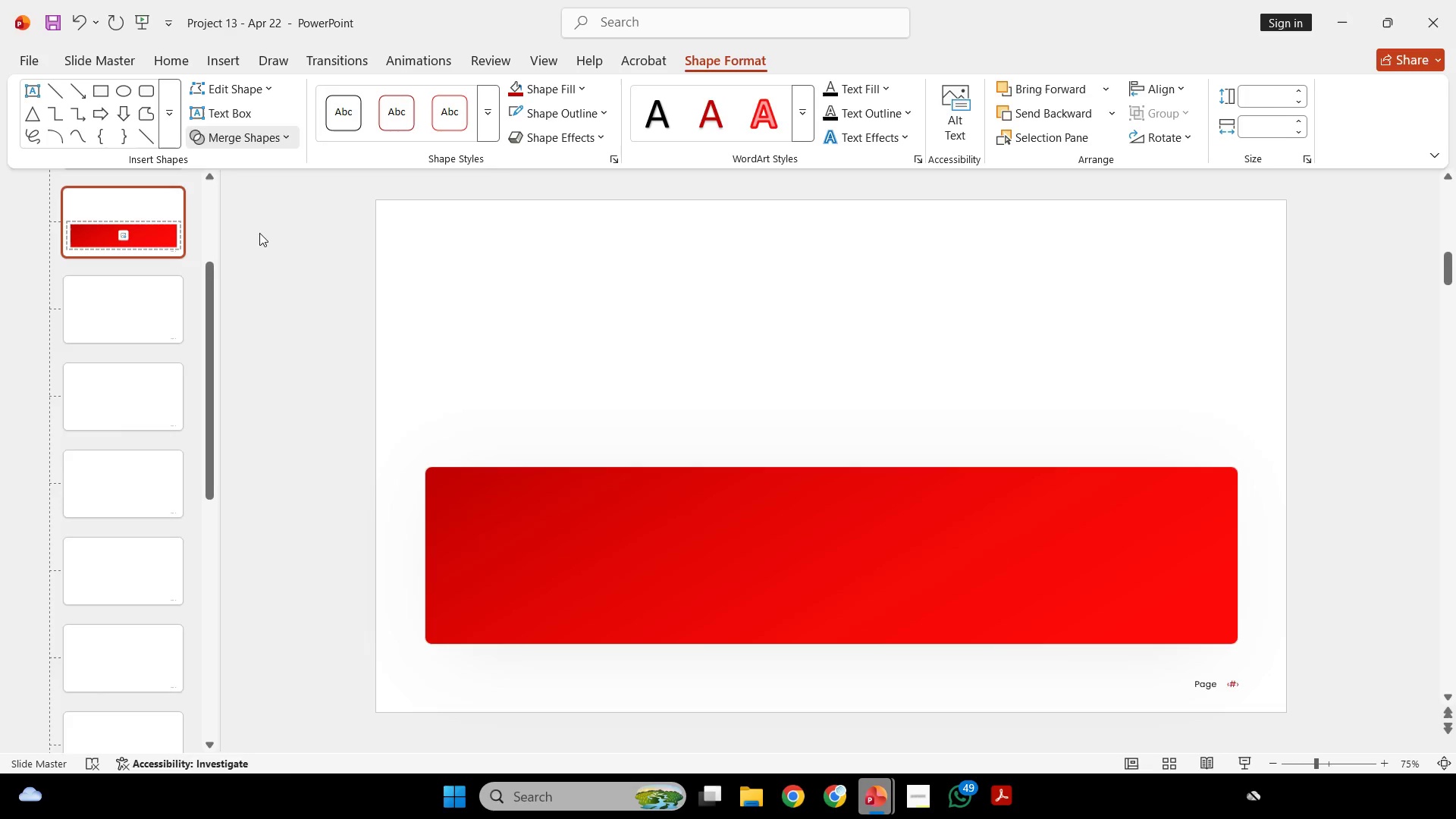 
double_click([652, 269])
 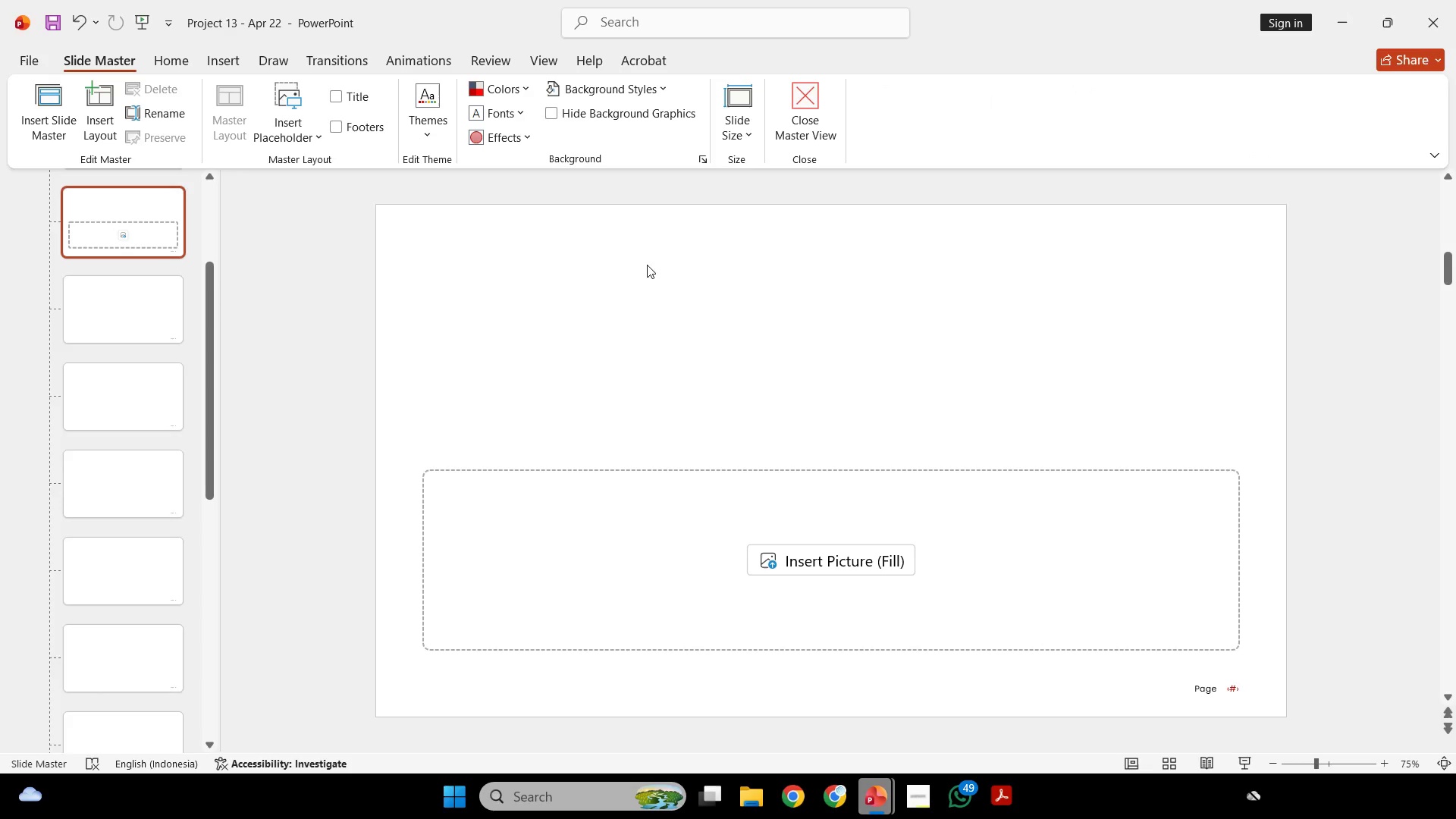 
wait(12.77)
 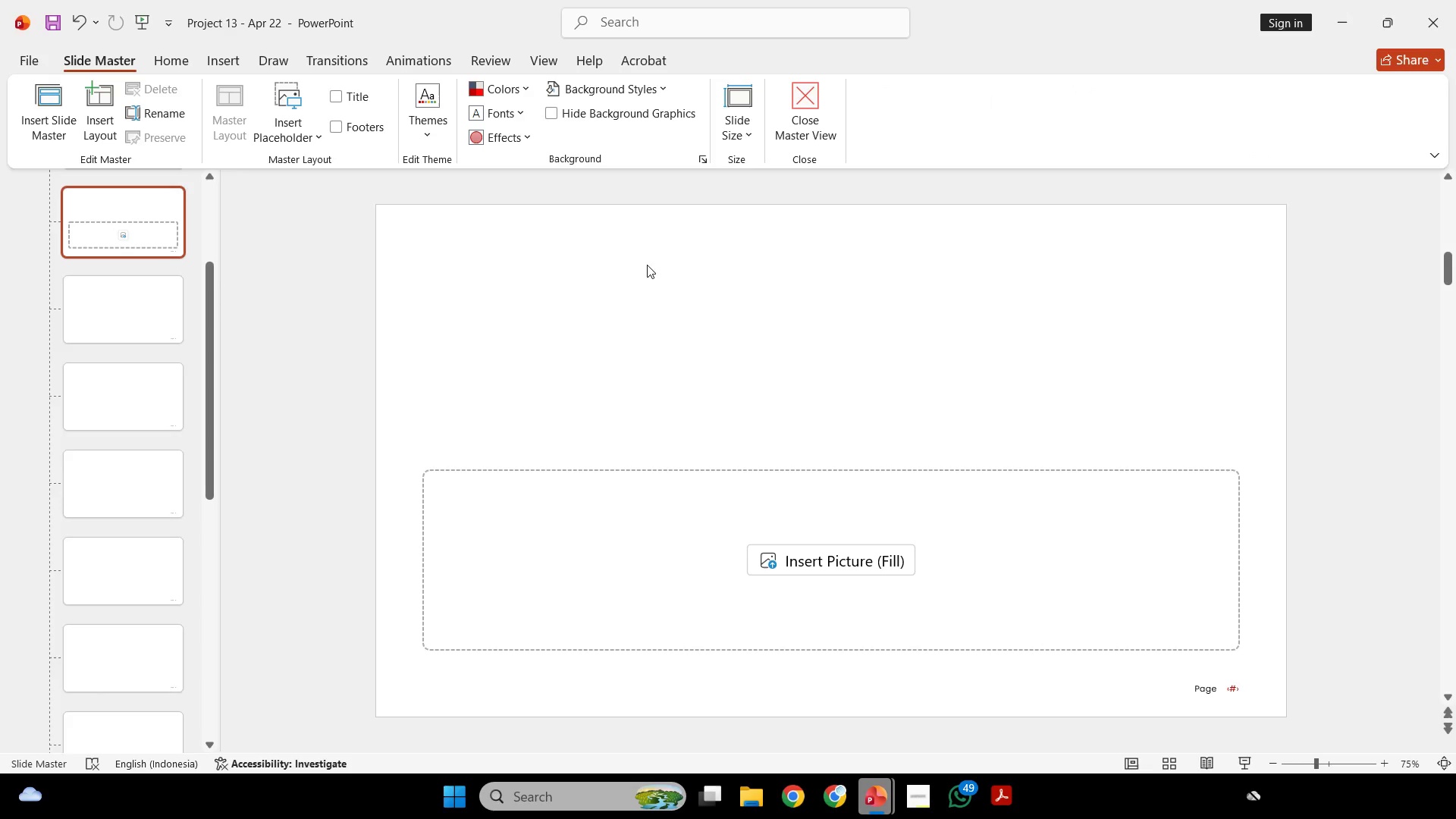 
left_click([802, 127])
 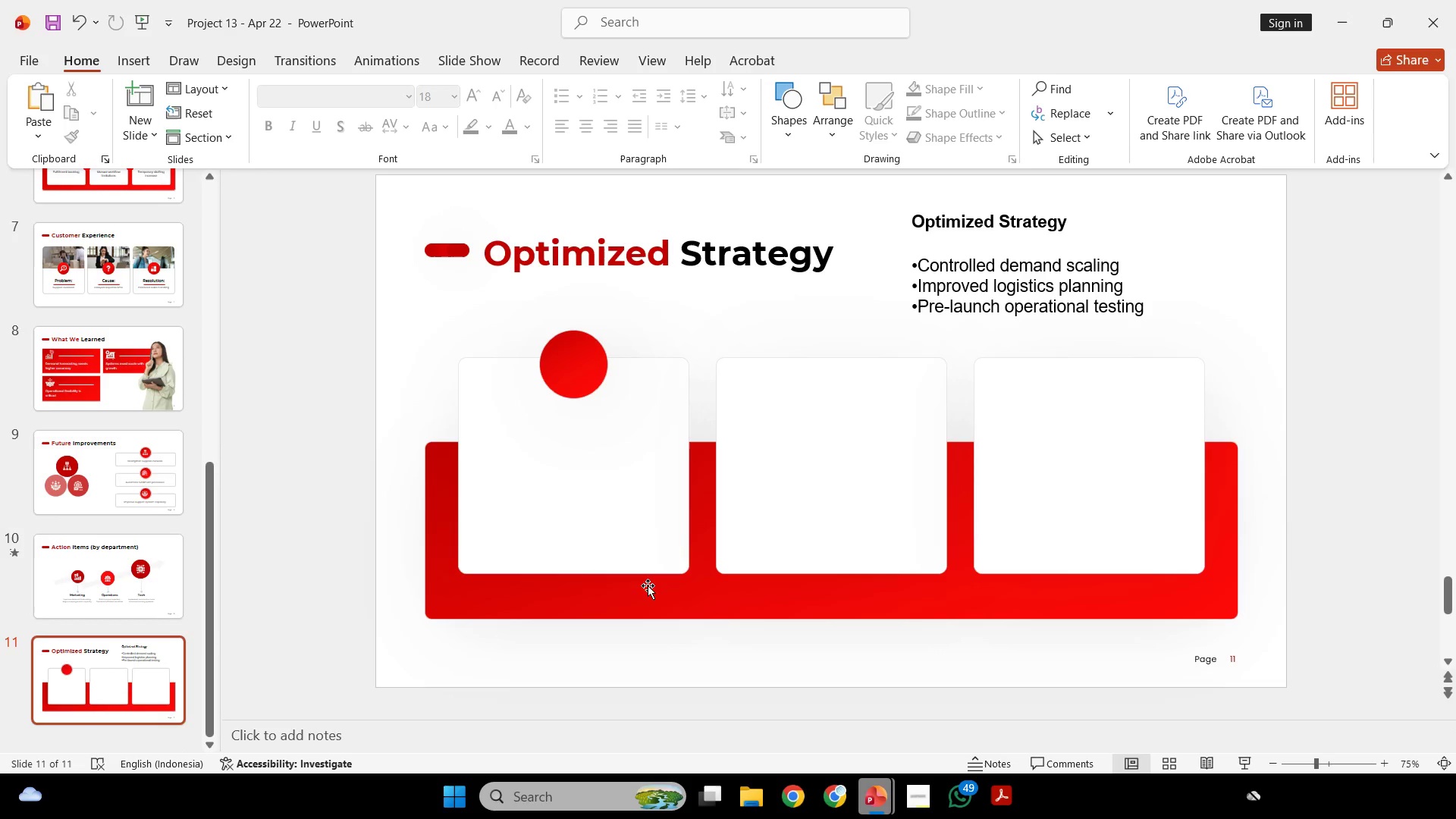 
left_click([650, 597])
 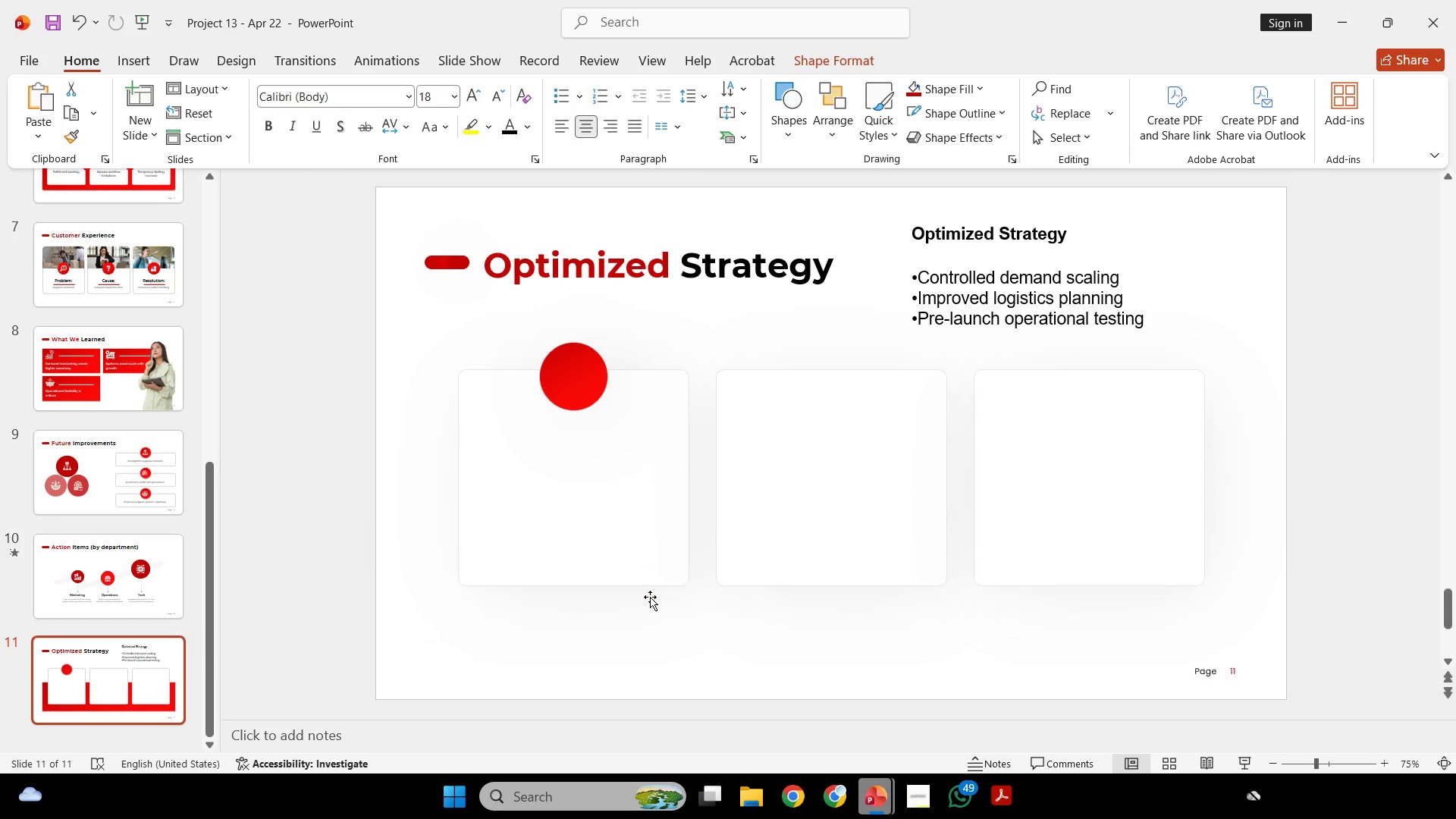 
key(Backspace)
 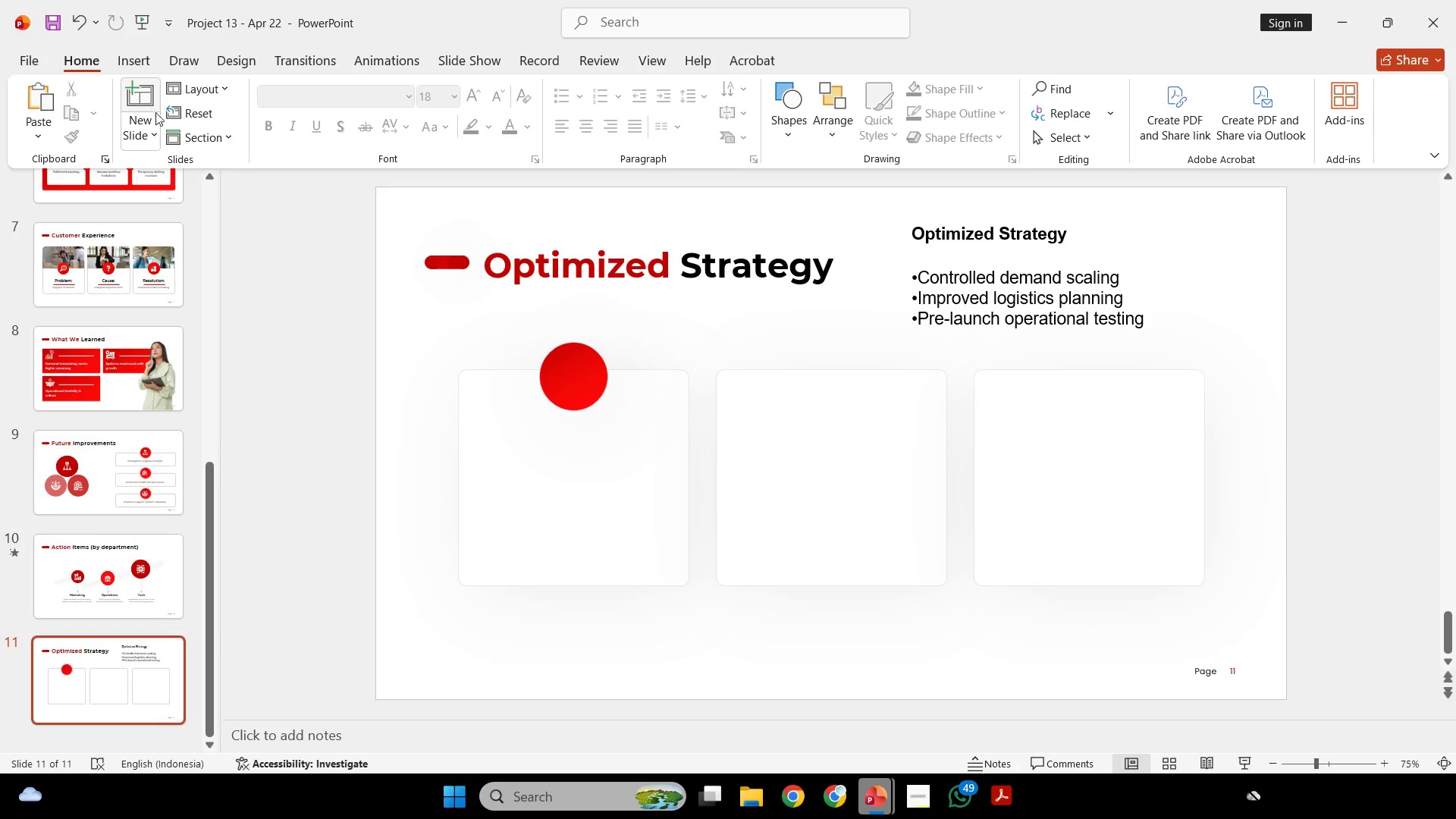 
left_click([190, 89])
 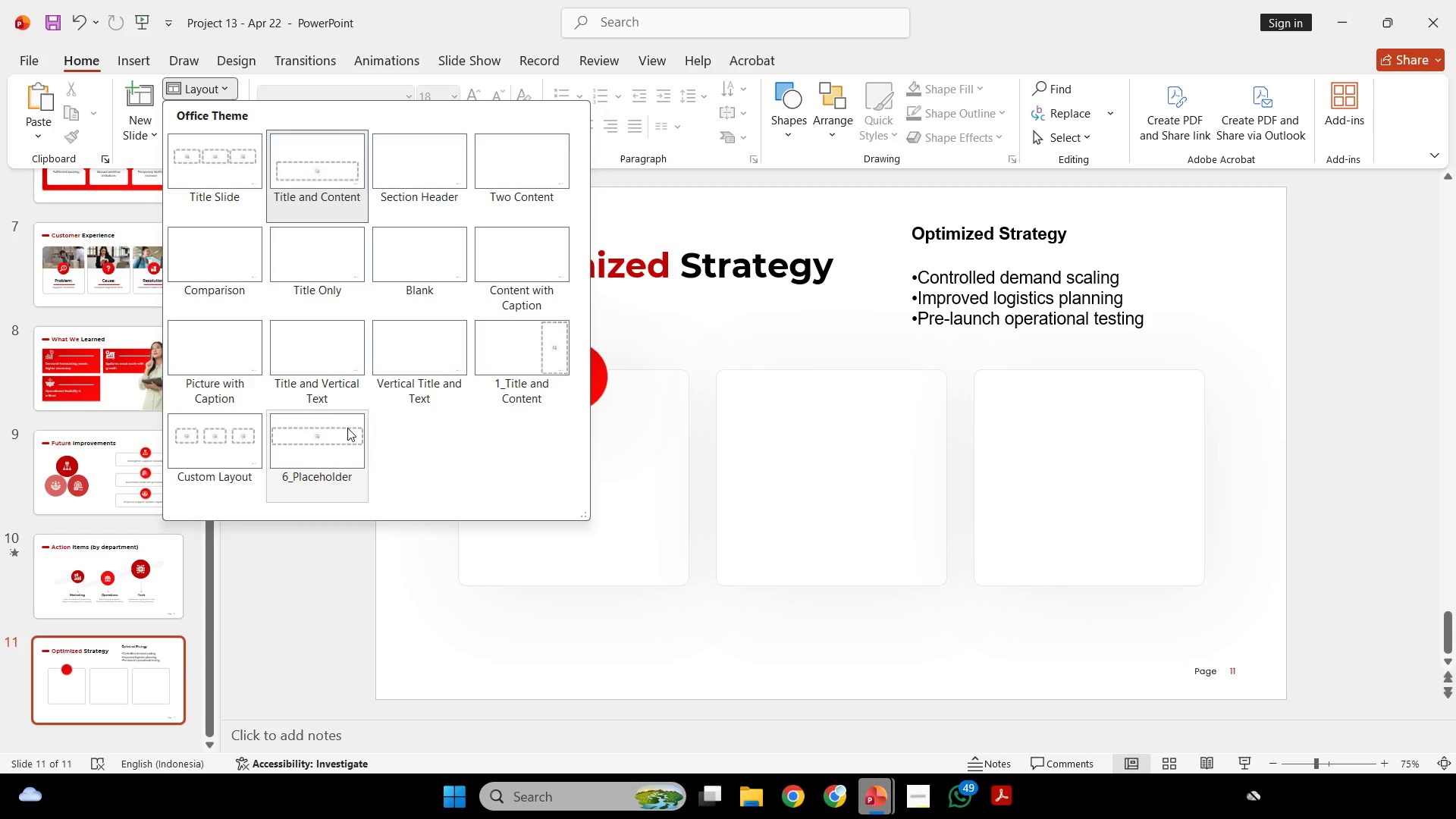 
left_click([347, 428])
 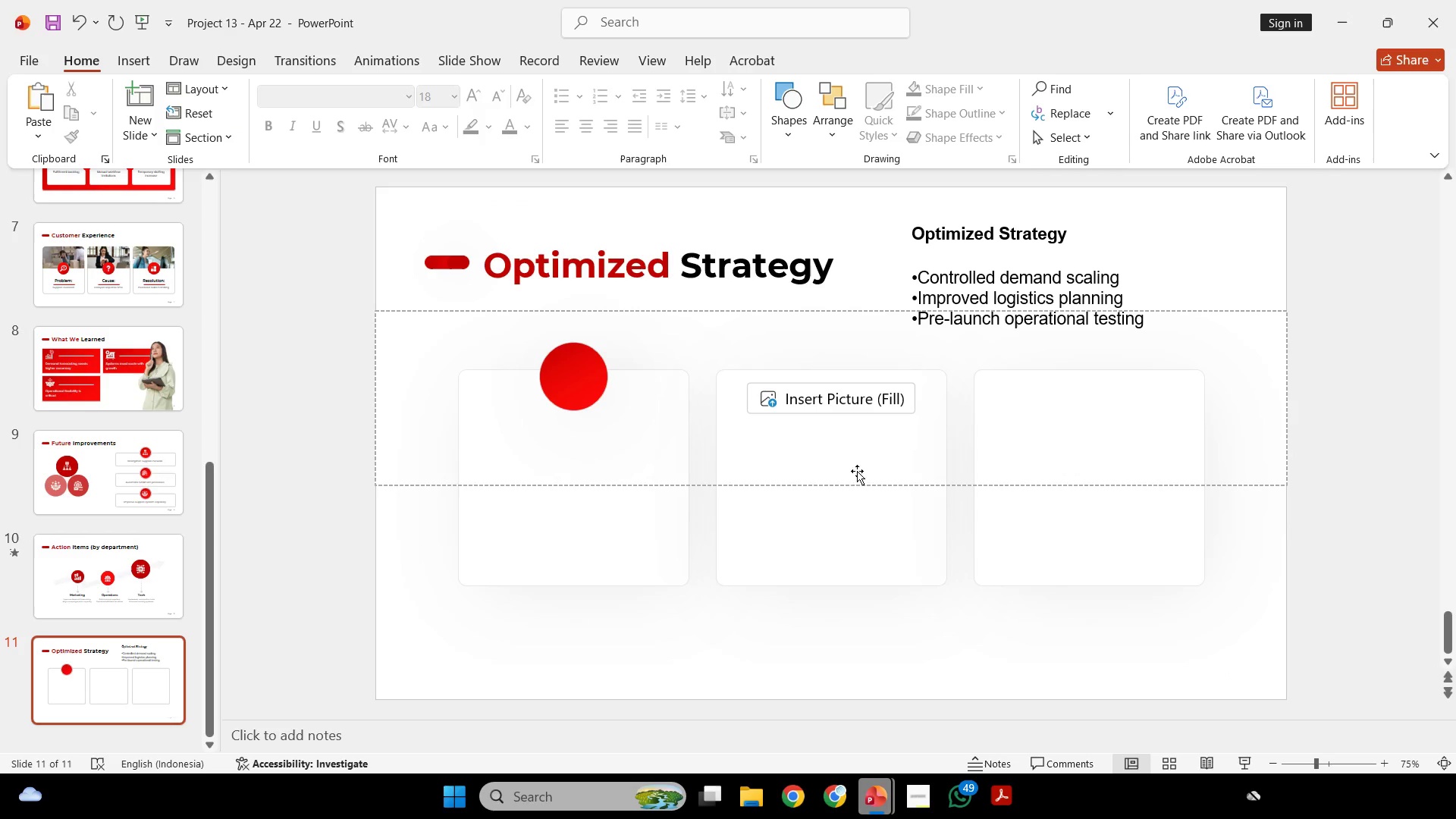 
key(Control+Z)
 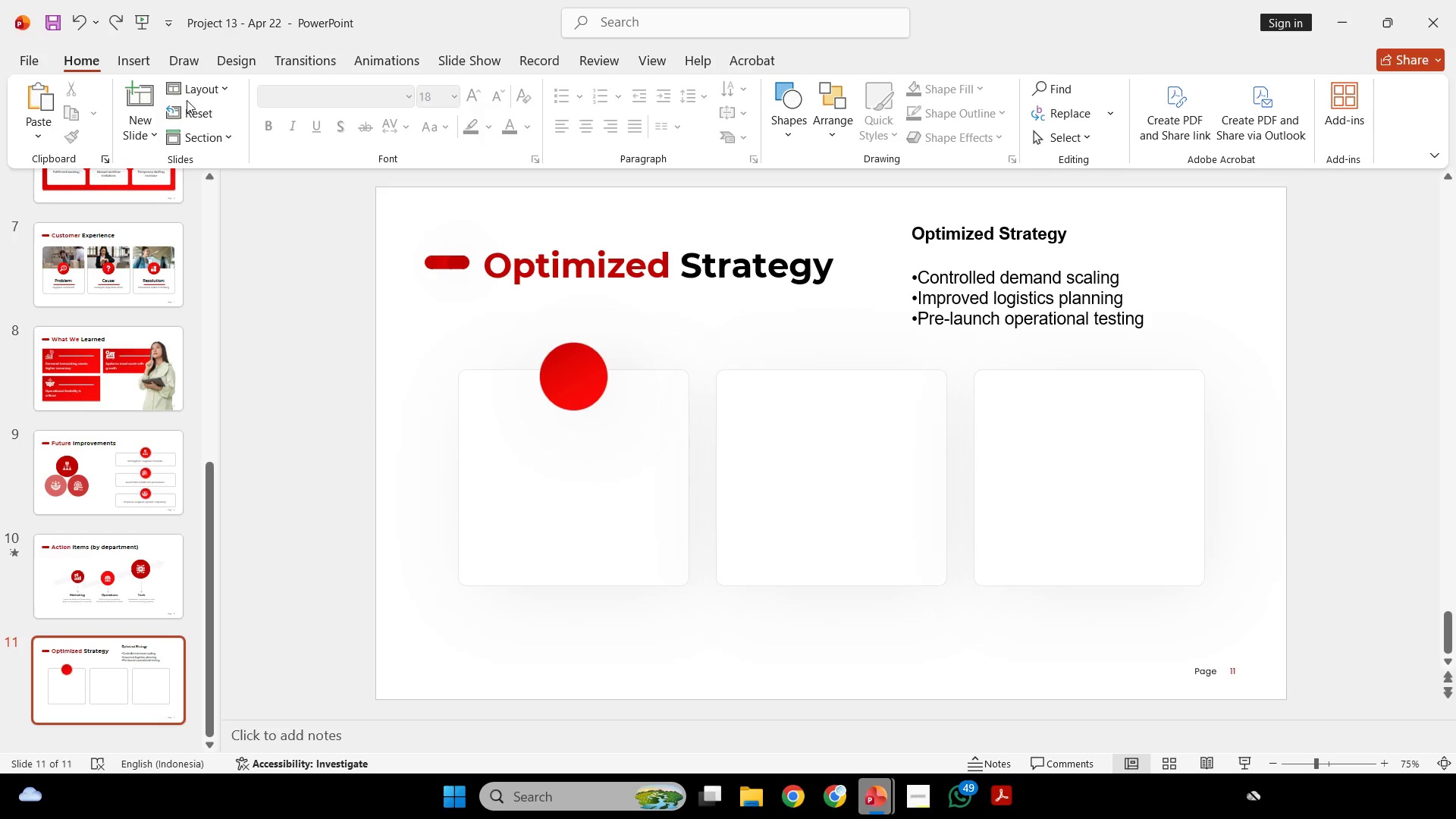 
double_click([192, 93])
 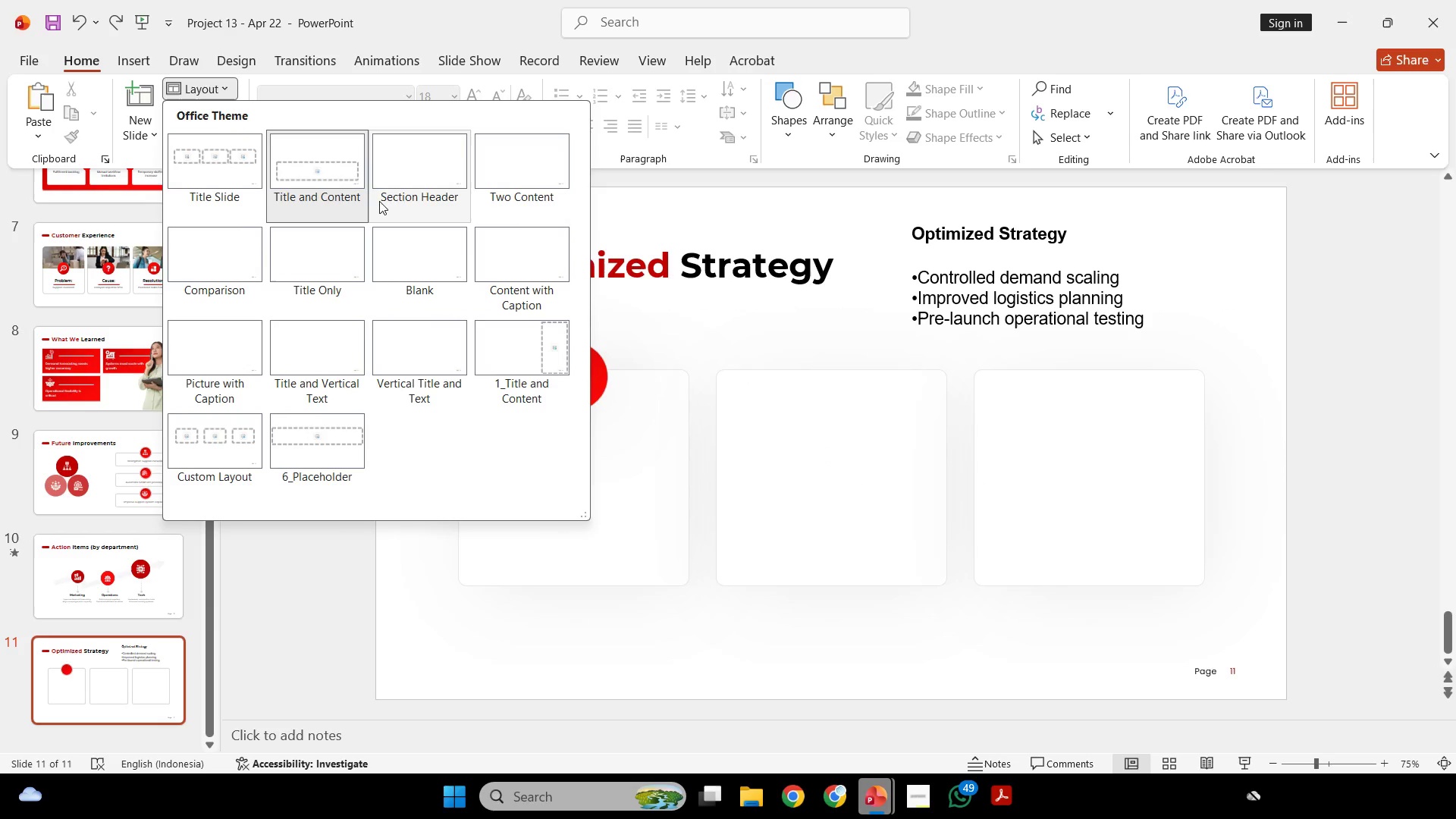 
left_click([336, 184])
 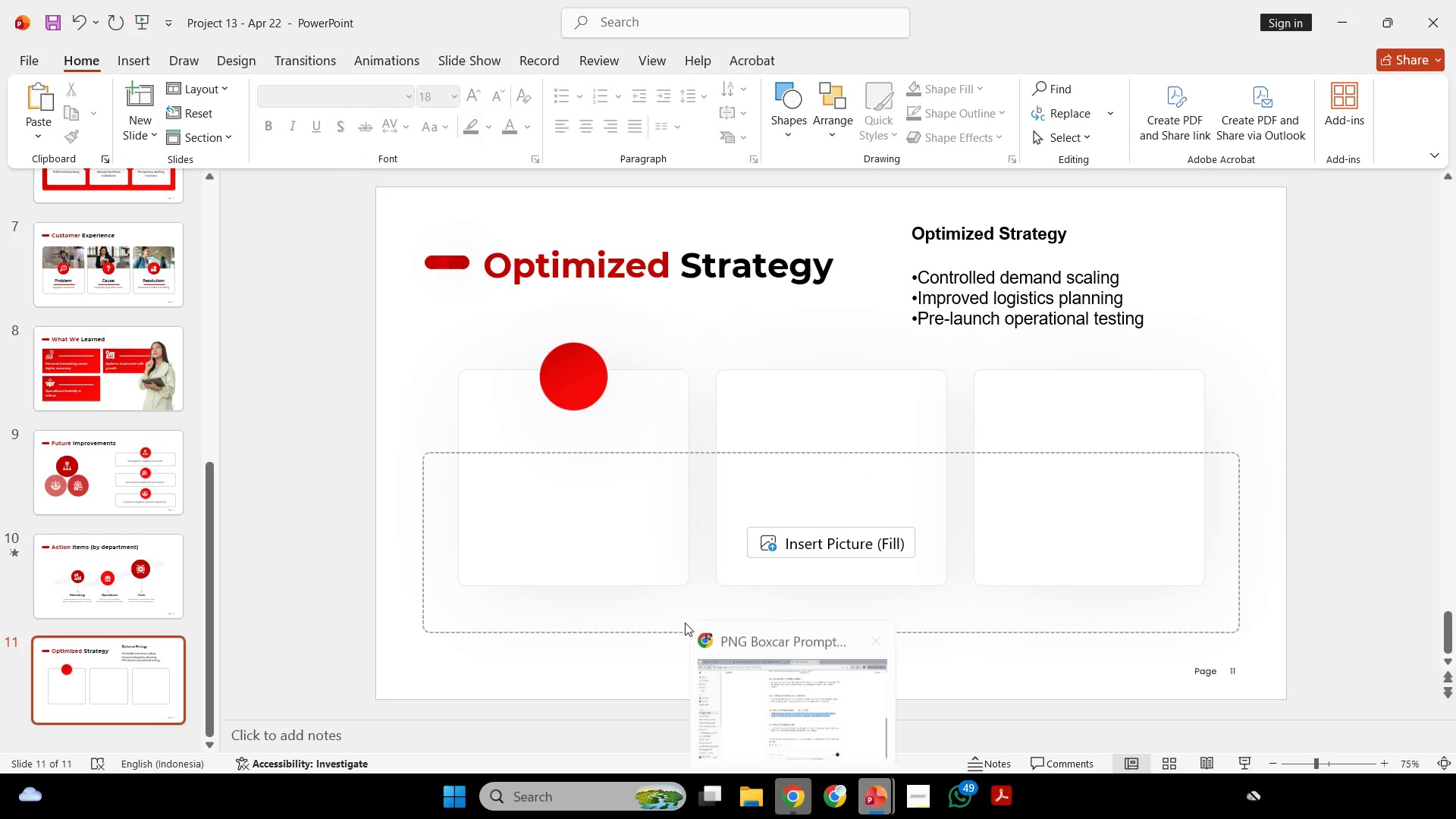 
scroll: coordinate [118, 290], scroll_direction: up, amount: 11.0
 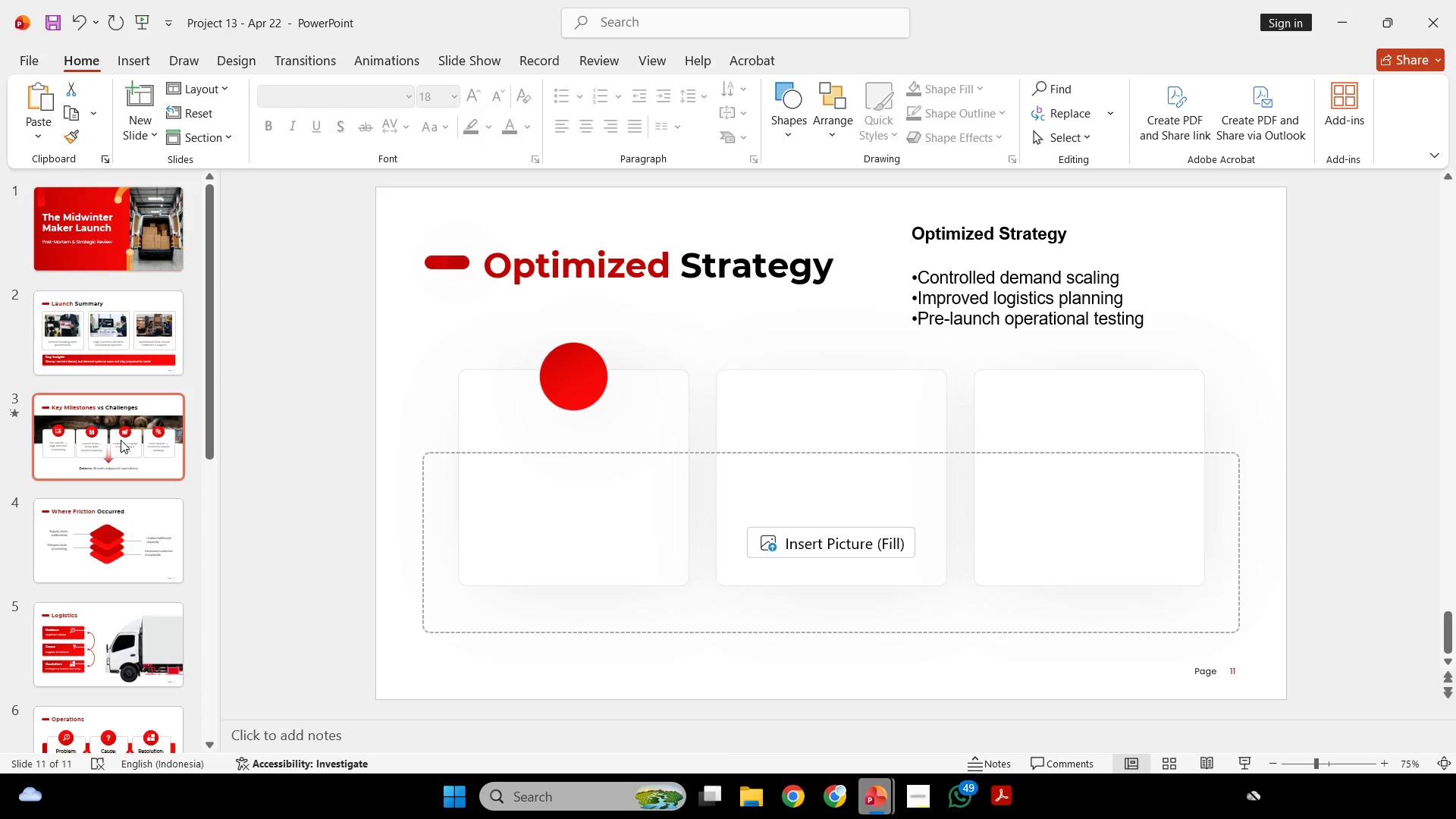 
left_click([121, 443])
 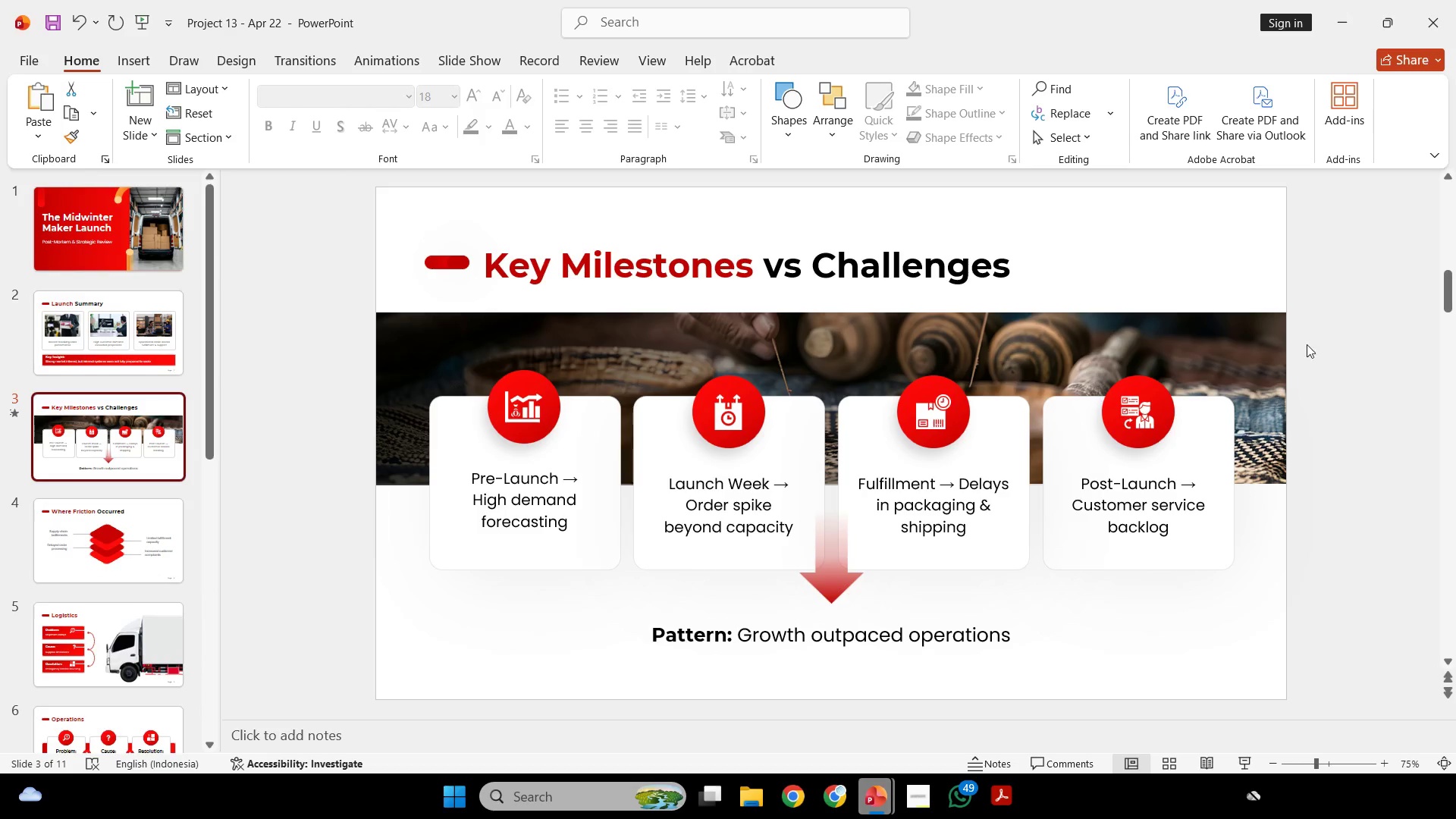 
left_click([1235, 354])
 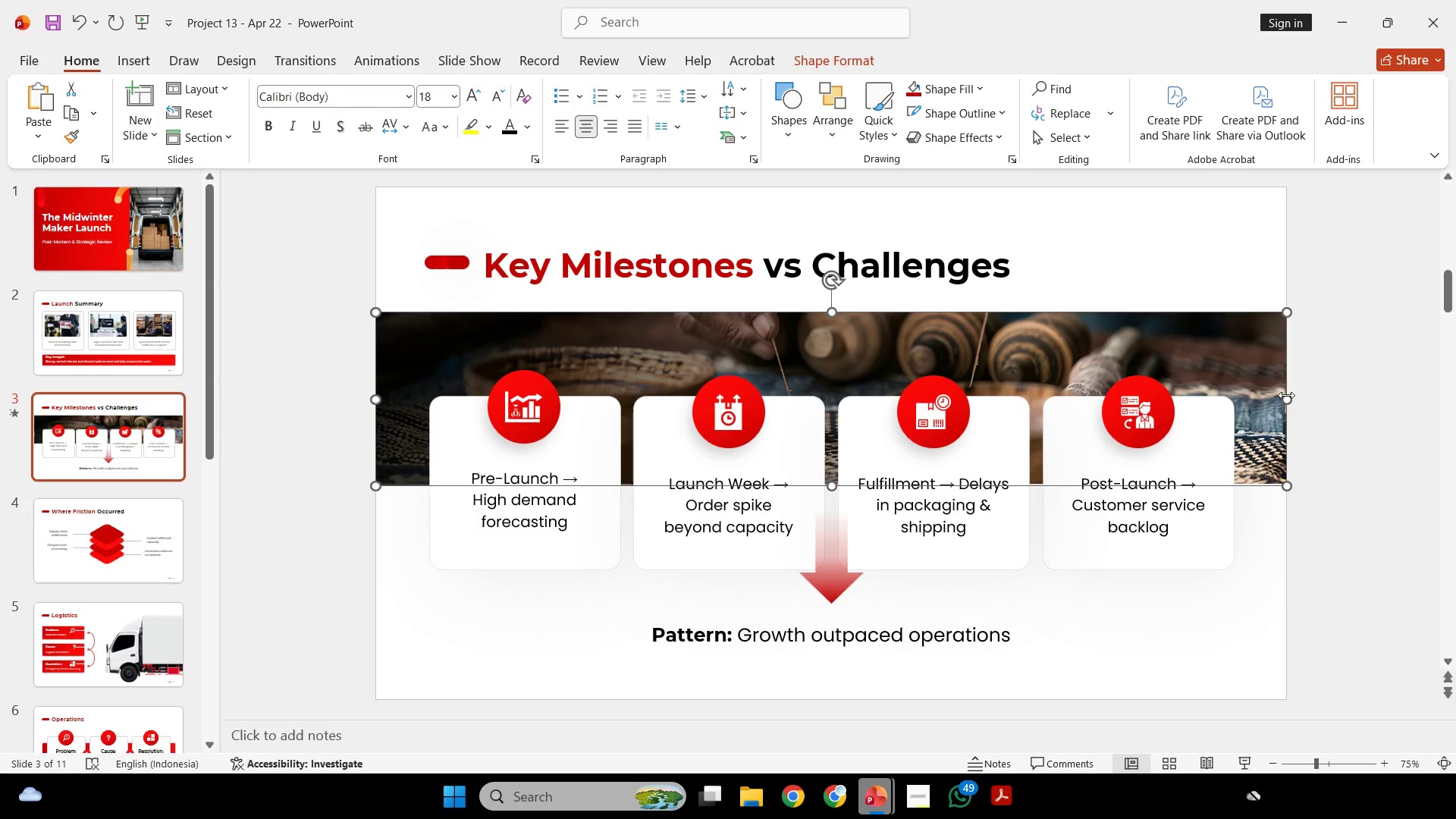 
left_click_drag(start_coordinate=[1286, 396], to_coordinate=[1236, 377])
 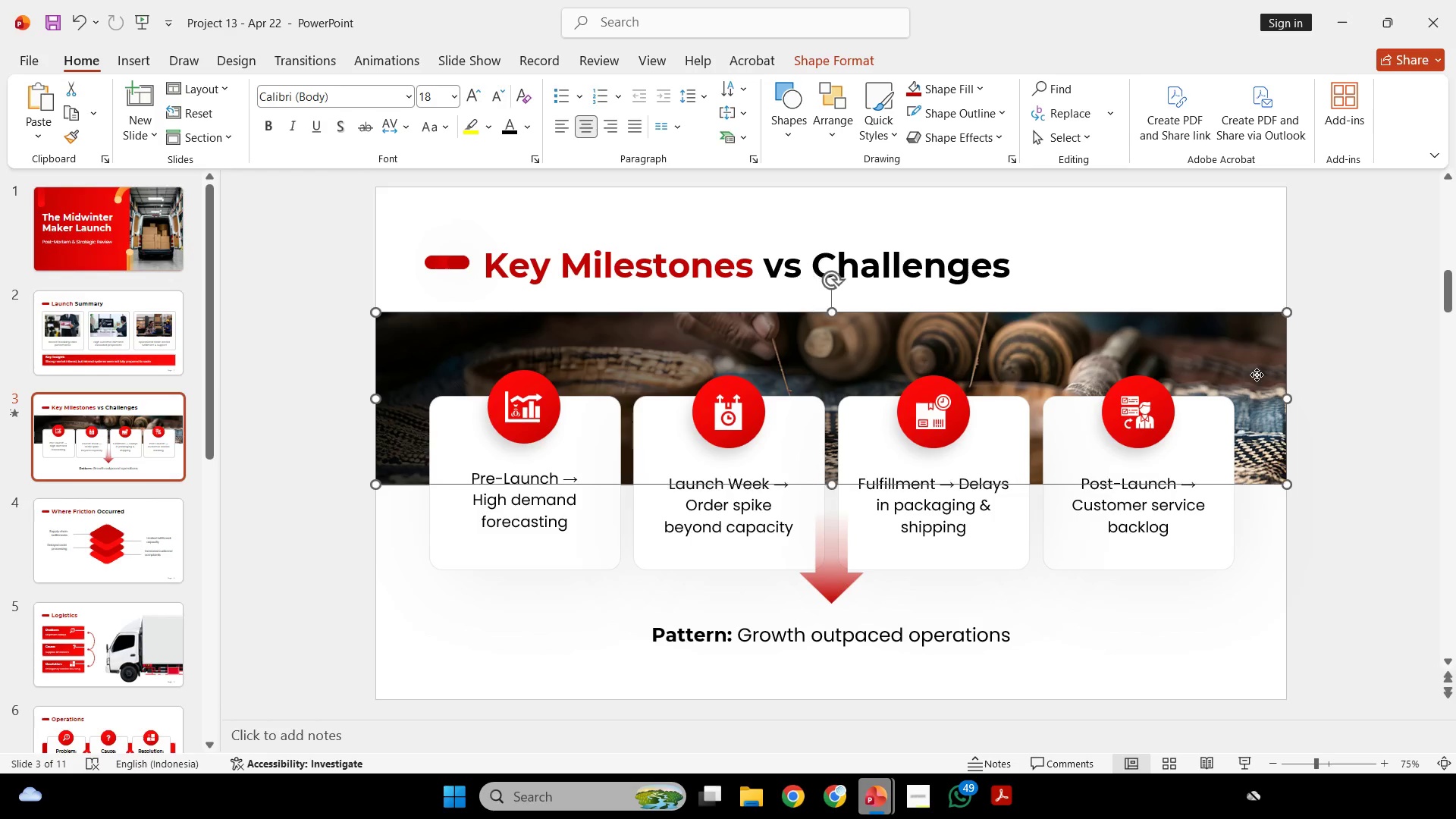 
left_click([1257, 375])
 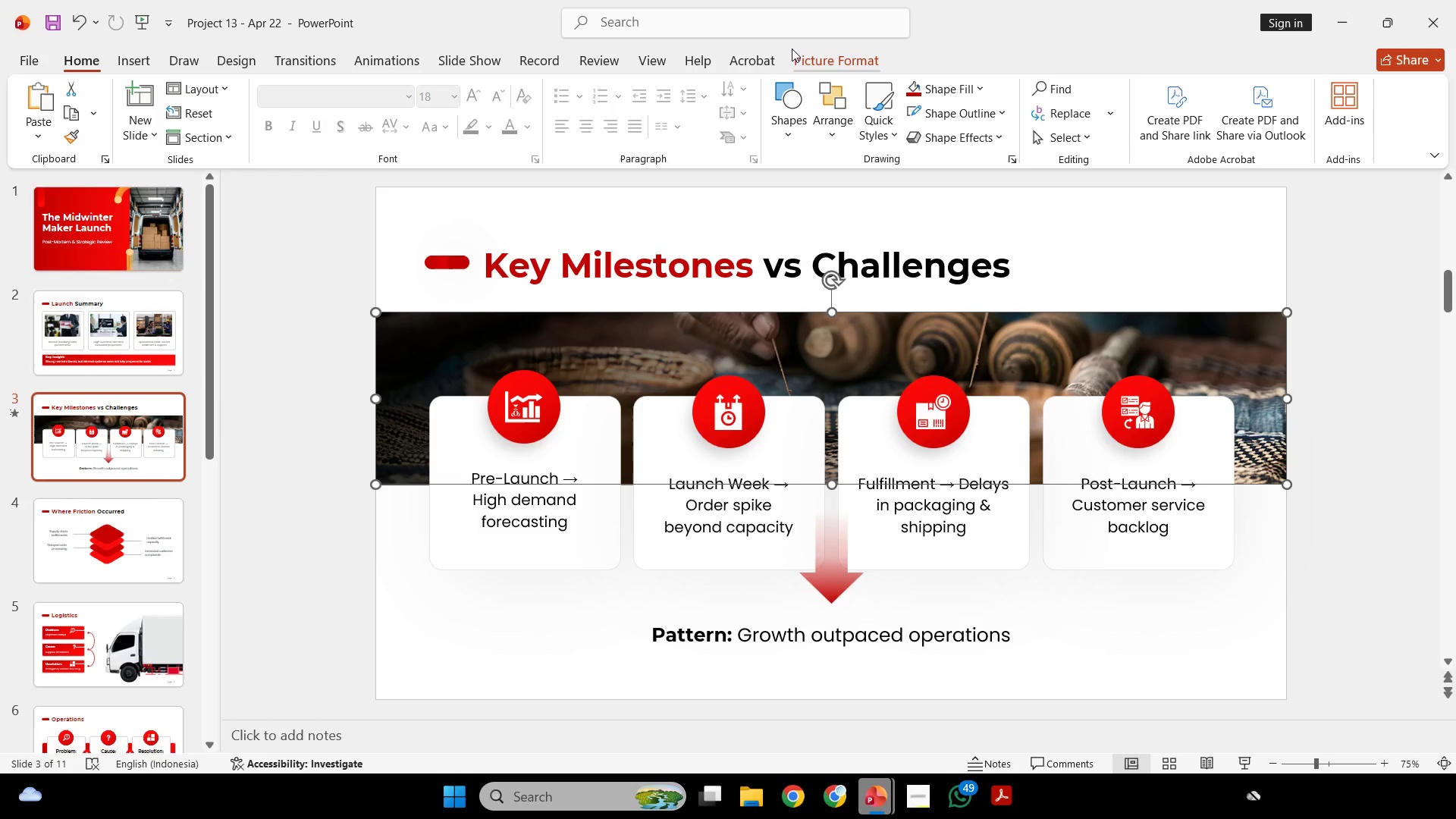 
left_click_drag(start_coordinate=[795, 51], to_coordinate=[378, 133])
 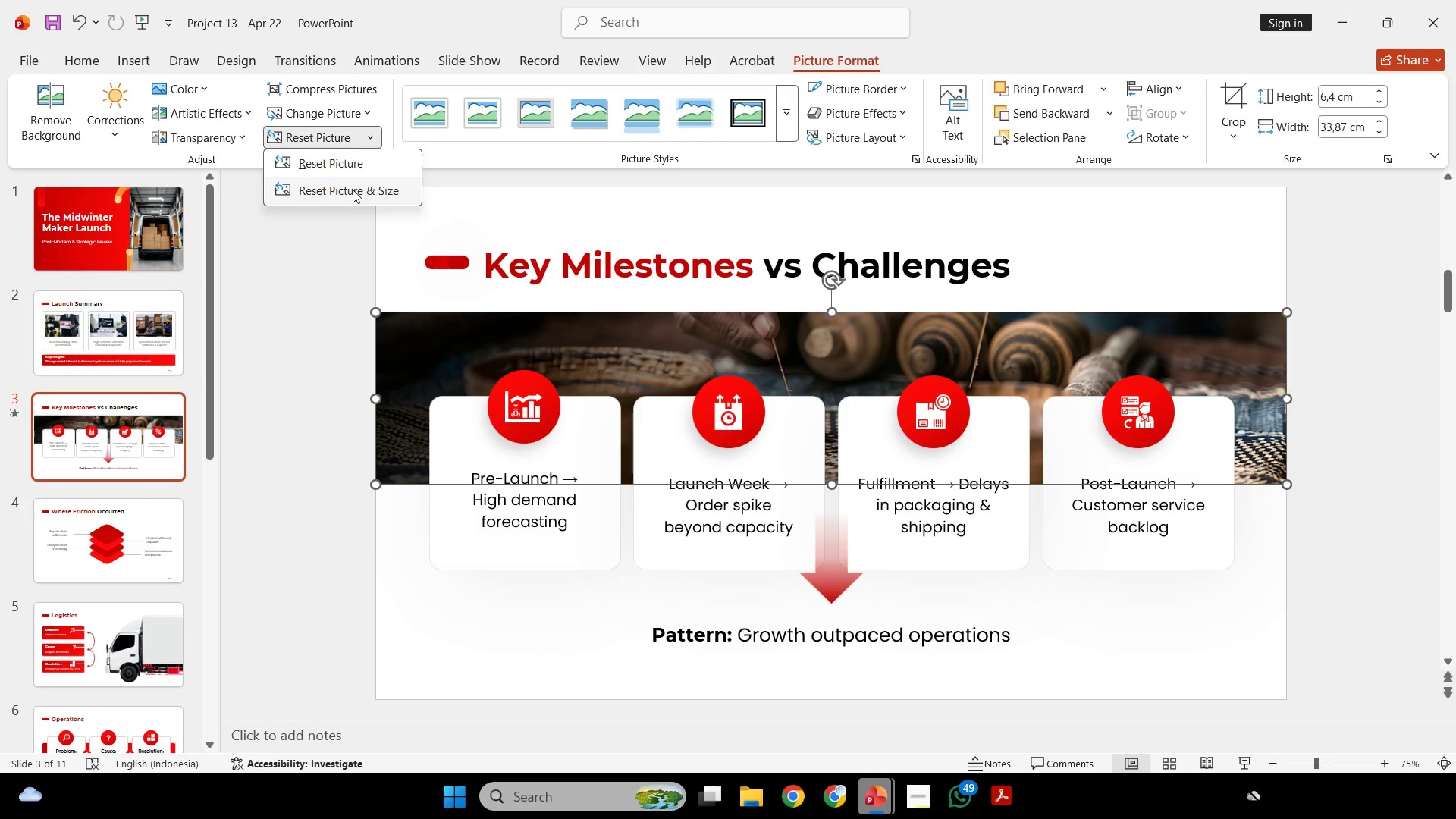 
left_click([378, 133])
 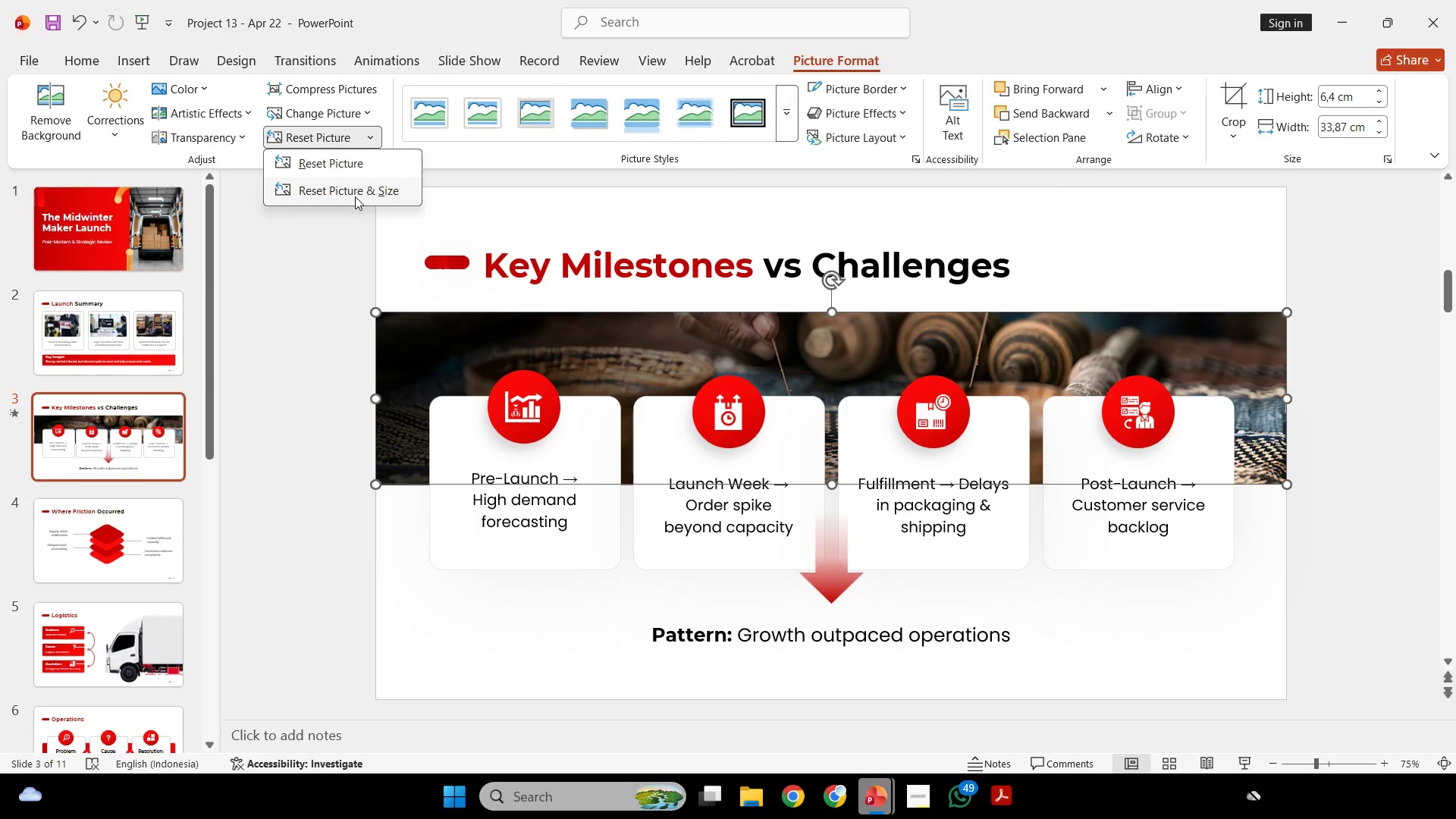 
left_click([353, 190])
 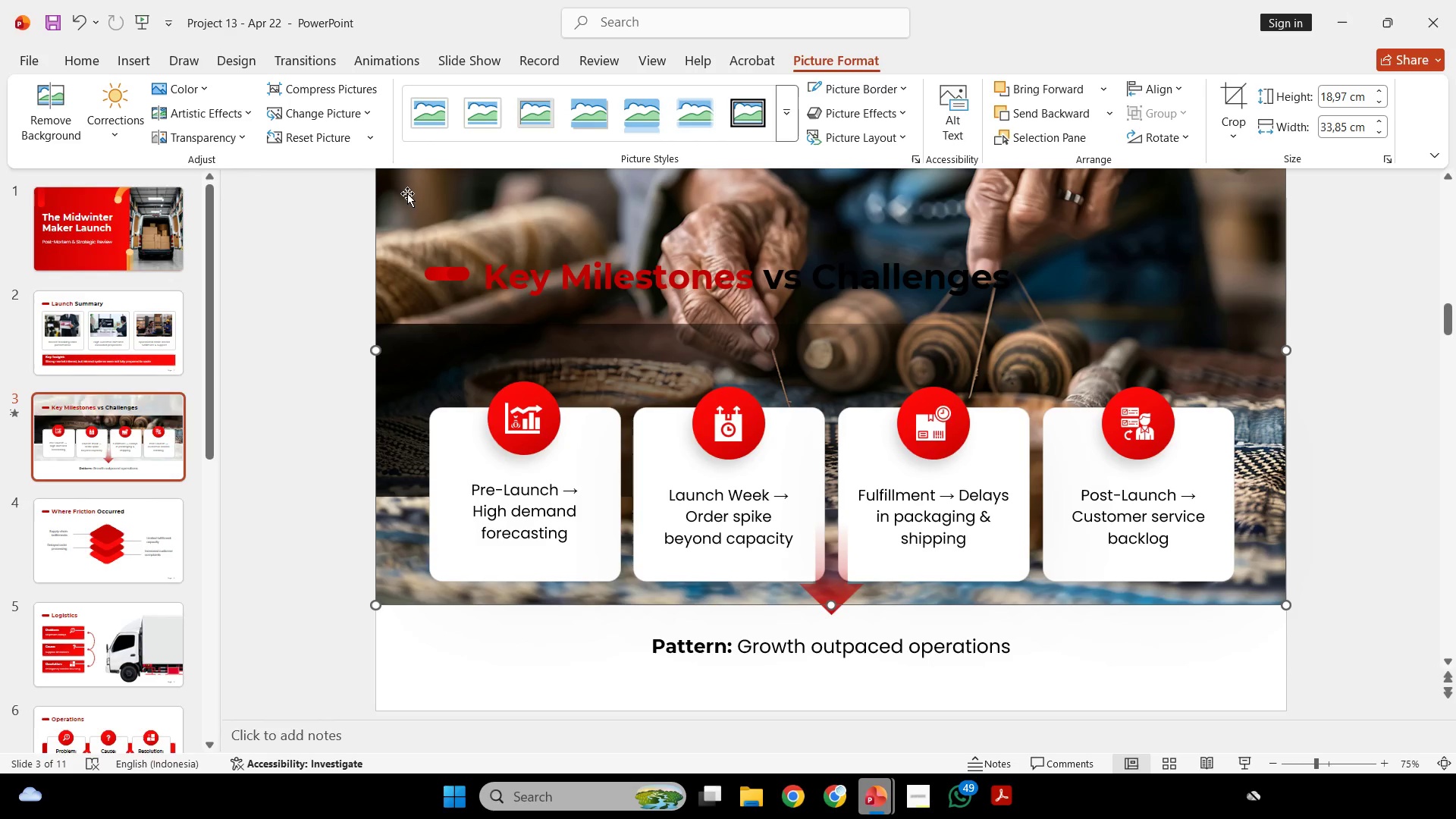 
key(Control+C)
 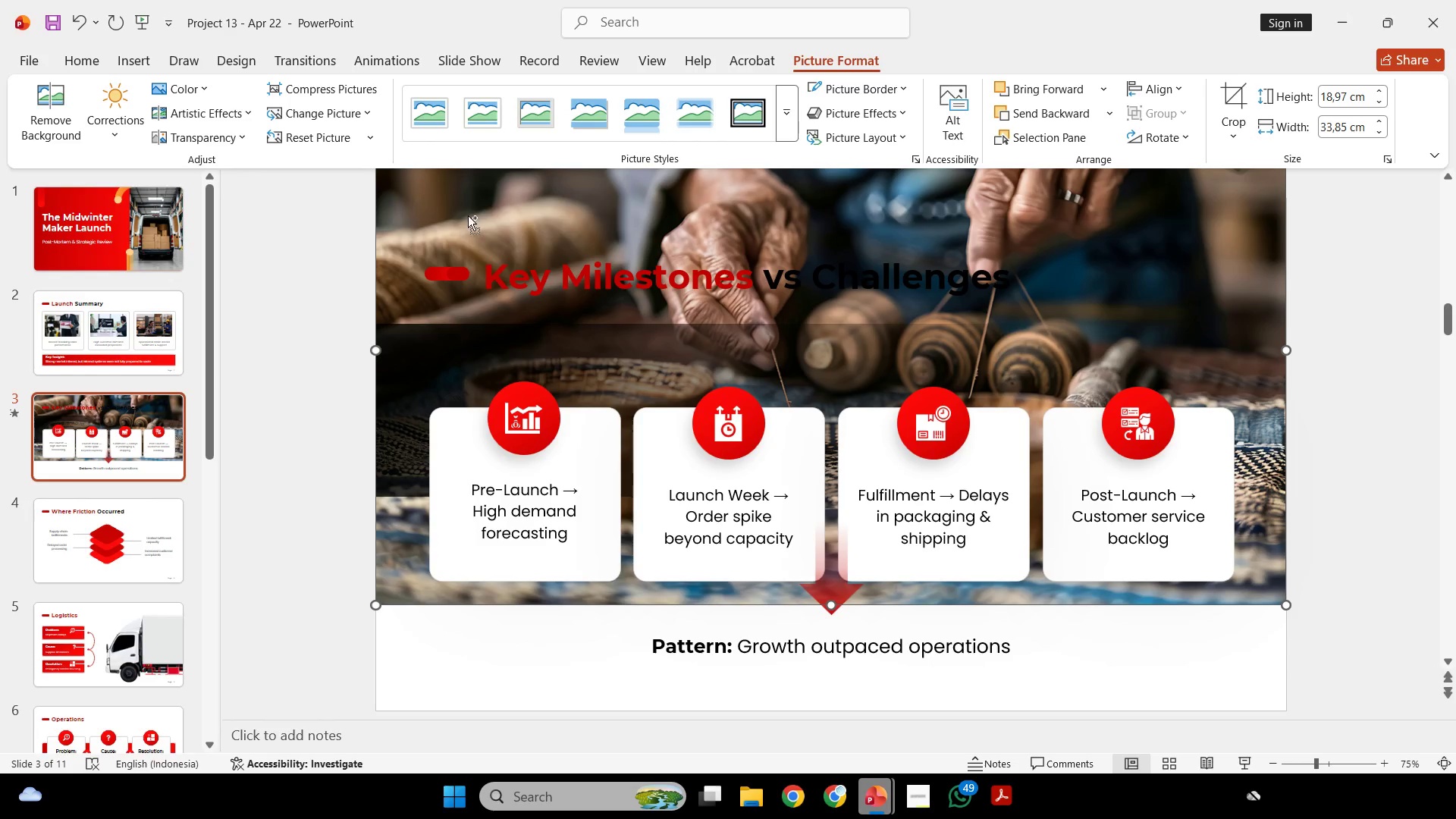 
key(Control+C)
 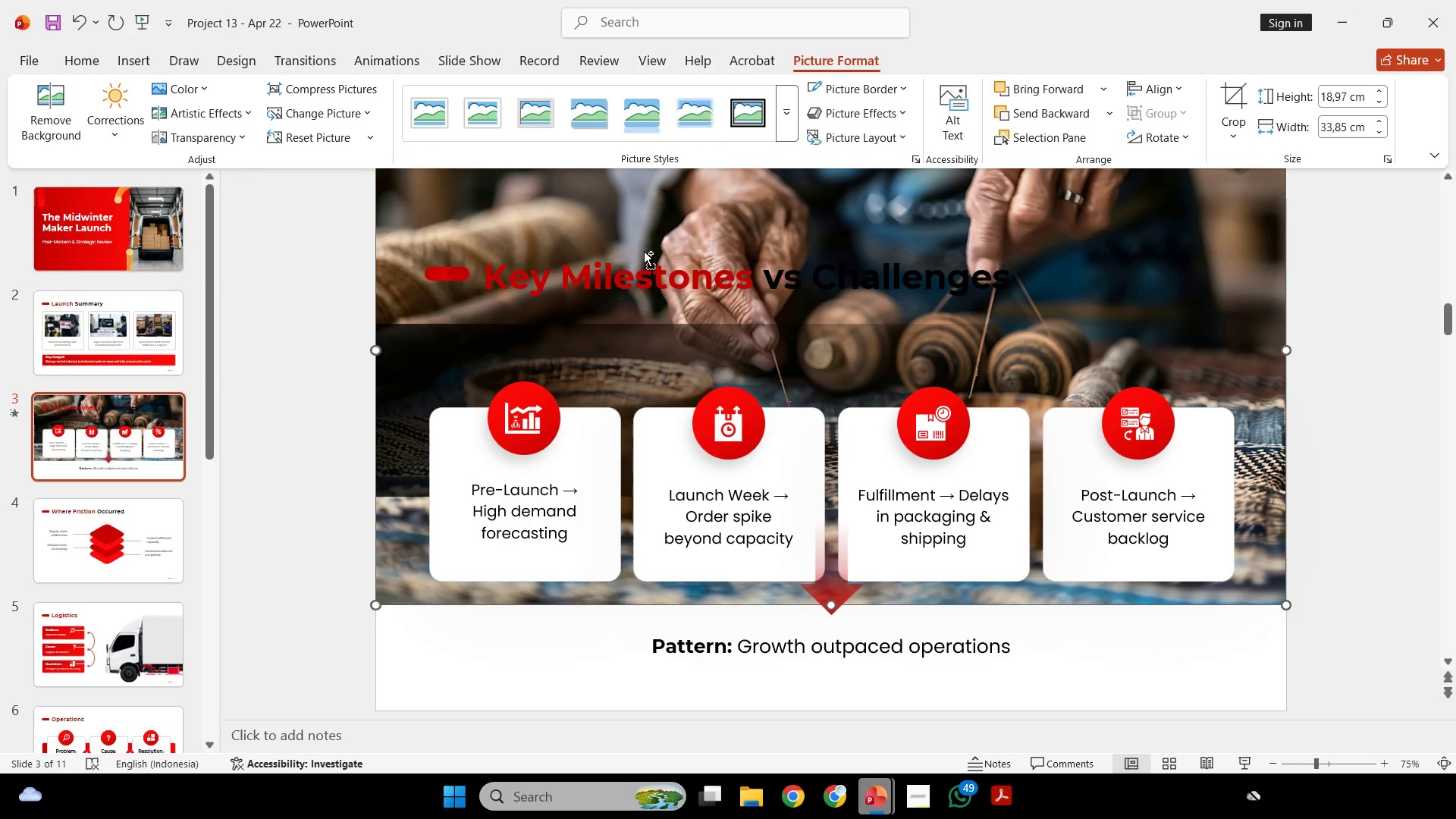 
key(Control+Z)
 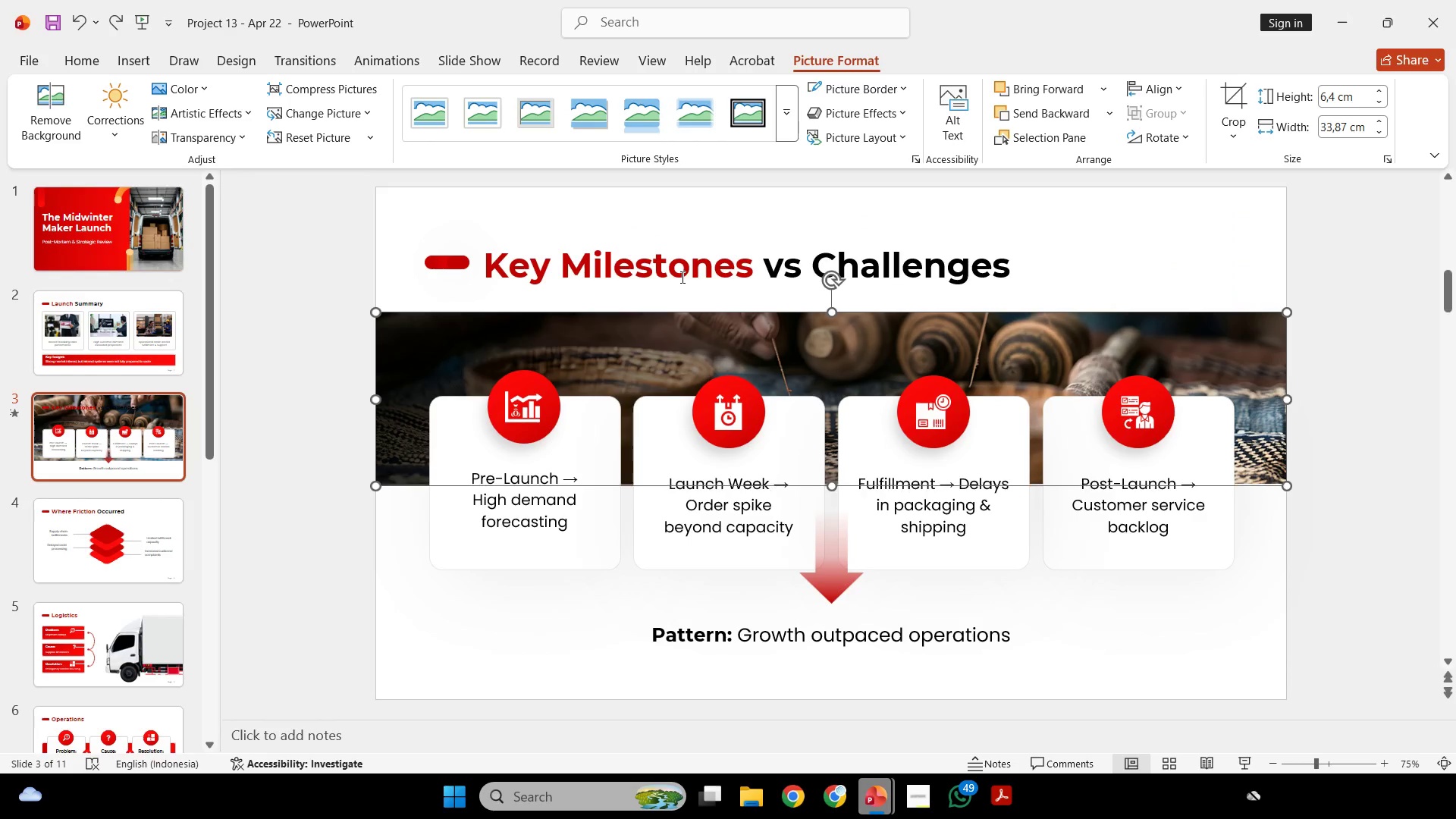 
key(Control+Z)
 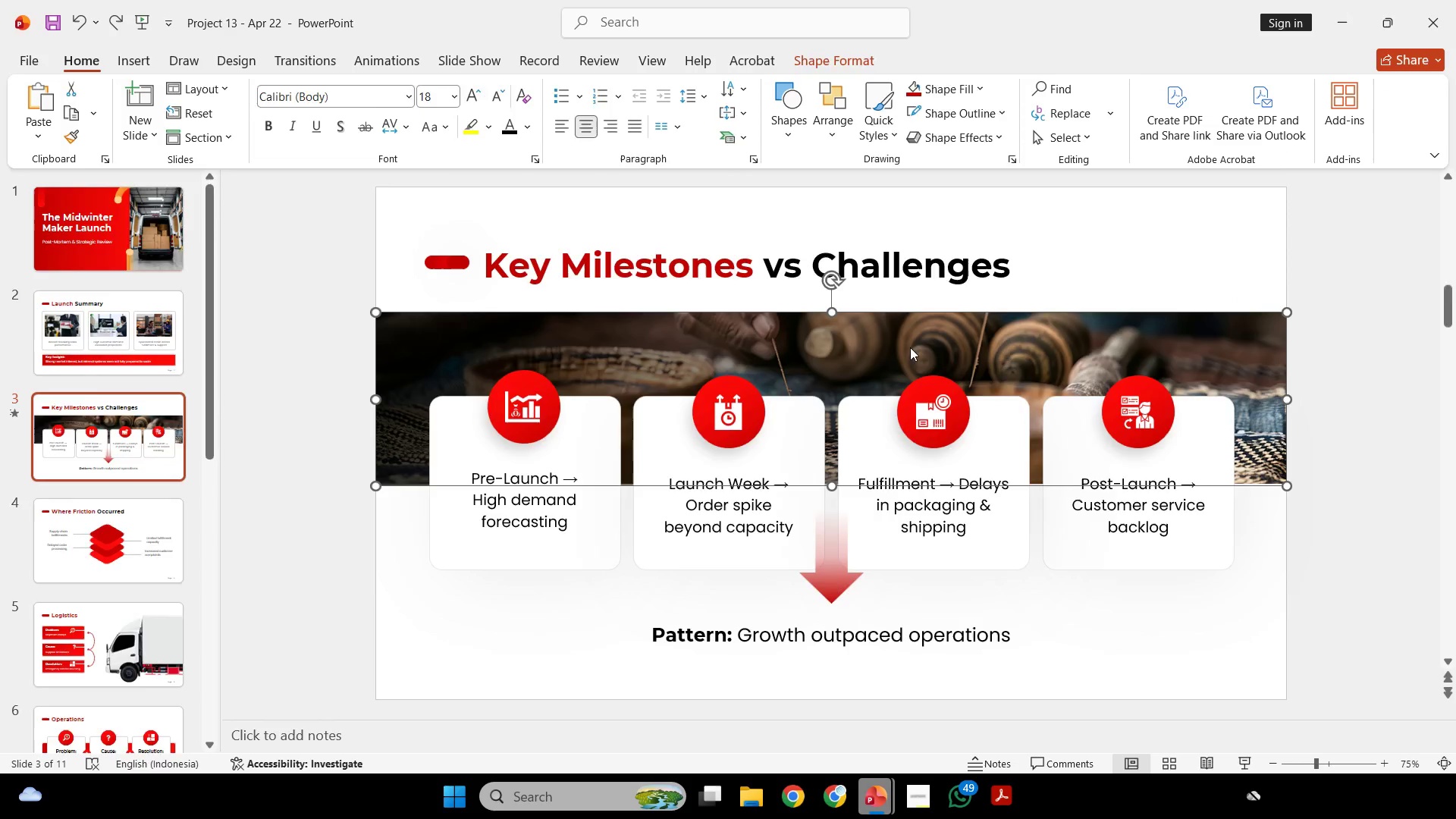 
left_click([675, 502])
 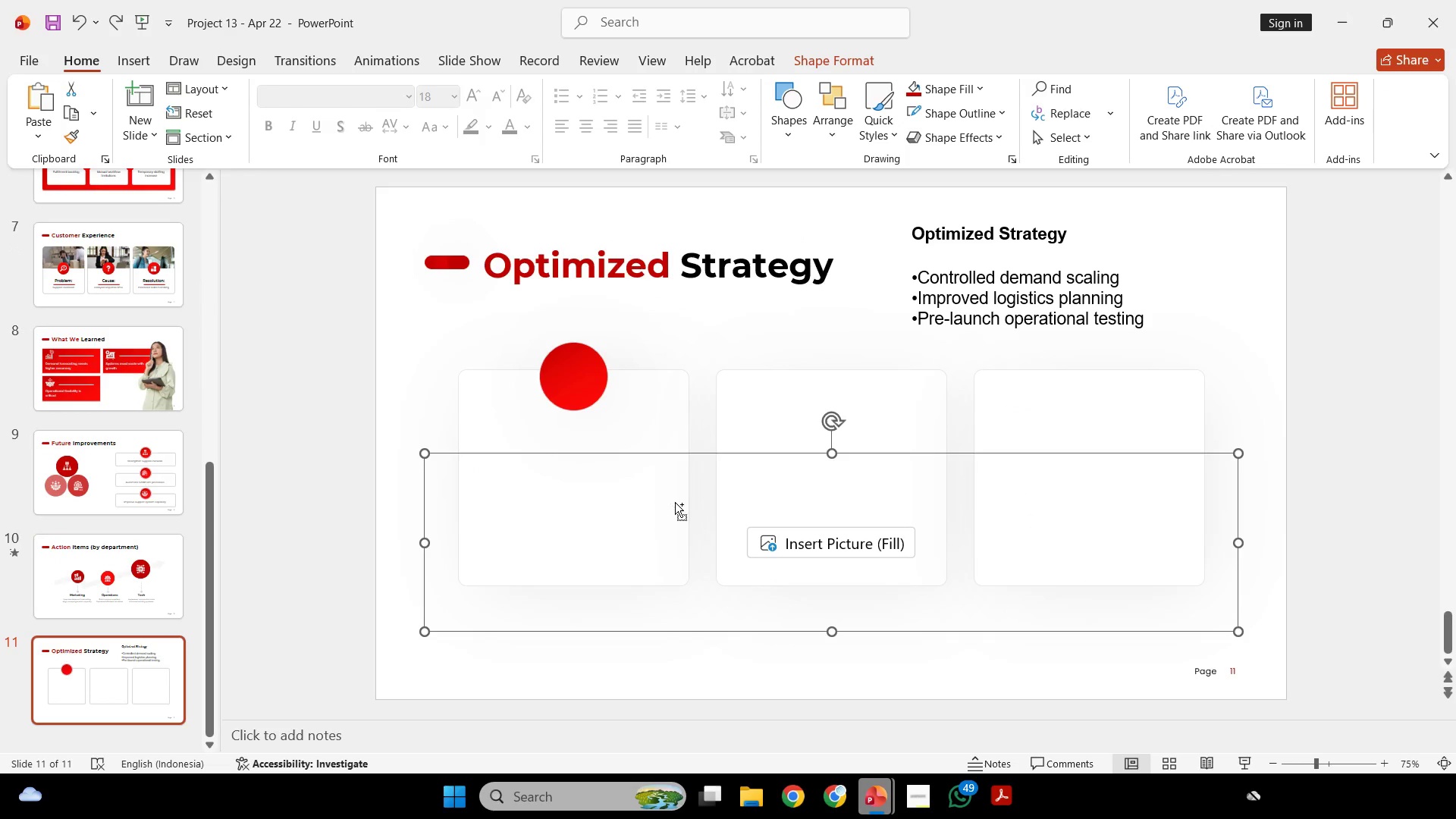 
scroll: coordinate [848, 440], scroll_direction: down, amount: 23.0
 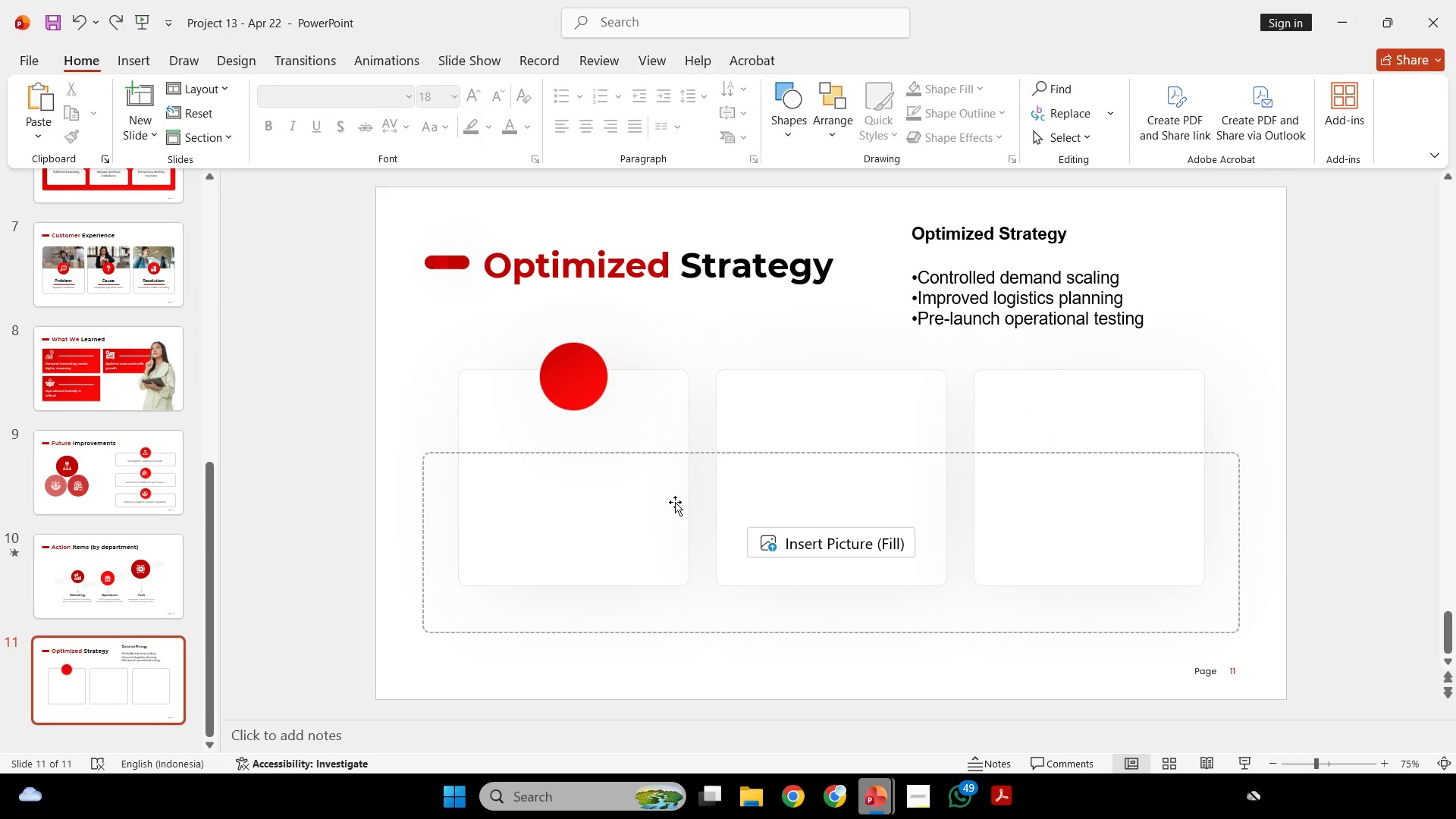 
key(Control+V)
 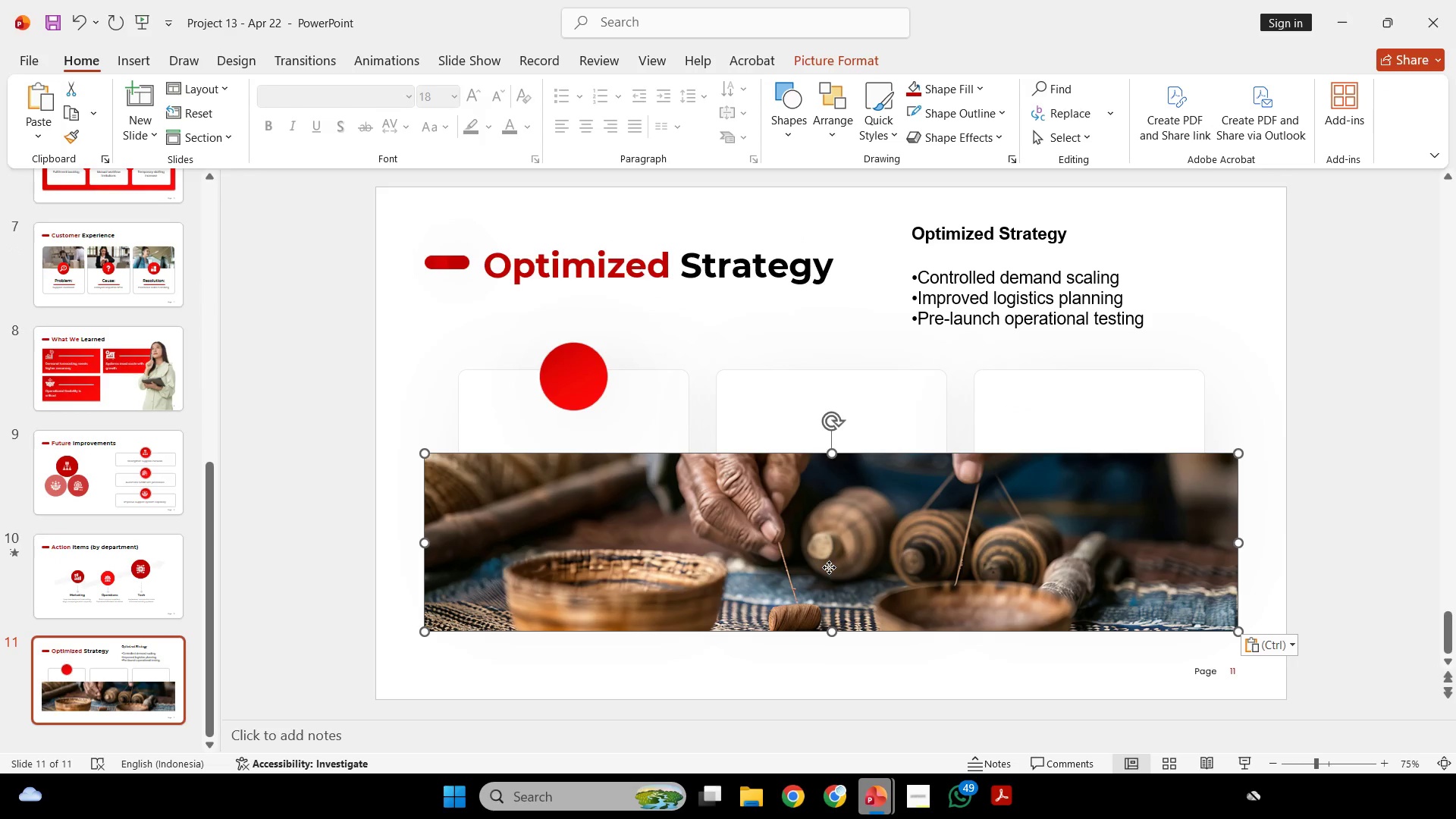 
double_click([829, 567])
 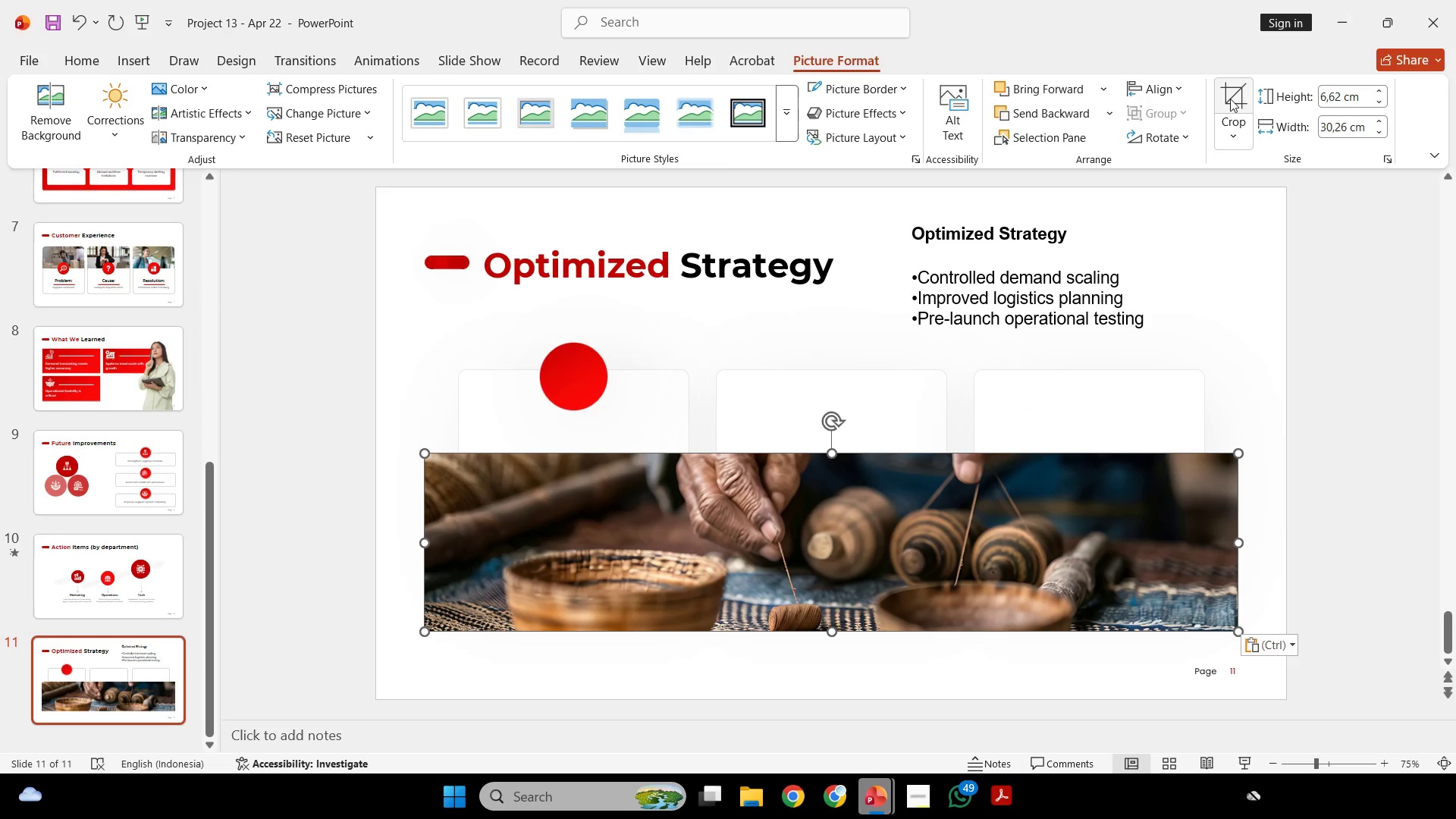 
left_click([1230, 98])
 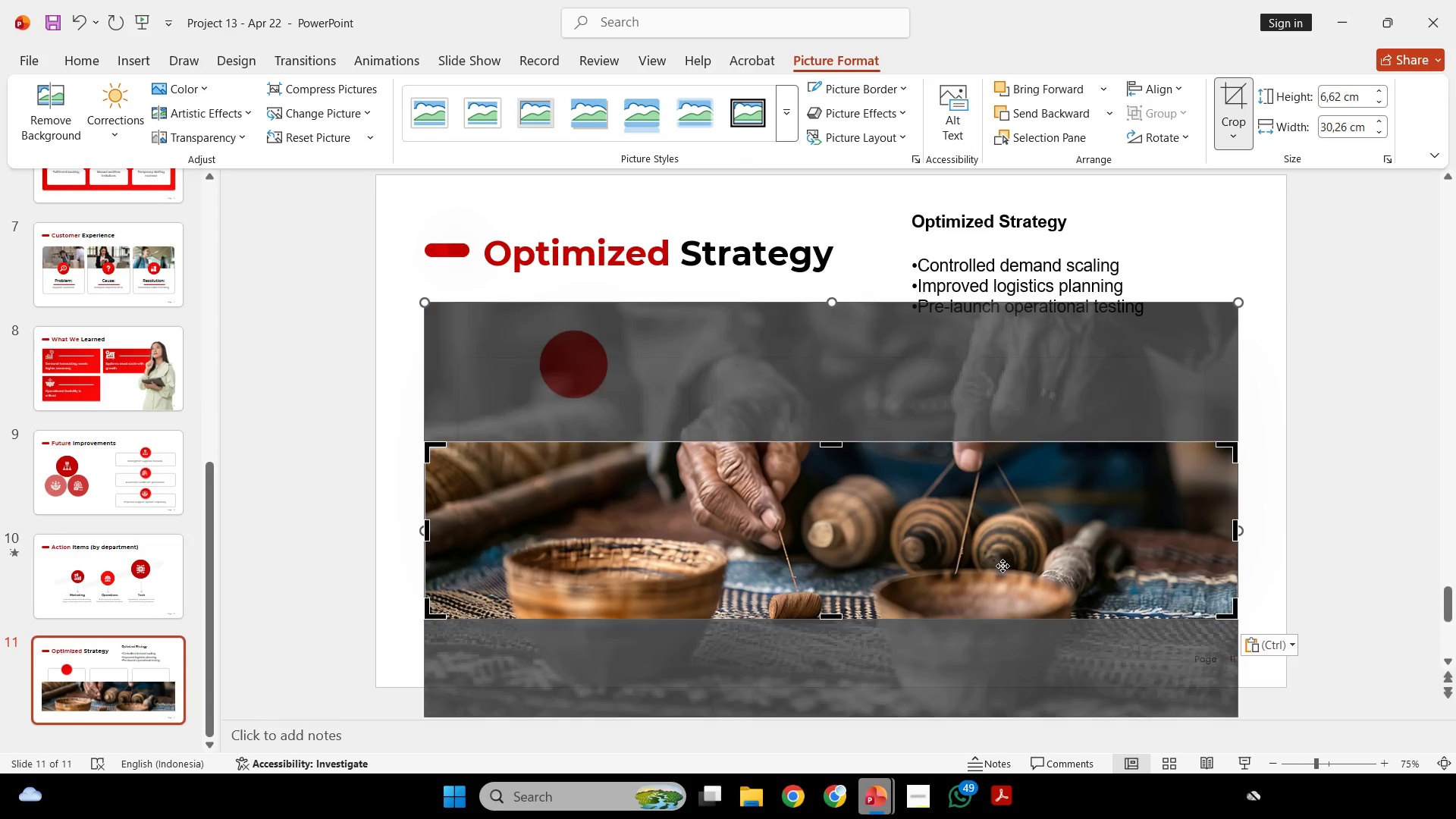 
hold_key(key=ShiftLeft, duration=1.23)
left_click_drag(start_coordinate=[1003, 566], to_coordinate=[999, 507])
 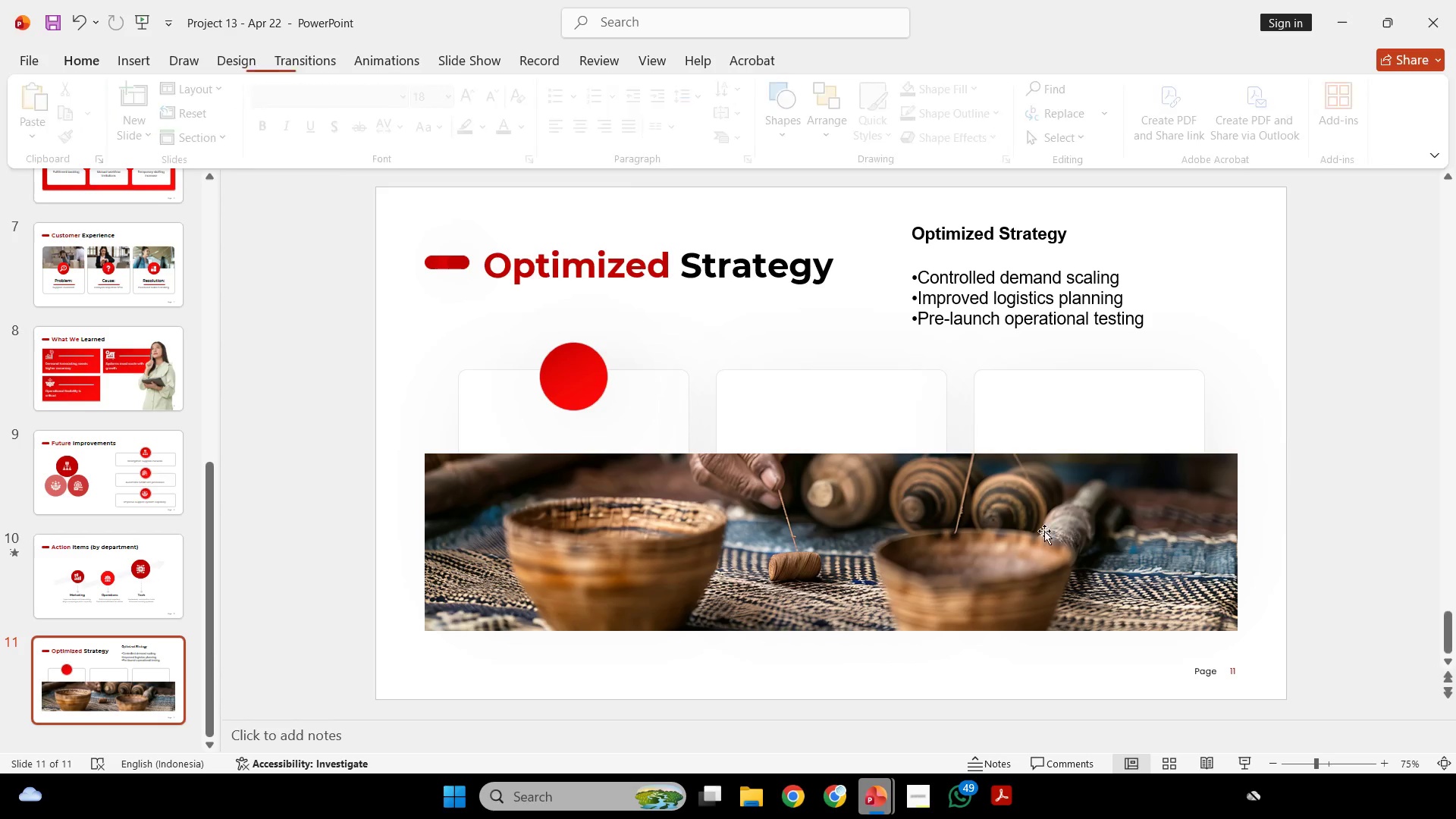 
double_click([1040, 532])
 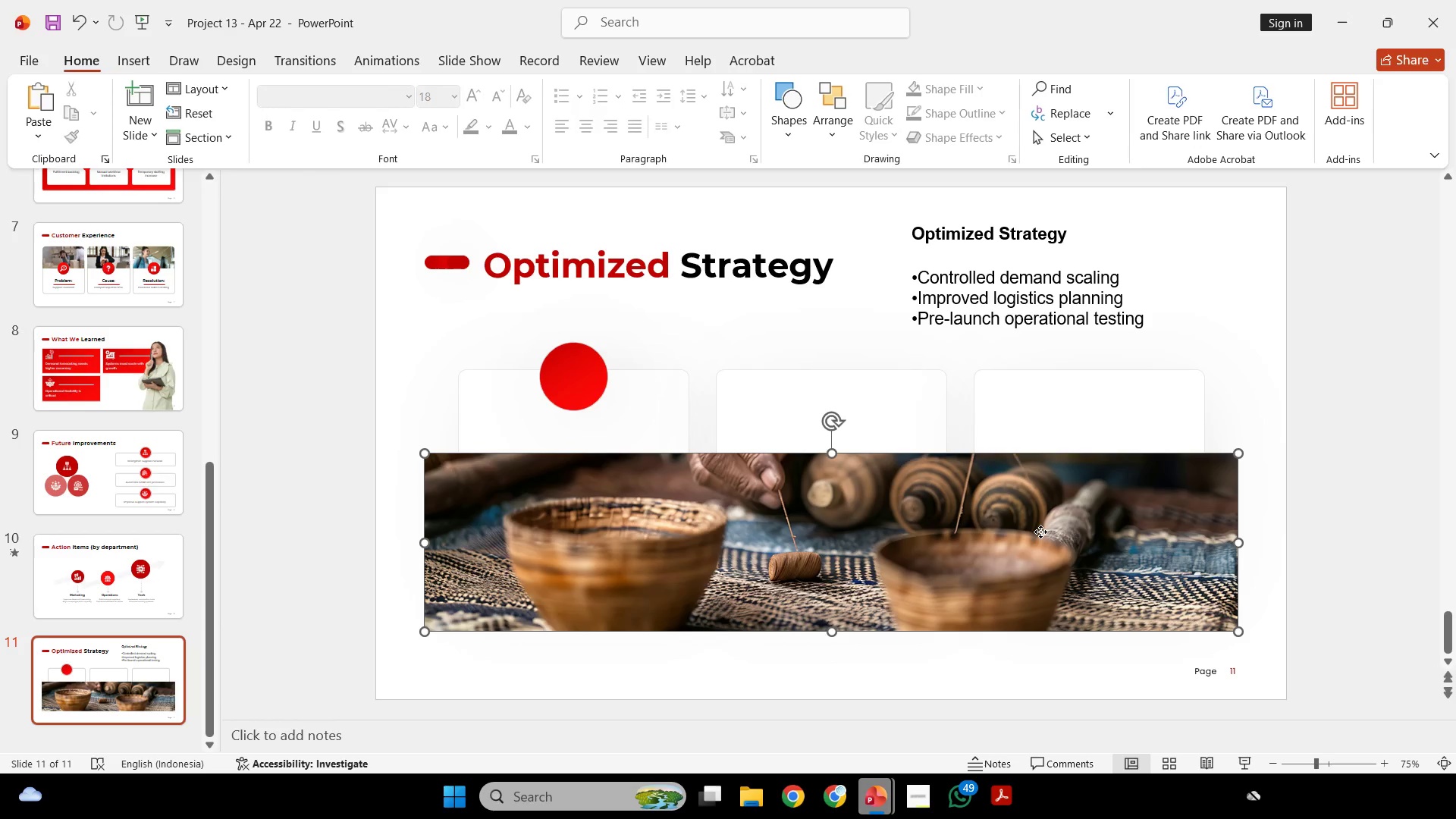 
right_click([1040, 532])
 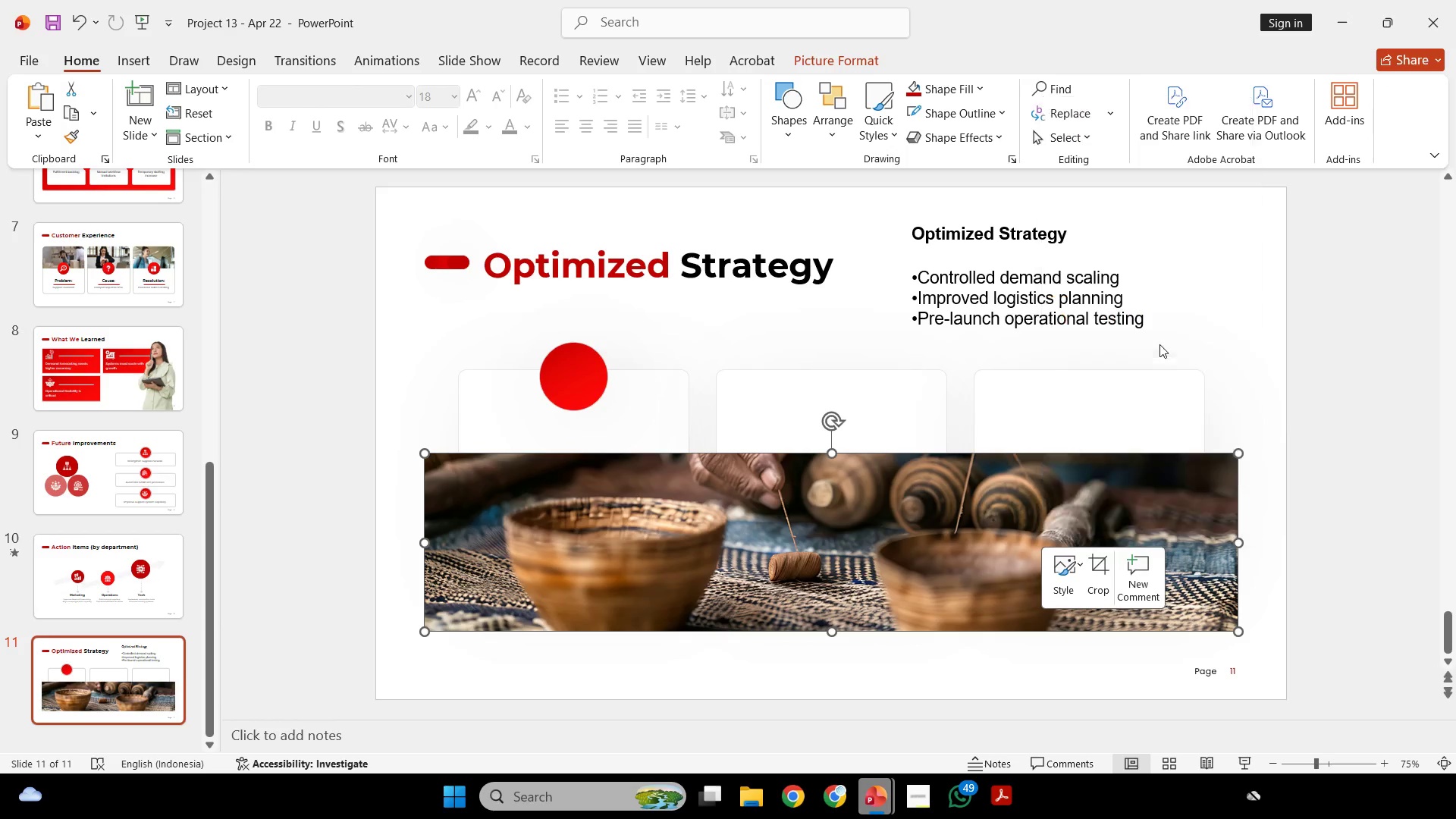 
double_click([1277, 377])
 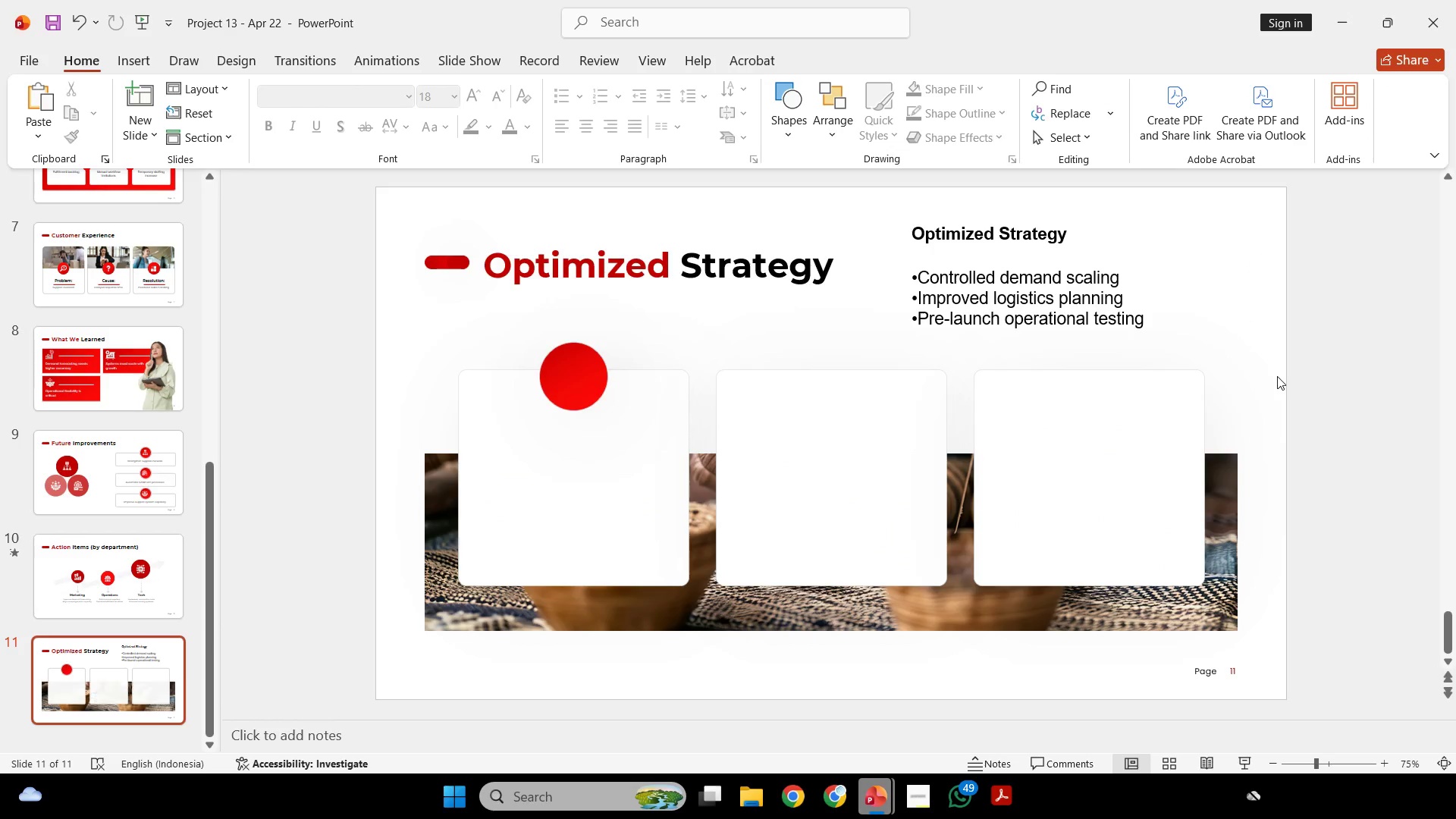 
scroll: coordinate [1242, 384], scroll_direction: up, amount: 7.0
 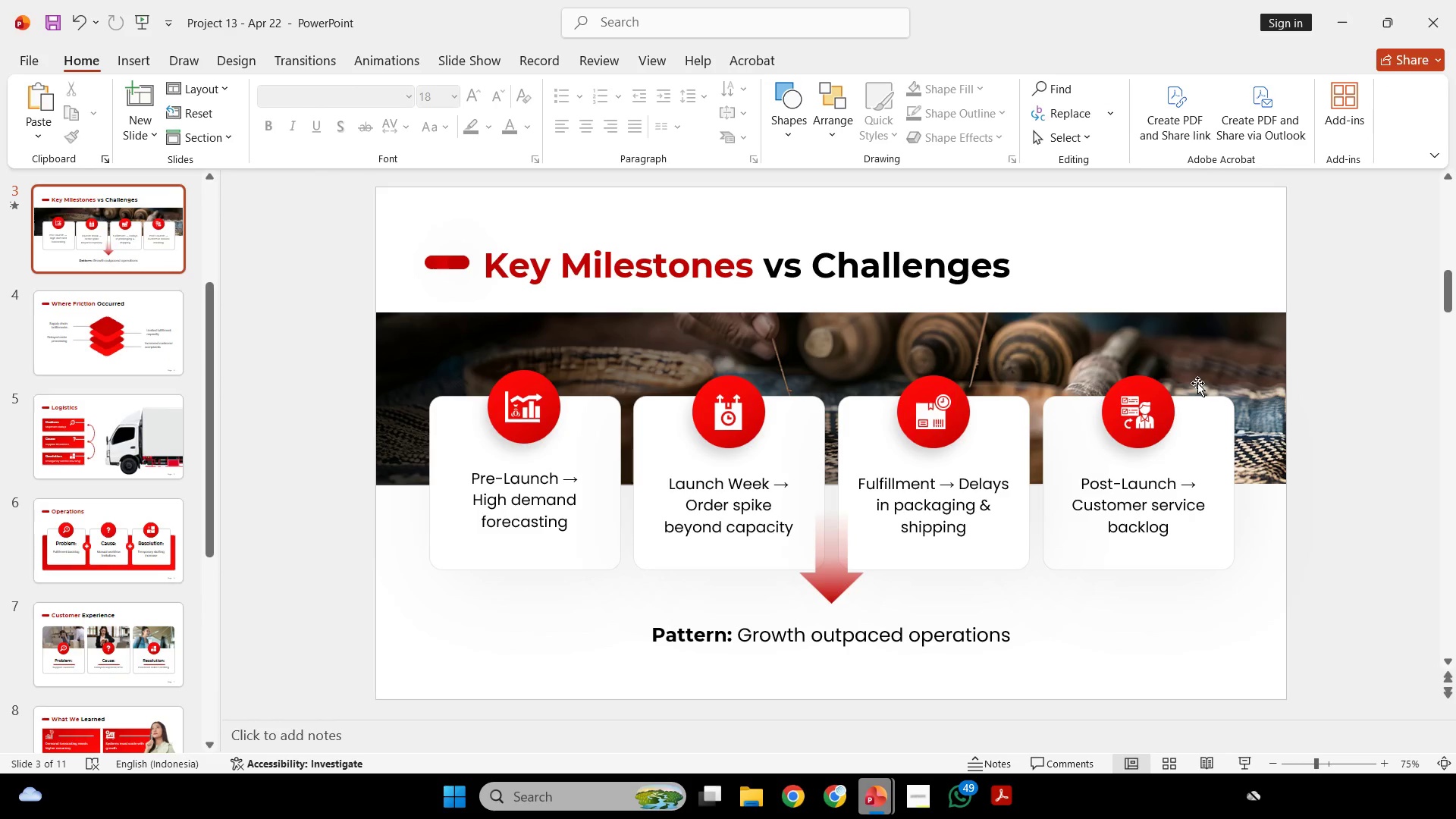 
left_click([1196, 362])
 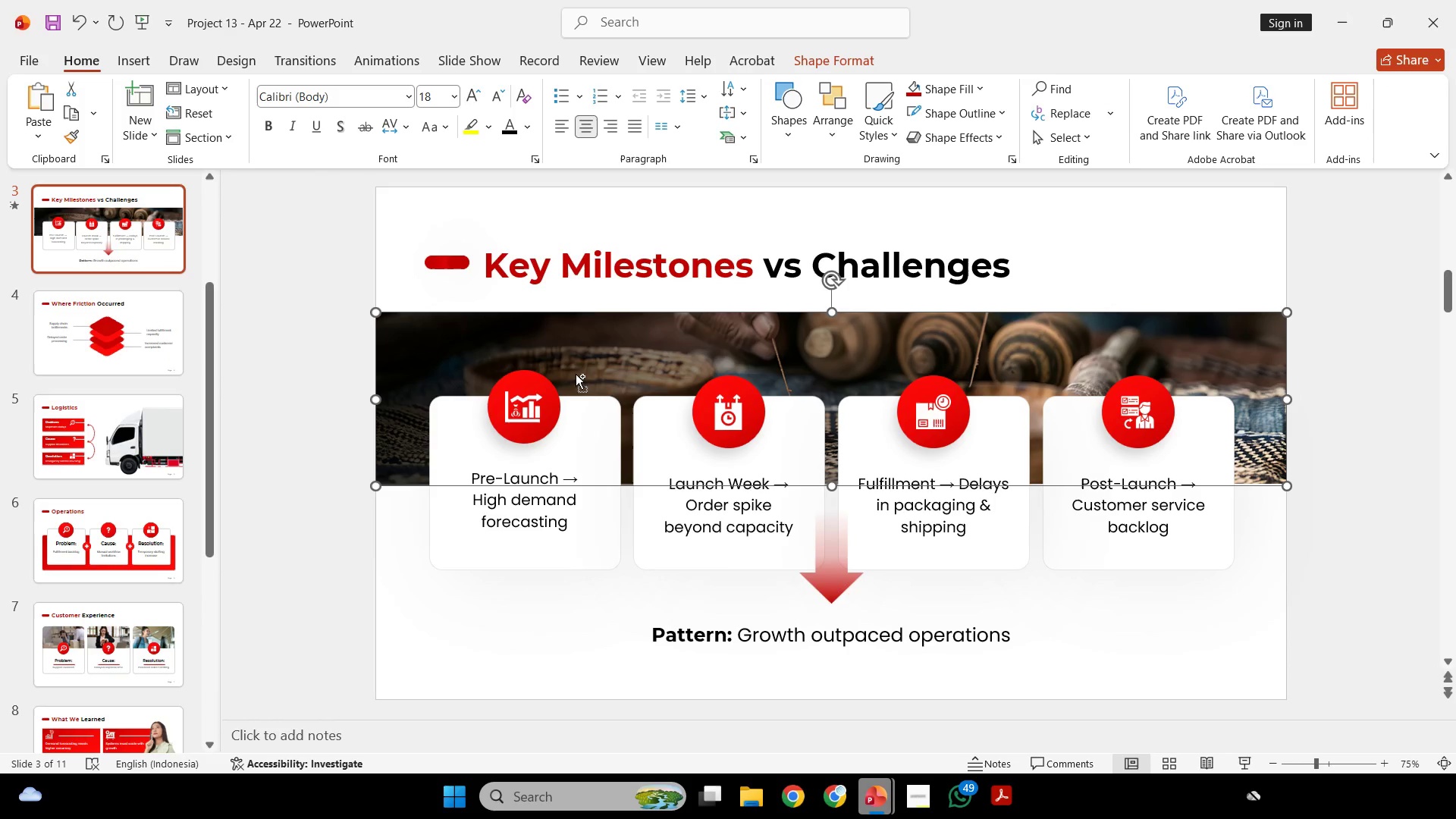 
key(Control+C)
 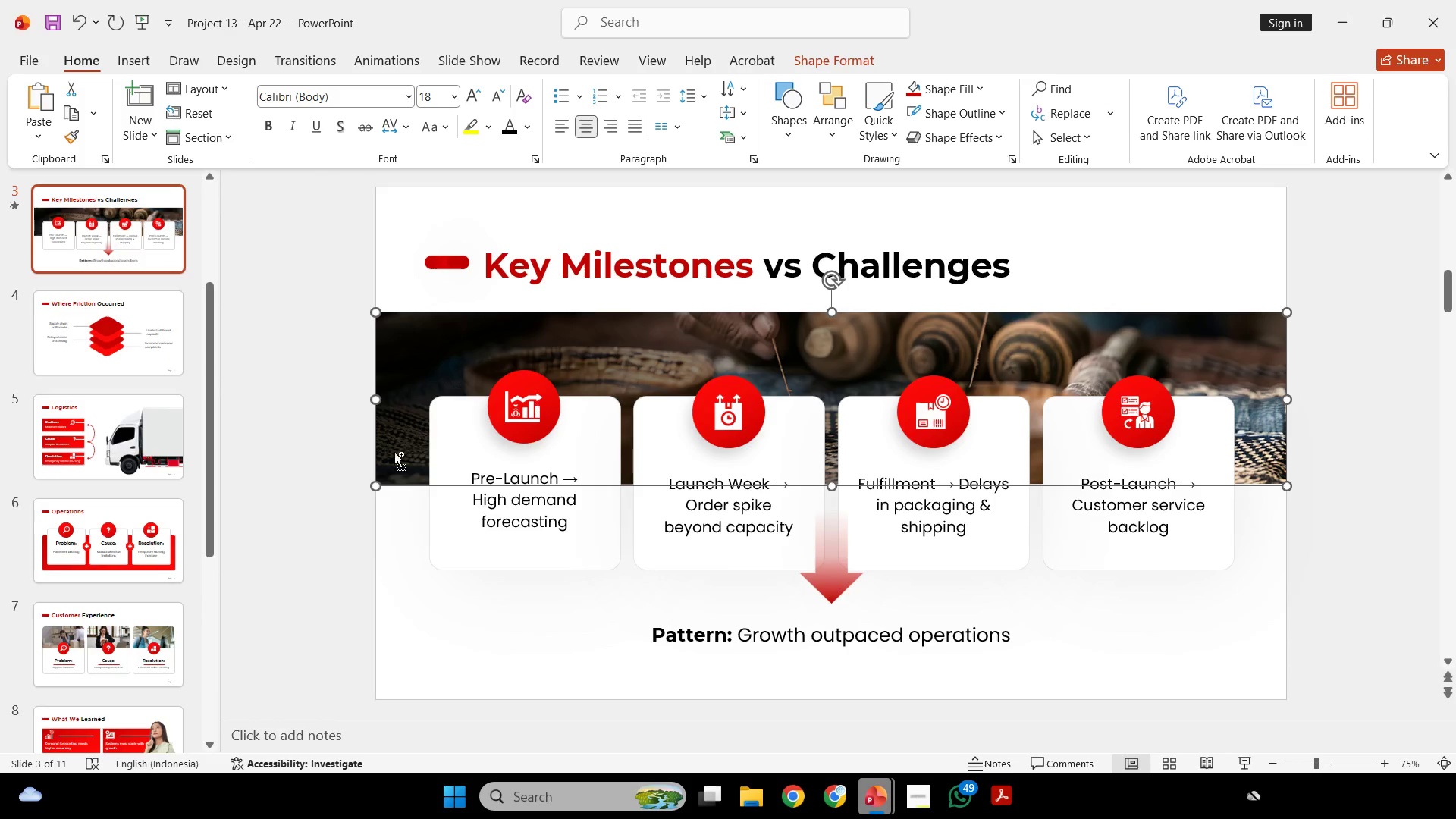 
key(Control+C)
 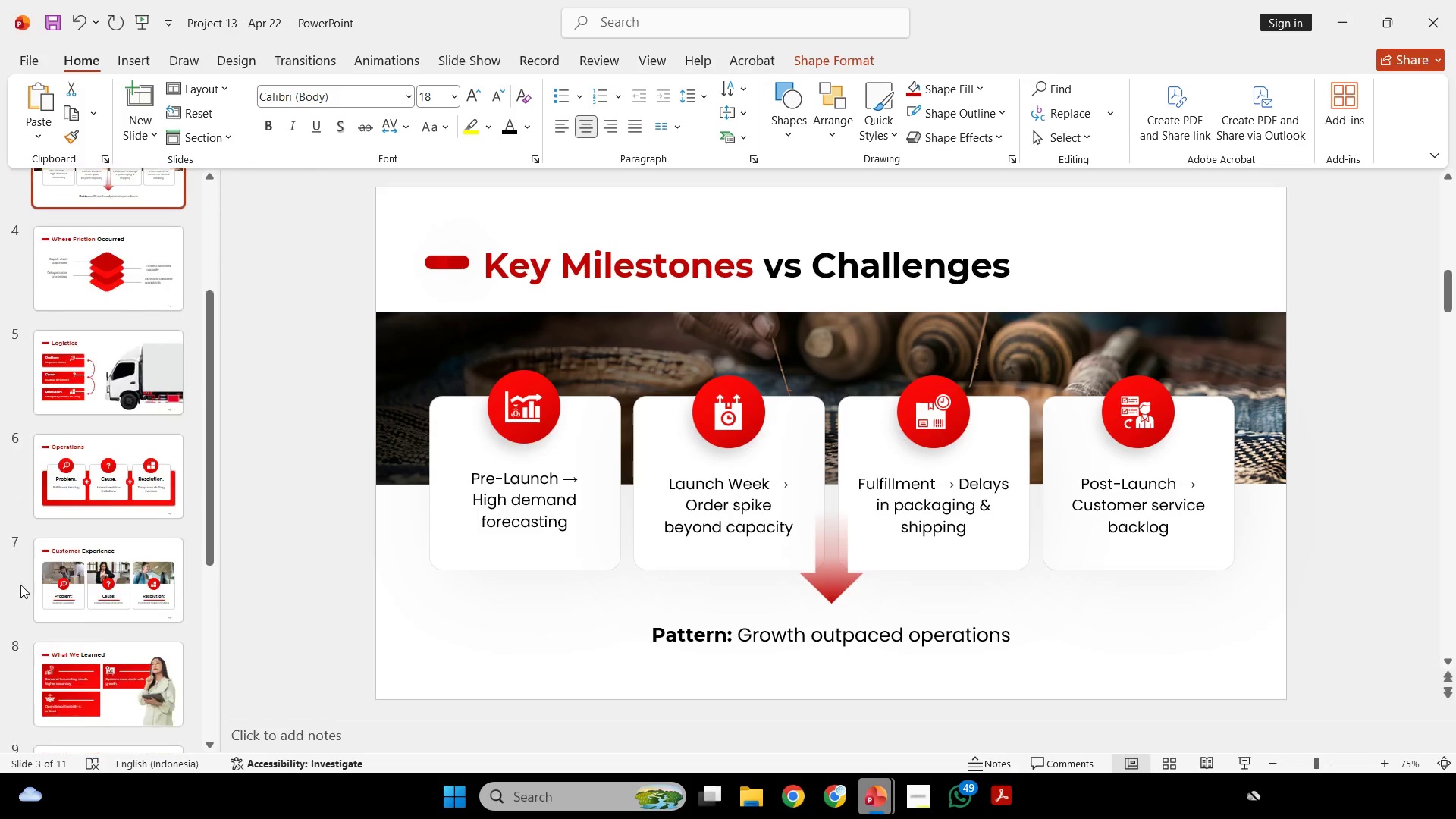 
left_click([127, 702])
 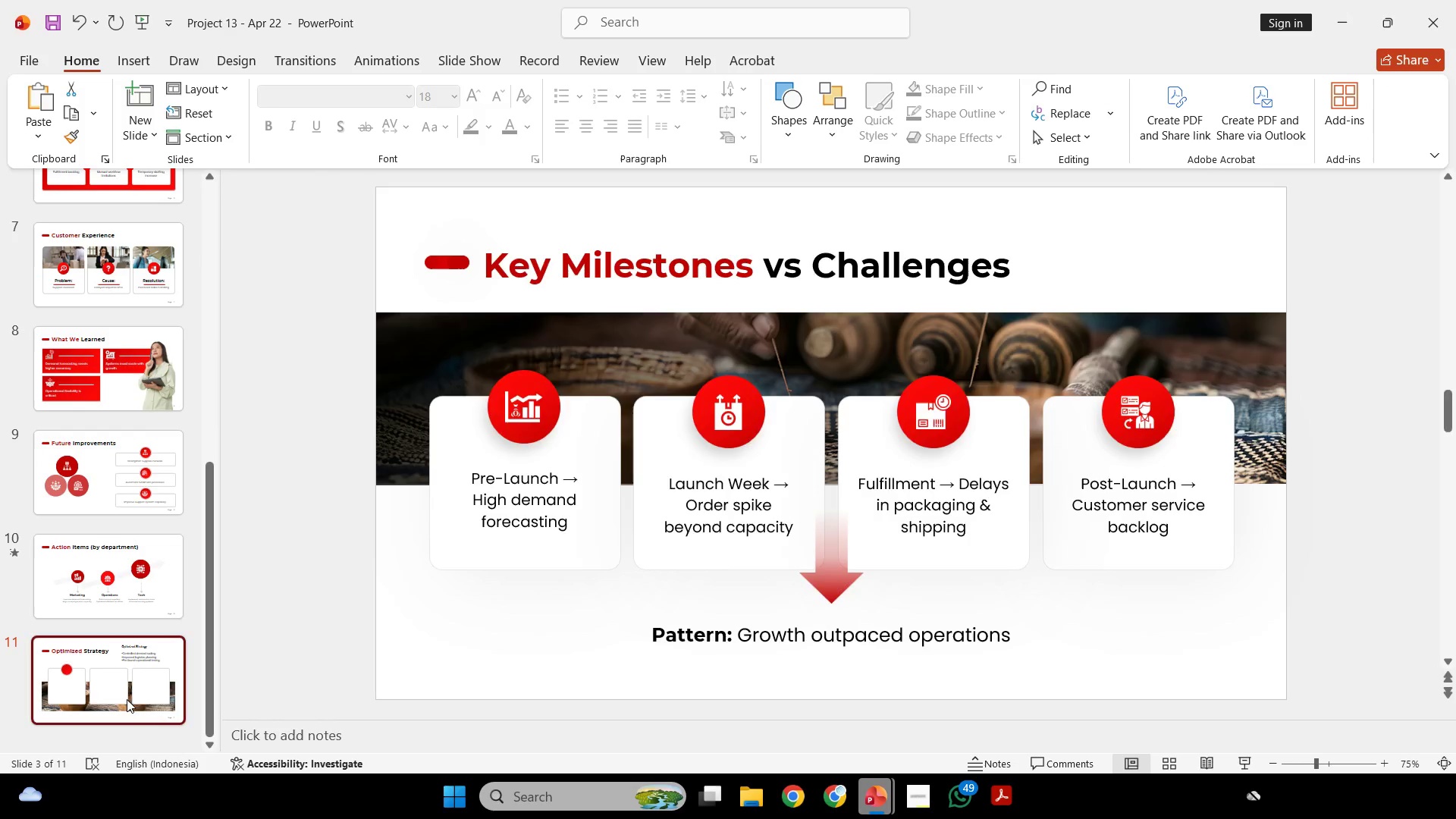 
key(Control+ControlLeft)
 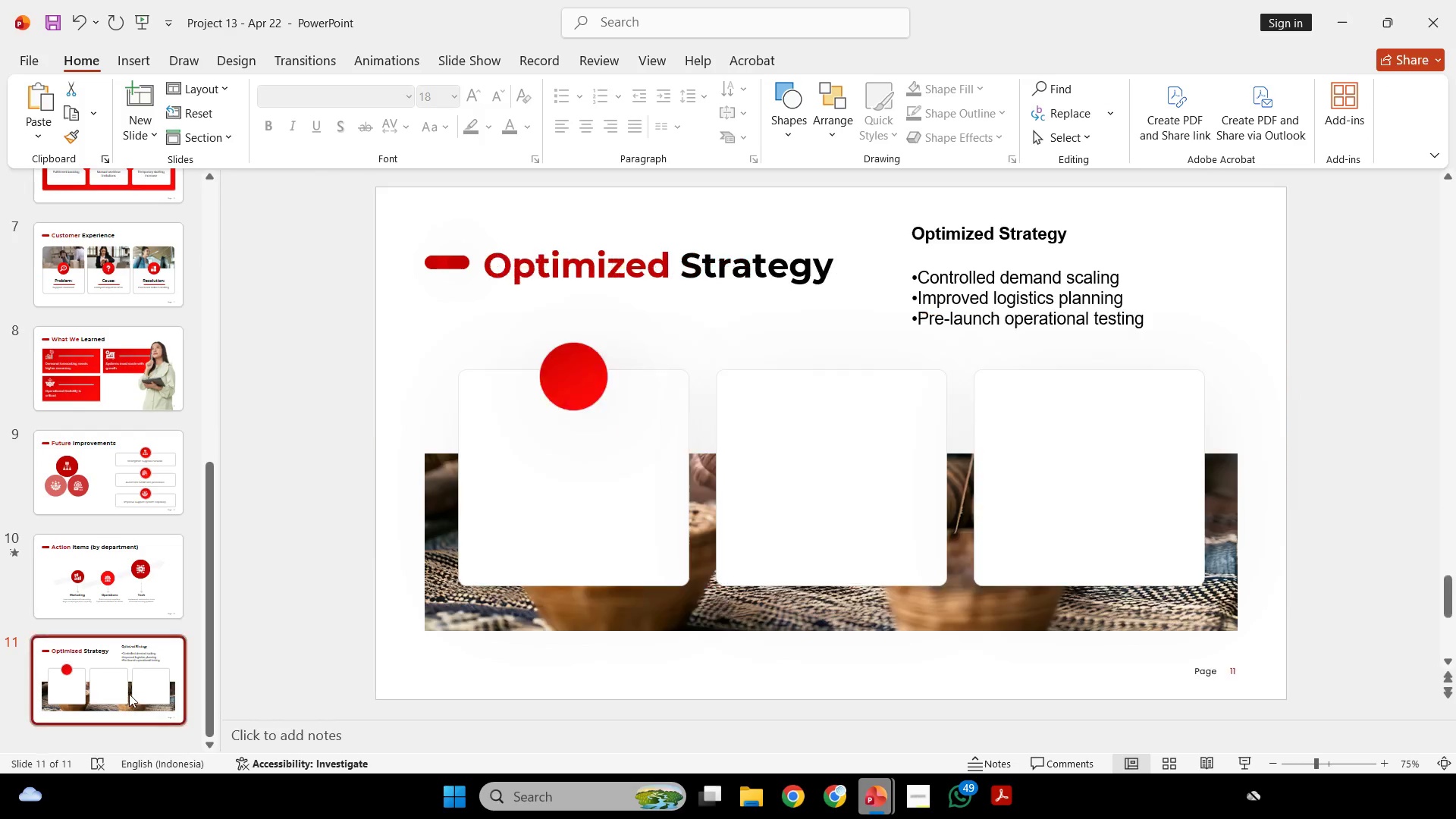 
key(Control+V)
 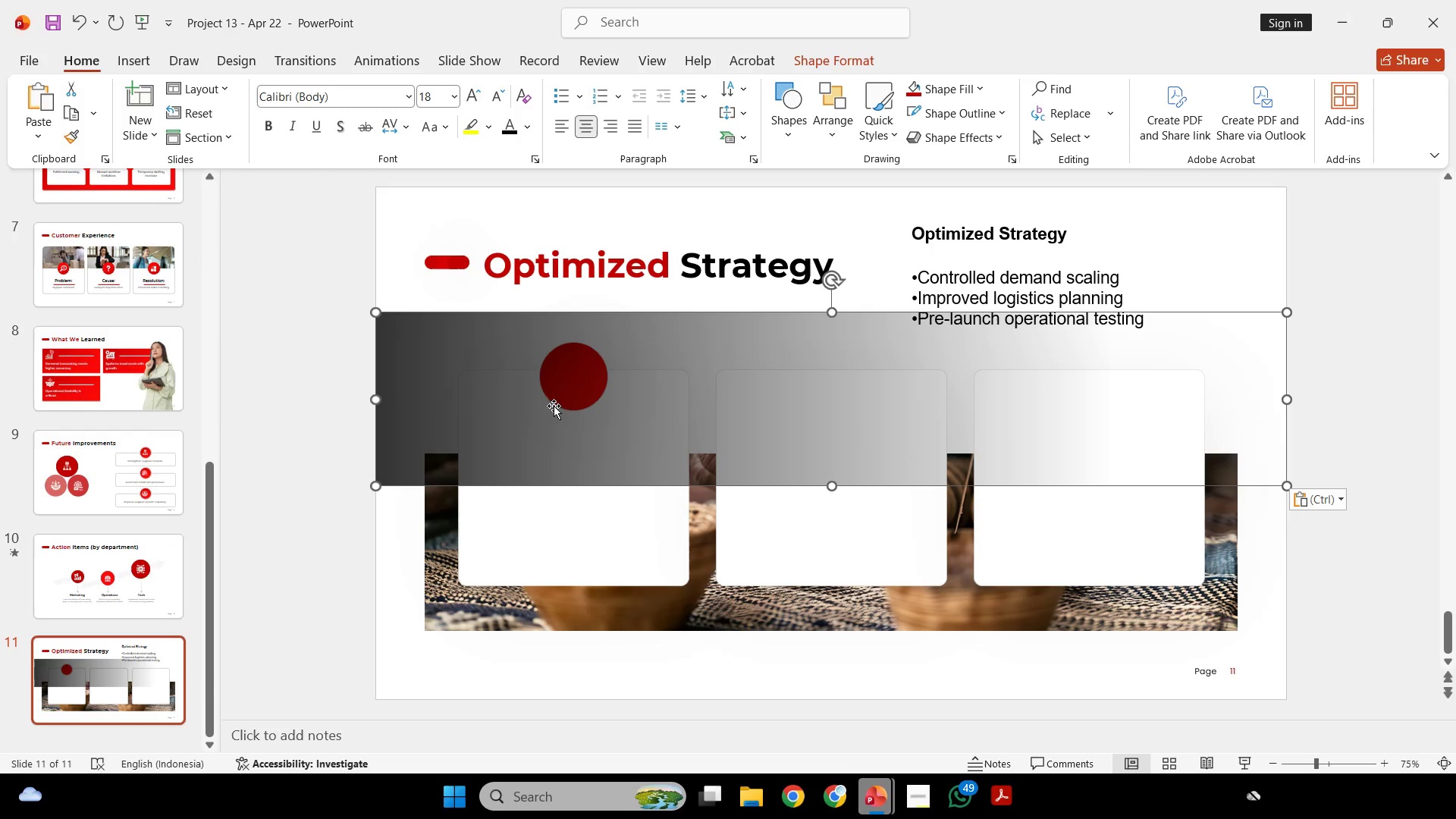 
scroll: coordinate [127, 702], scroll_direction: down, amount: 46.0
 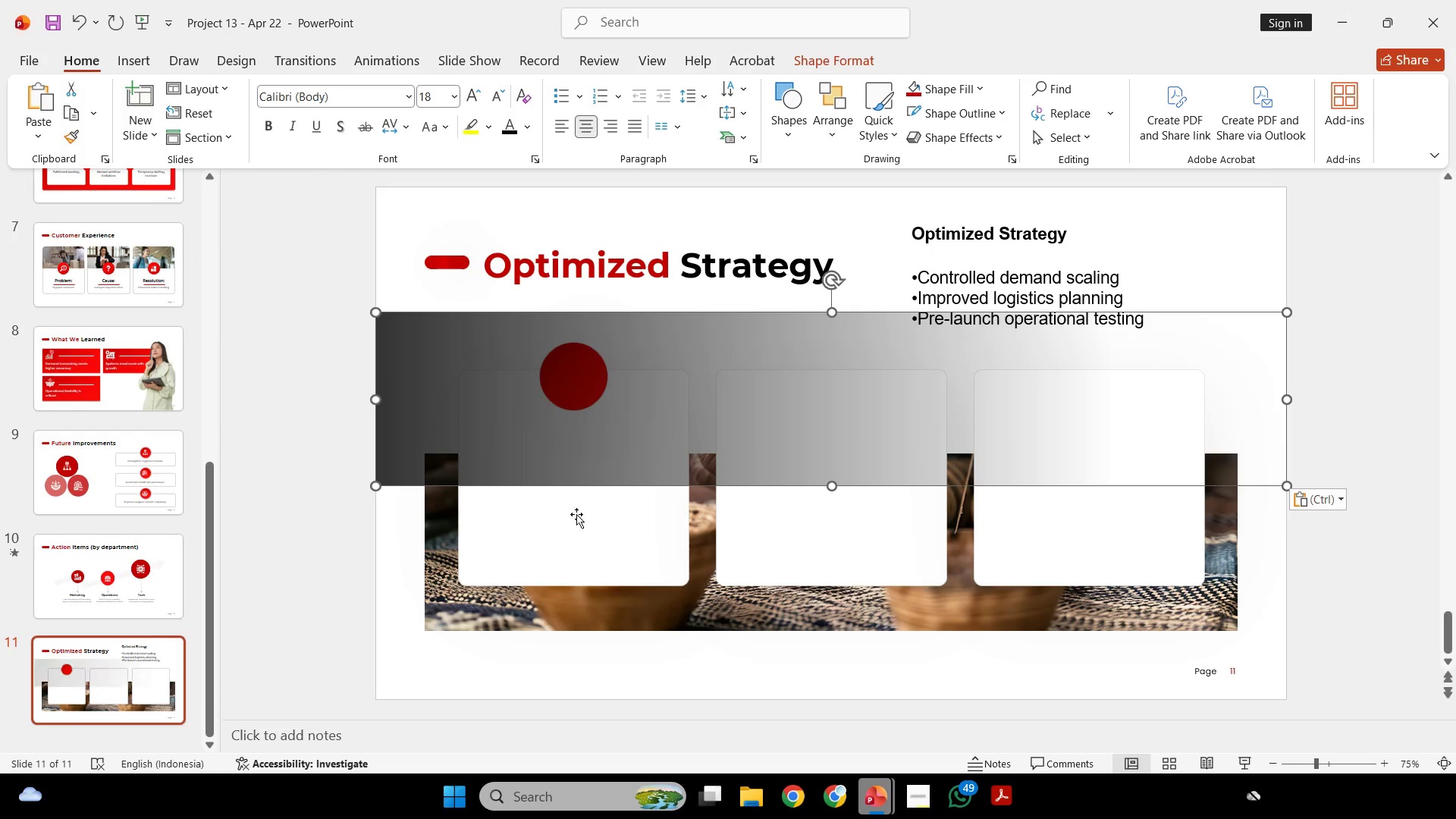 
left_click_drag(start_coordinate=[554, 395], to_coordinate=[627, 573])
 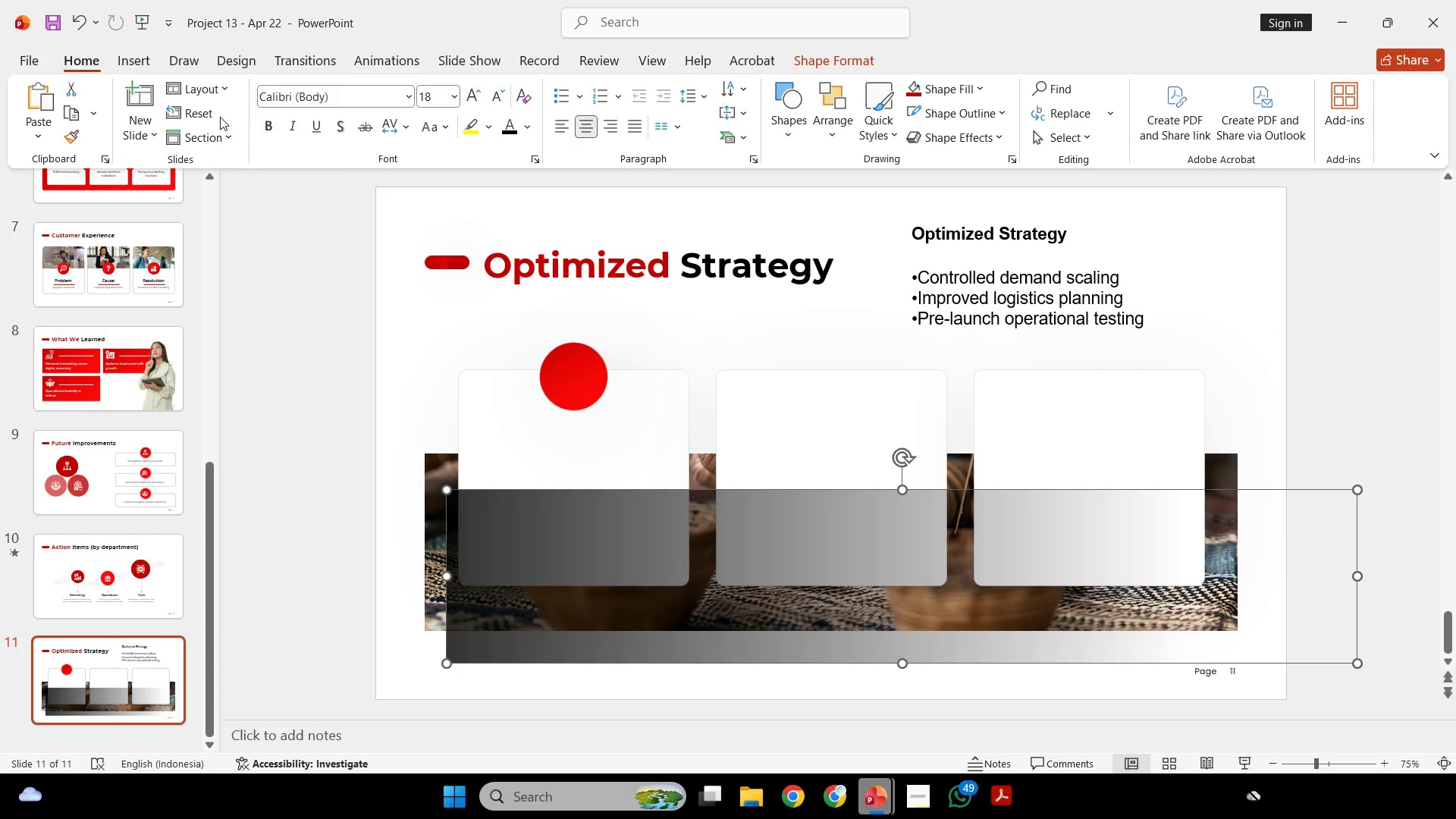 
left_click([199, 113])
 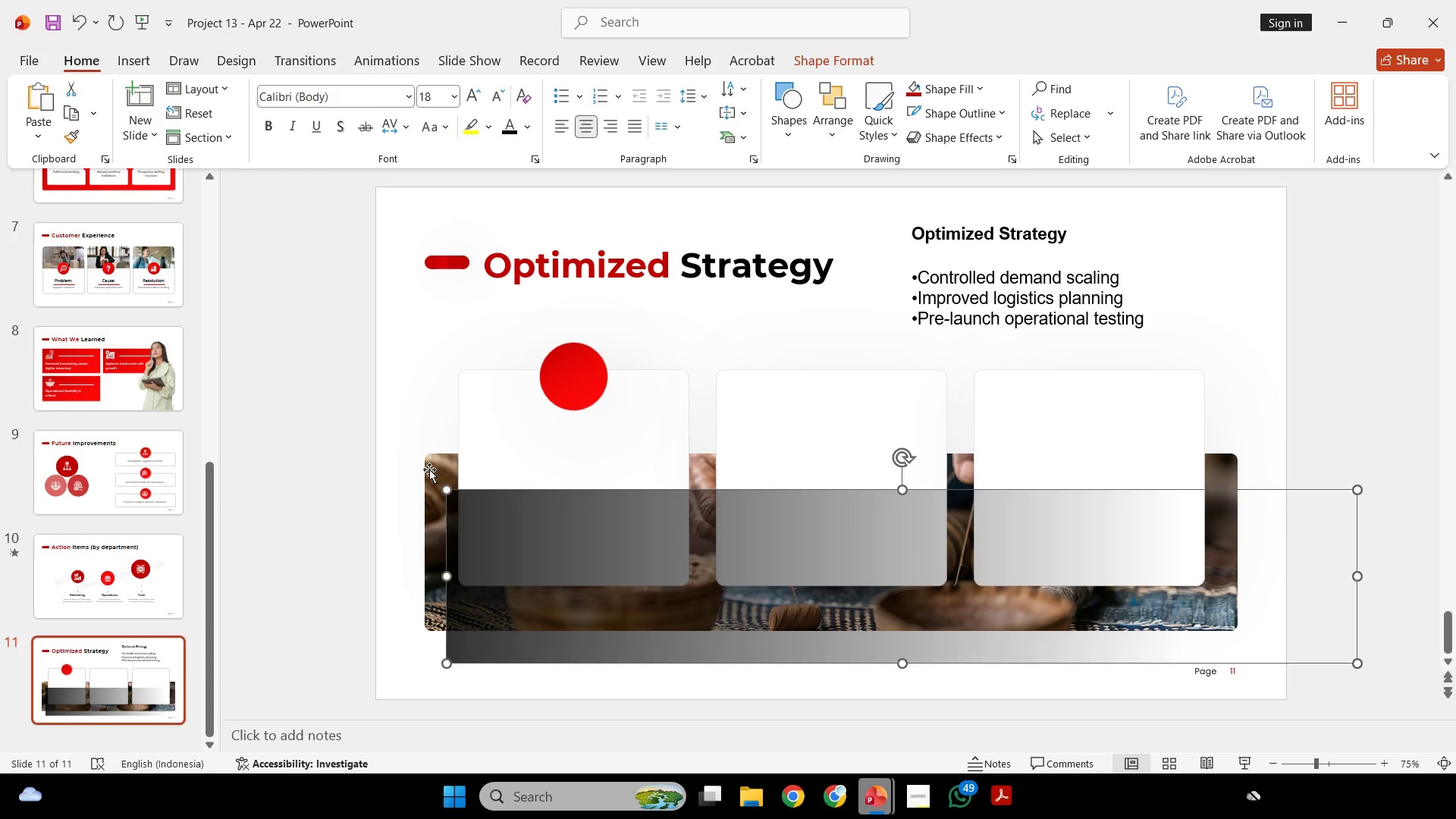 
double_click([429, 469])
 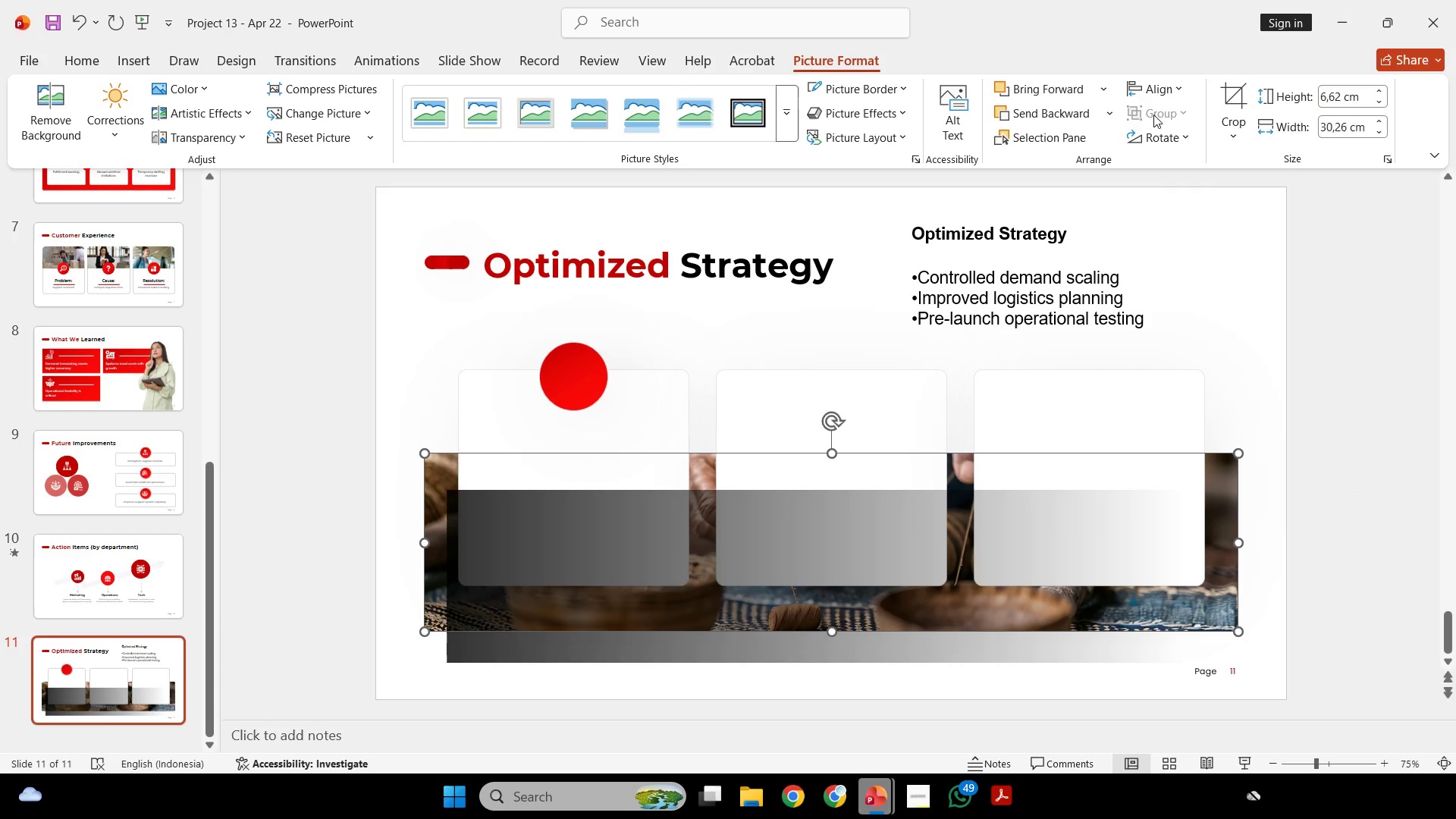 
left_click([1150, 97])
 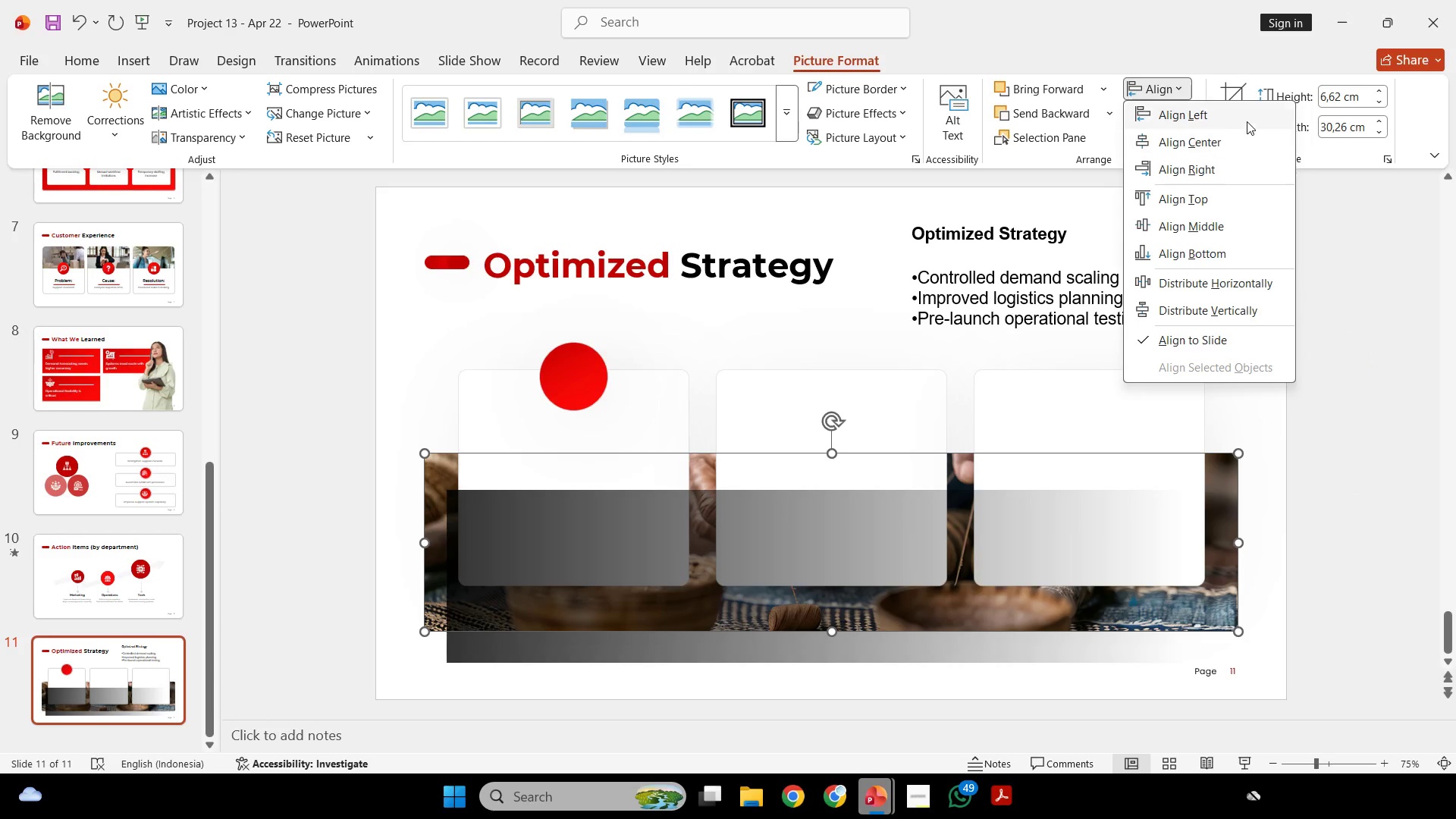 
left_click([1235, 80])
 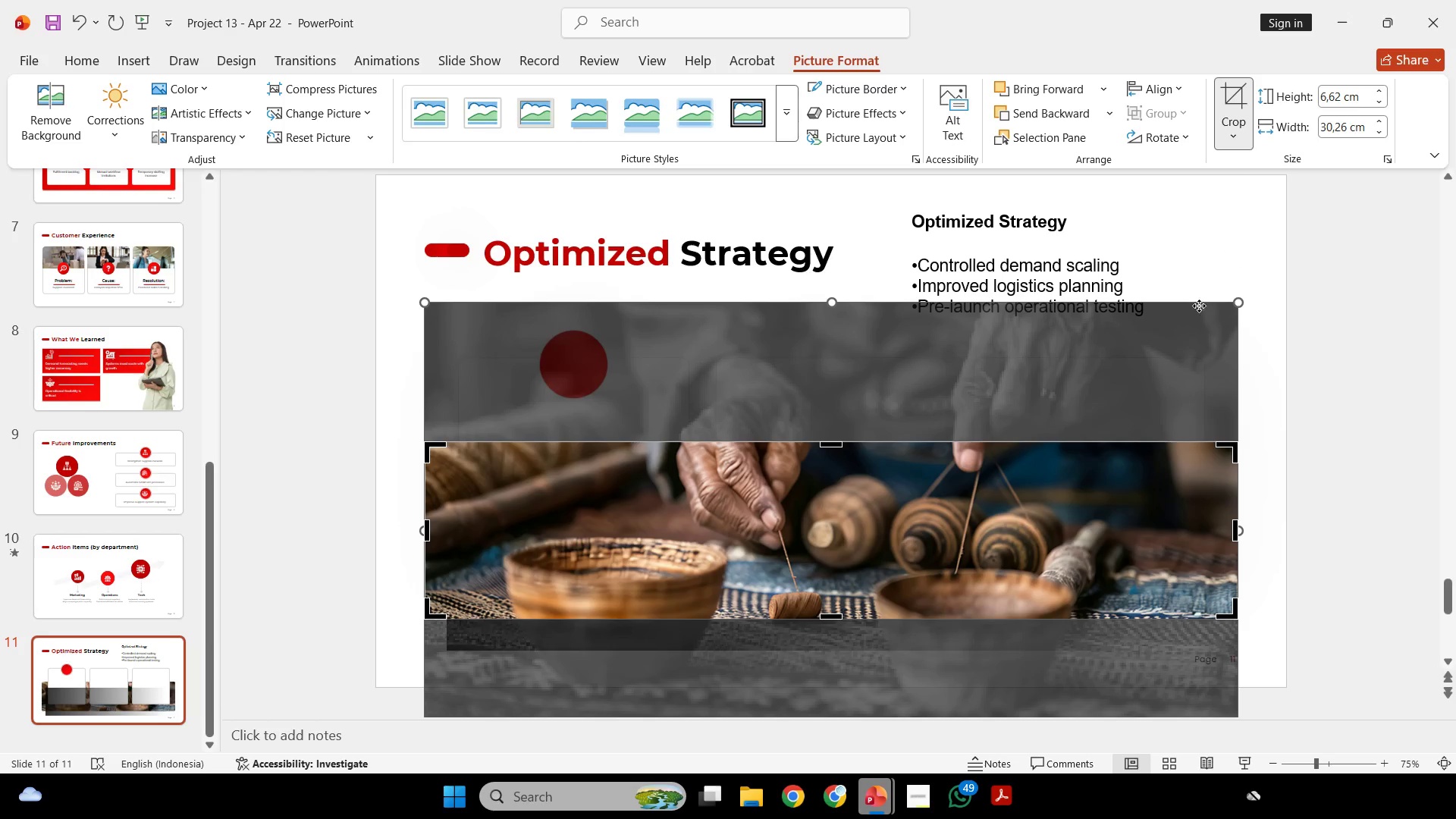 
hold_key(key=ShiftLeft, duration=1.62)
left_click_drag(start_coordinate=[1103, 557], to_coordinate=[1109, 481])
 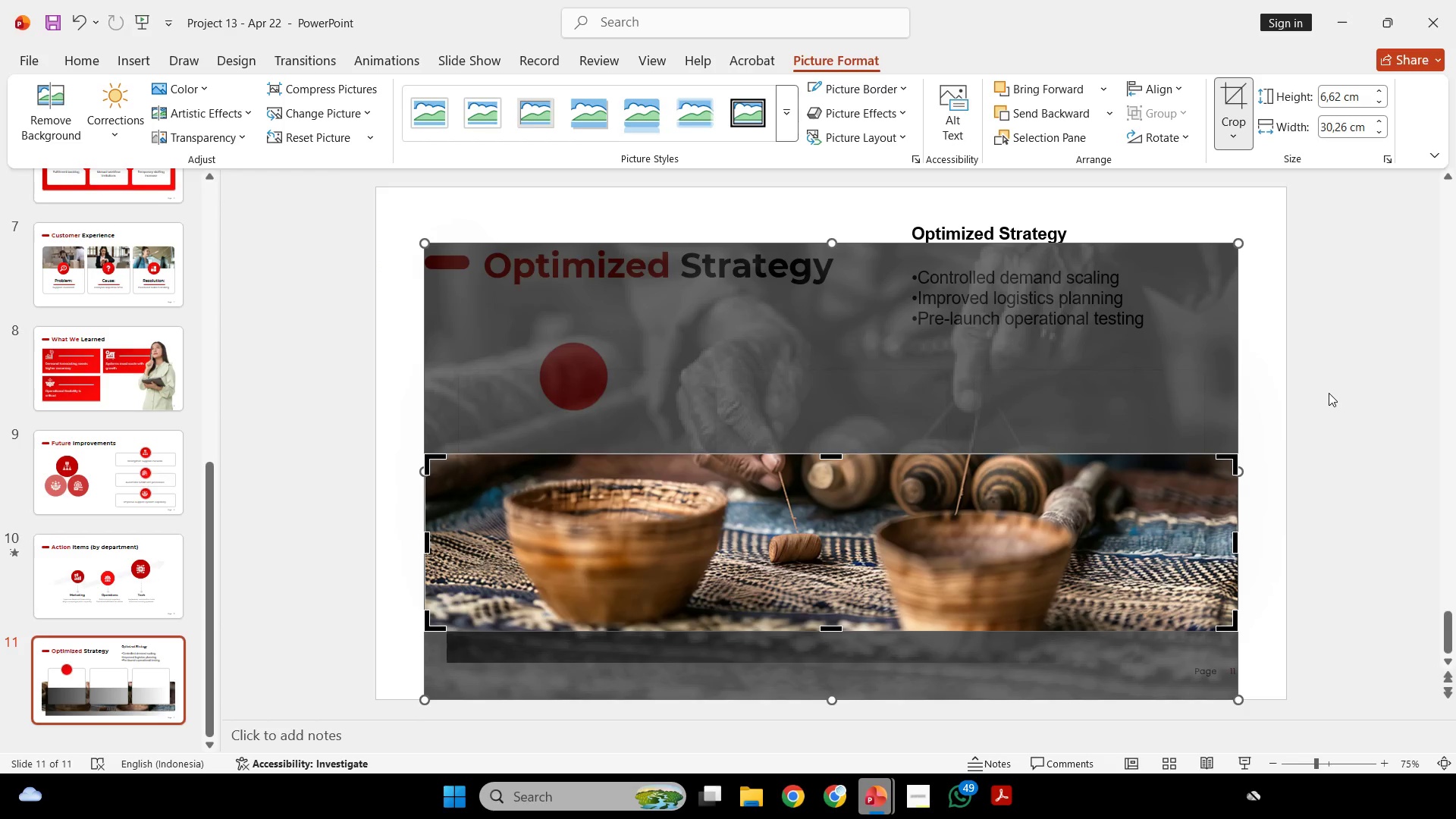 
left_click([1329, 393])
 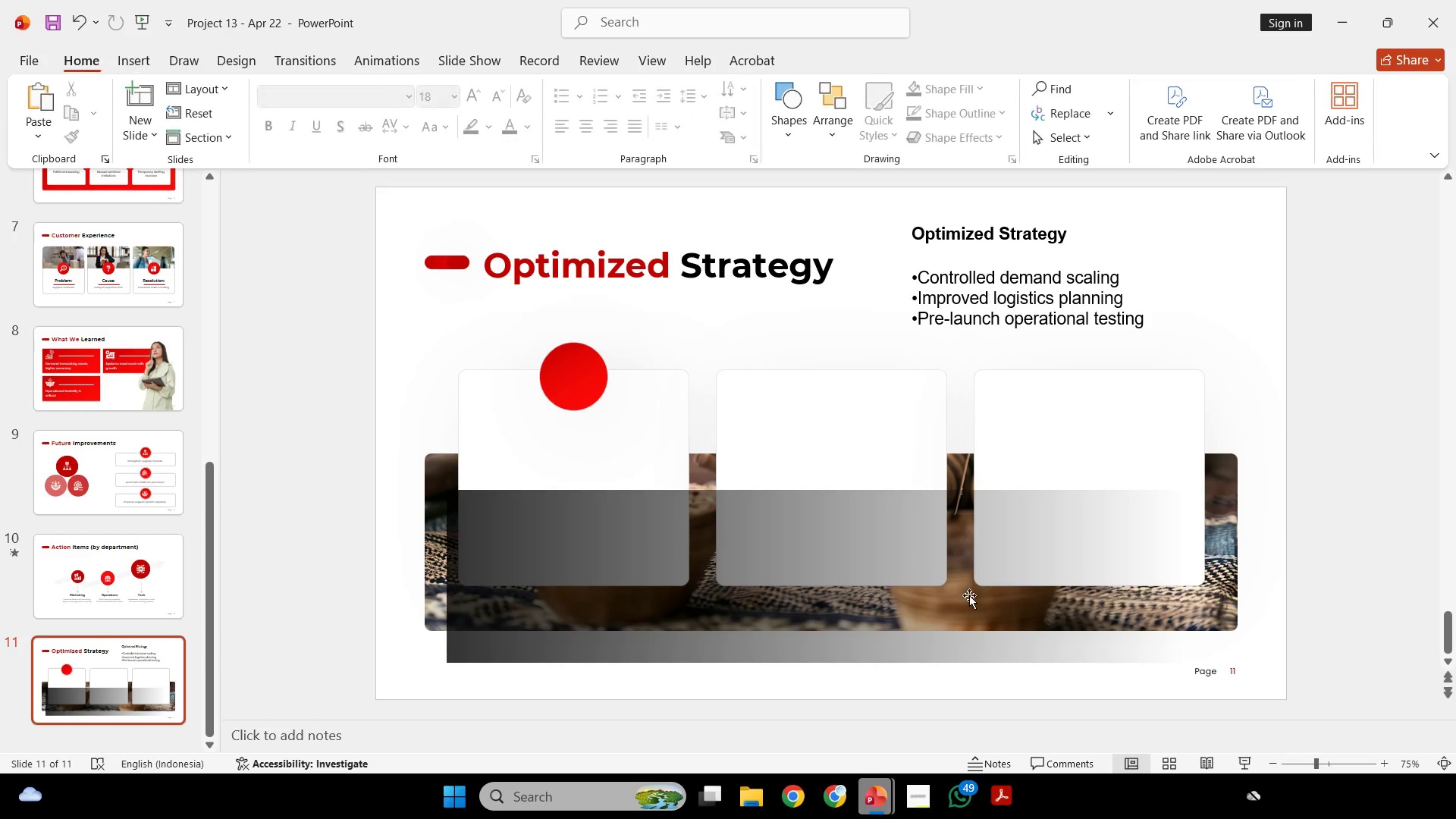 
left_click([969, 595])
 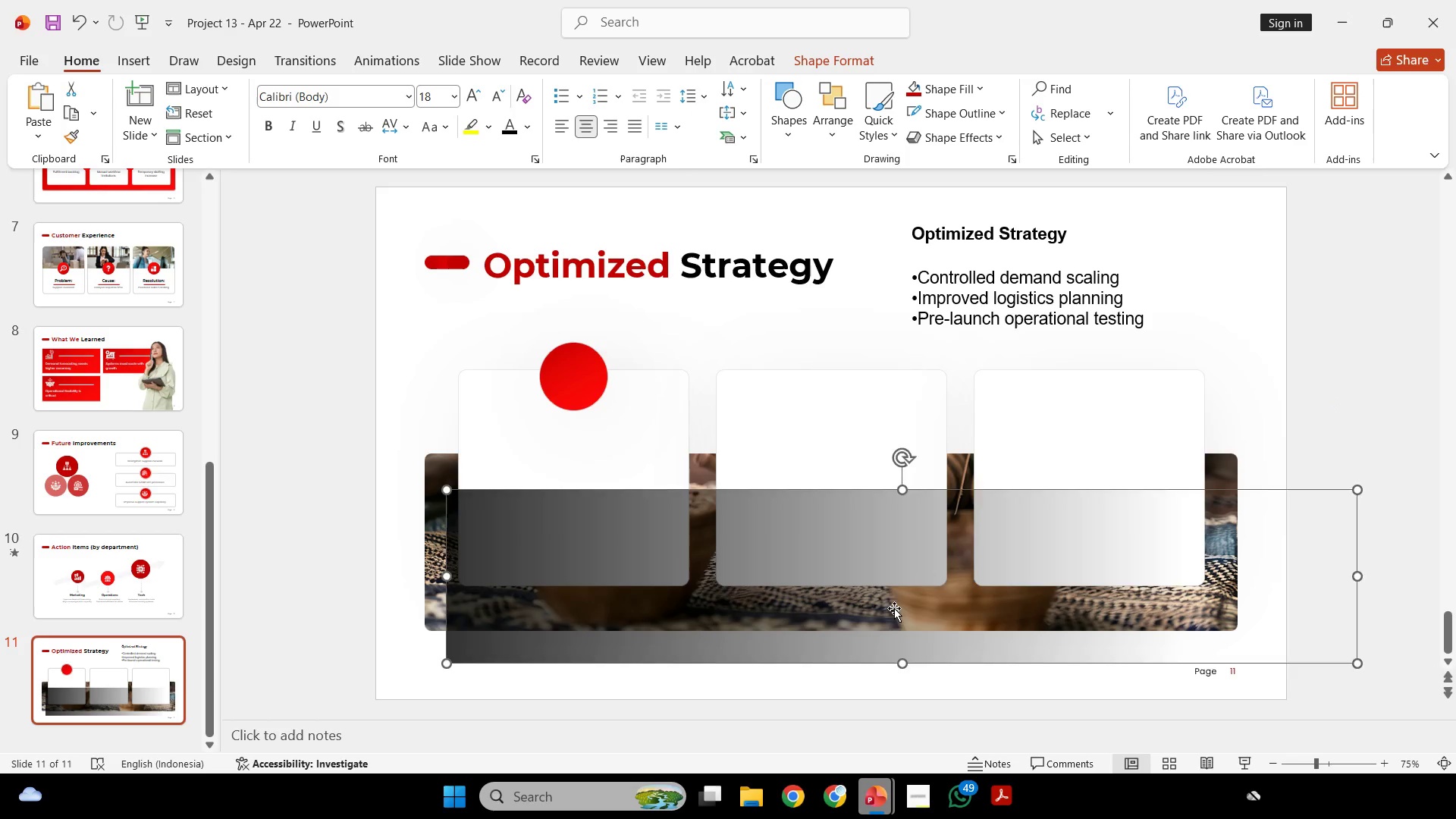 
left_click_drag(start_coordinate=[893, 607], to_coordinate=[871, 570])
 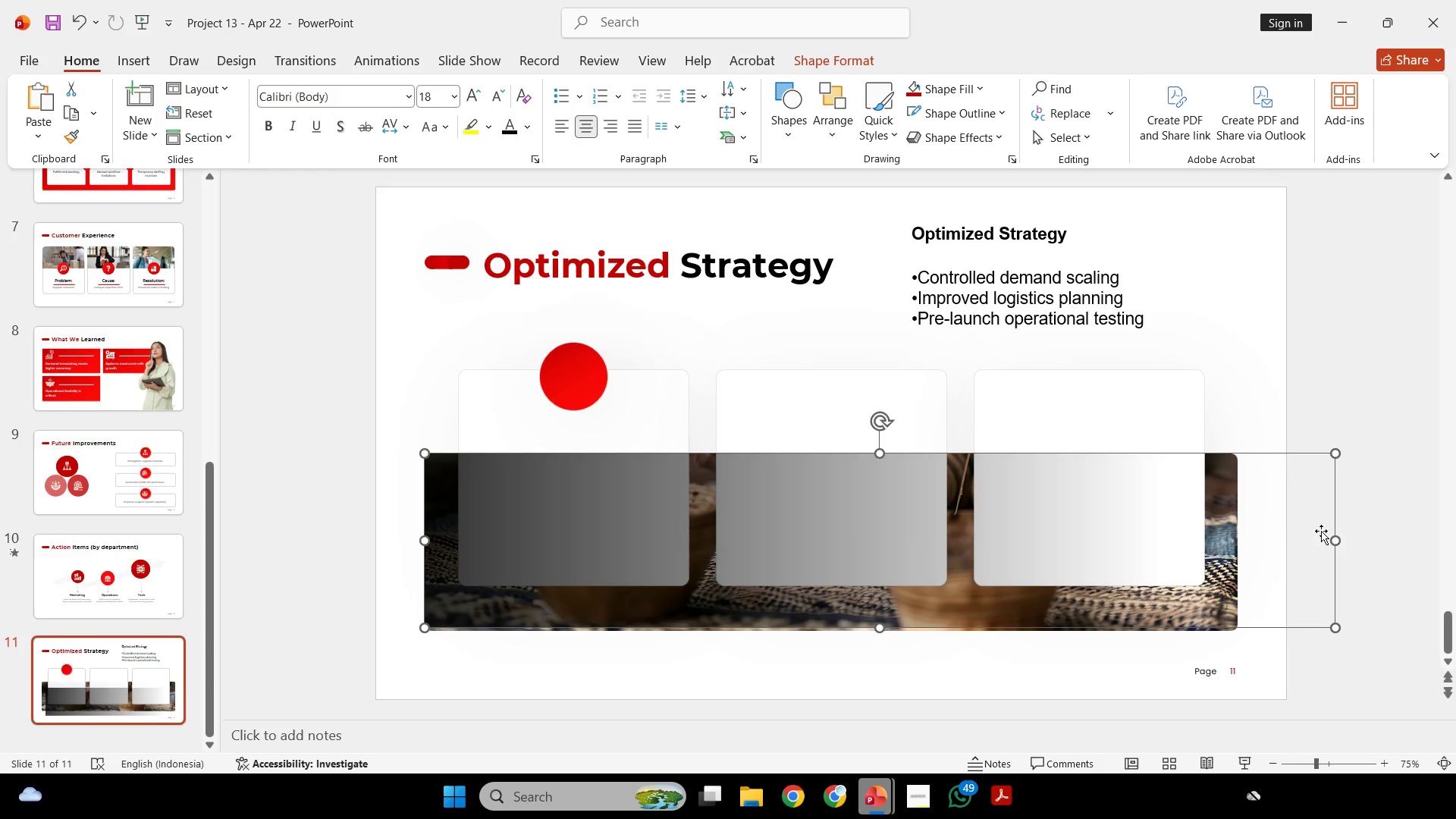 
key(Shift+ShiftLeft)
 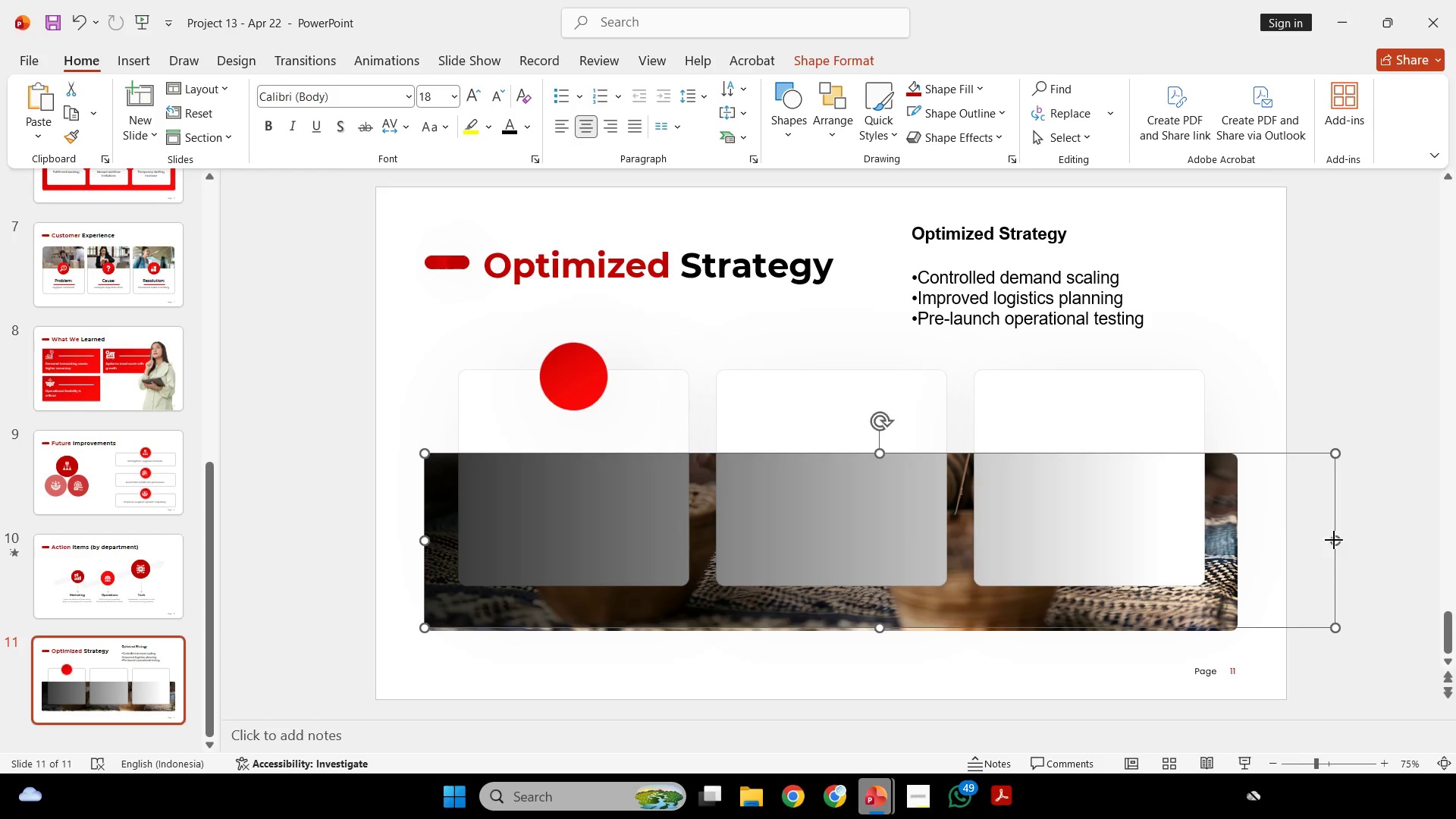 
left_click_drag(start_coordinate=[1335, 540], to_coordinate=[1219, 547])
 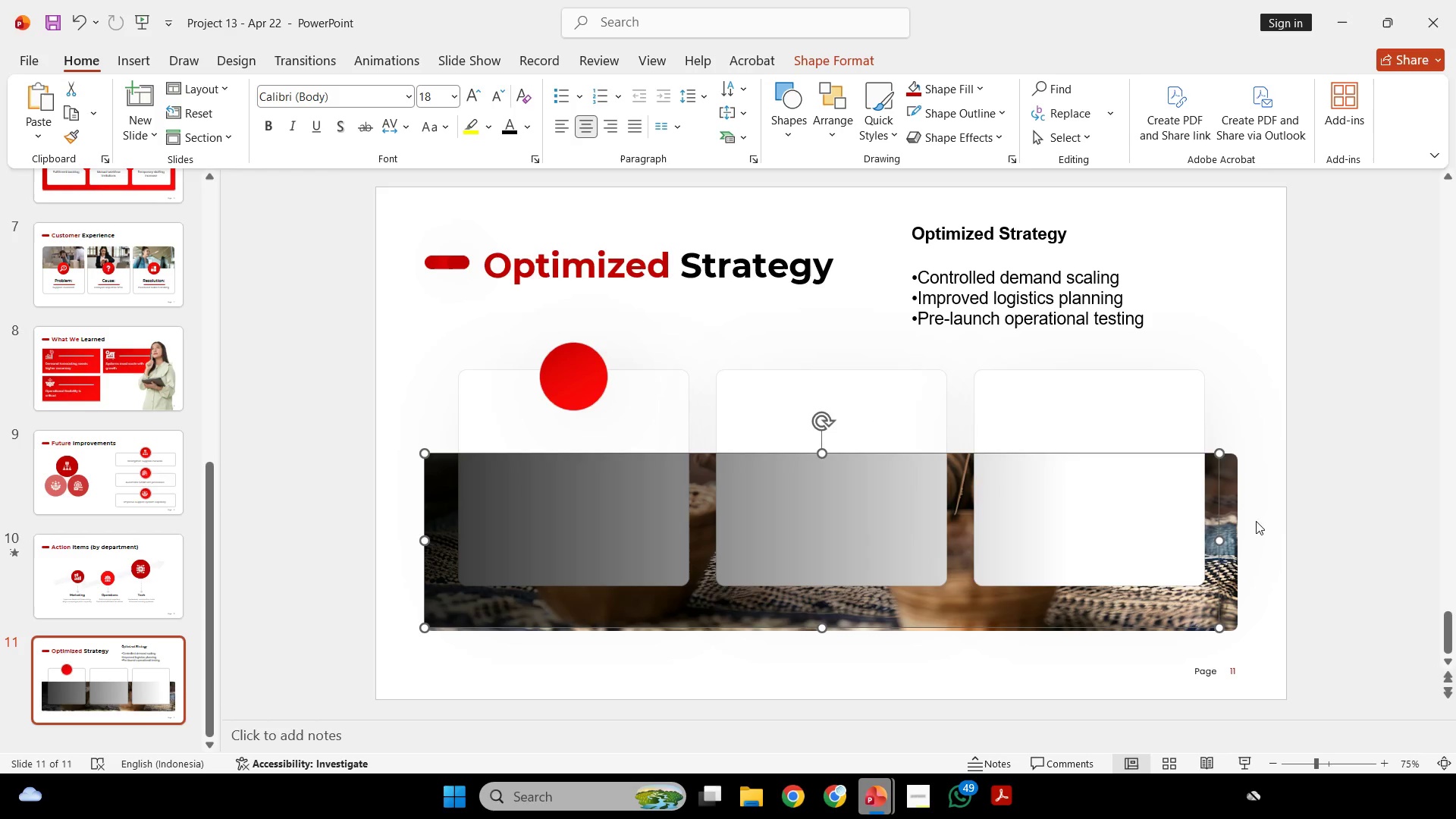 
hold_key(key=ShiftLeft, duration=0.62)
left_click([1237, 507])
 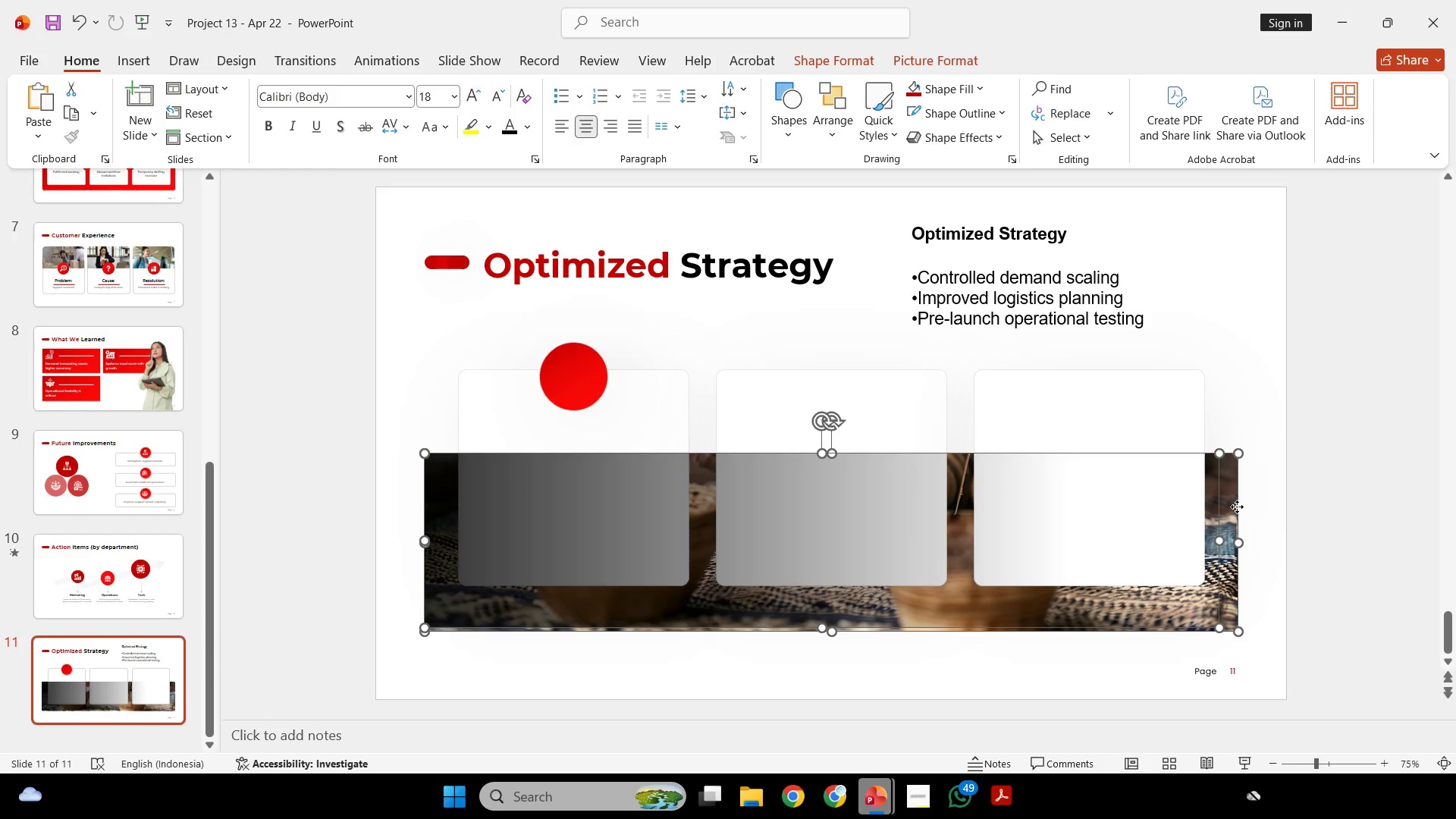 
right_click([1237, 507])
 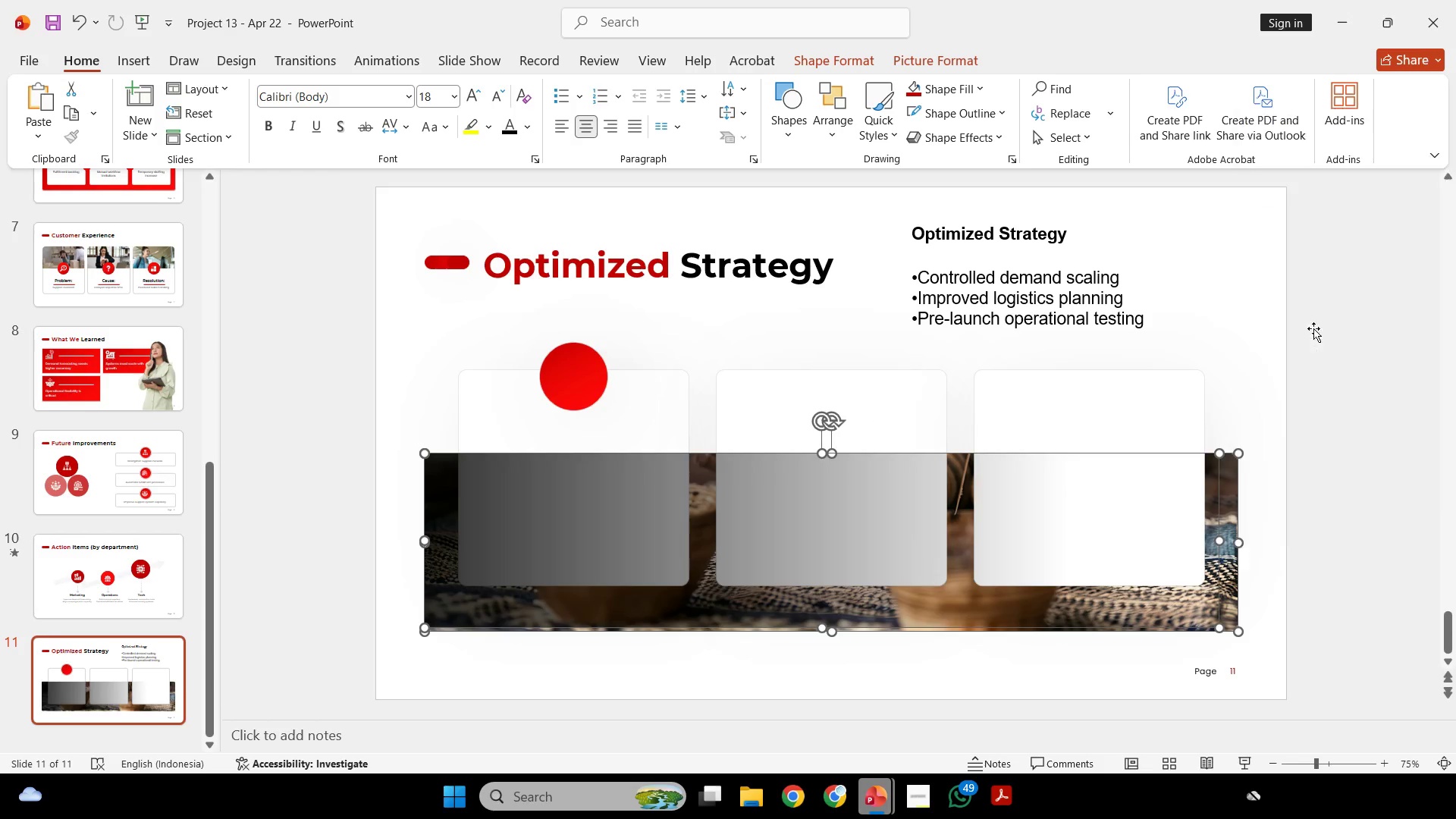 
double_click([1306, 406])
 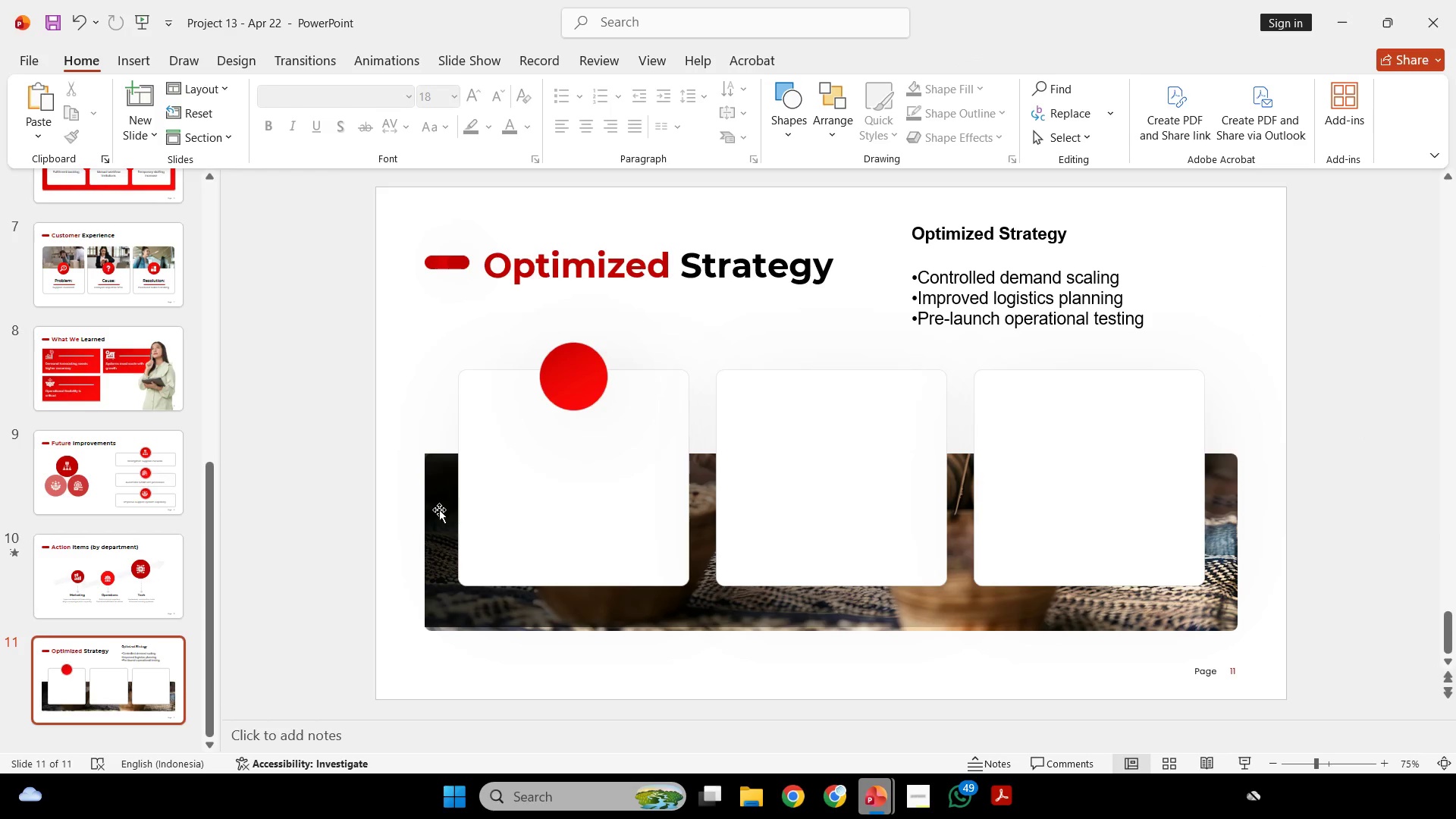 
left_click([438, 508])
 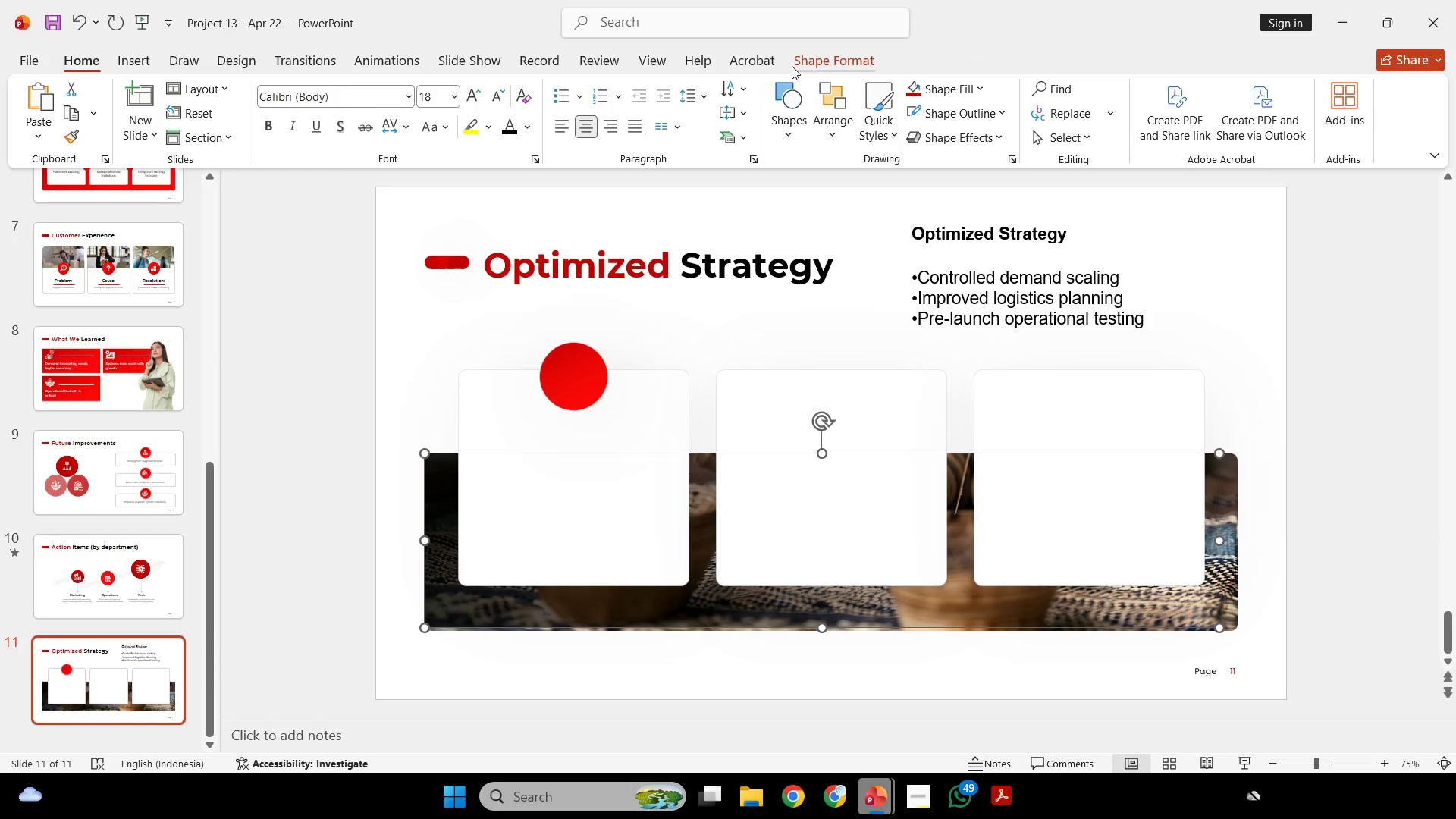 
left_click([805, 60])
 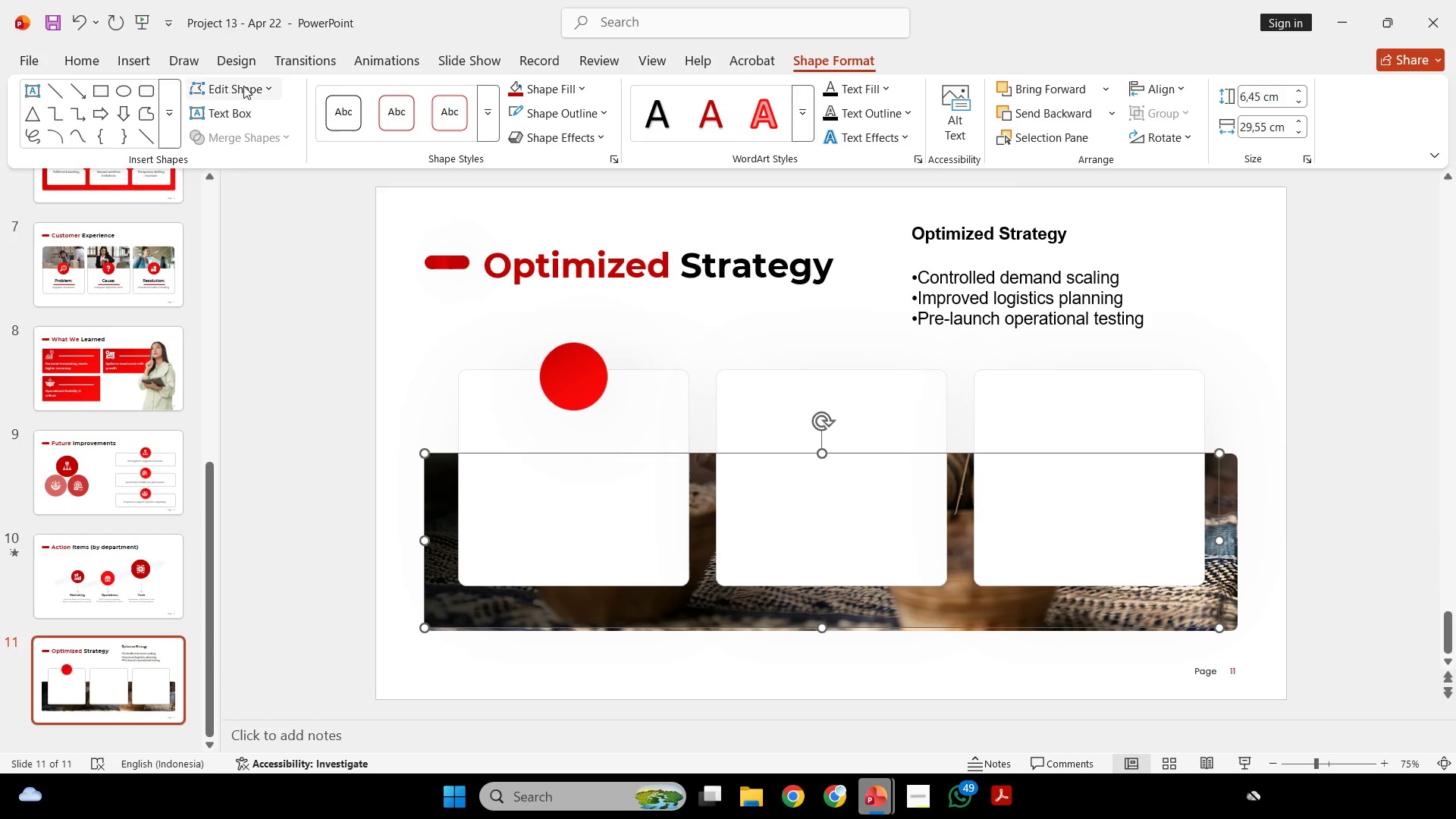 
left_click([243, 86])
 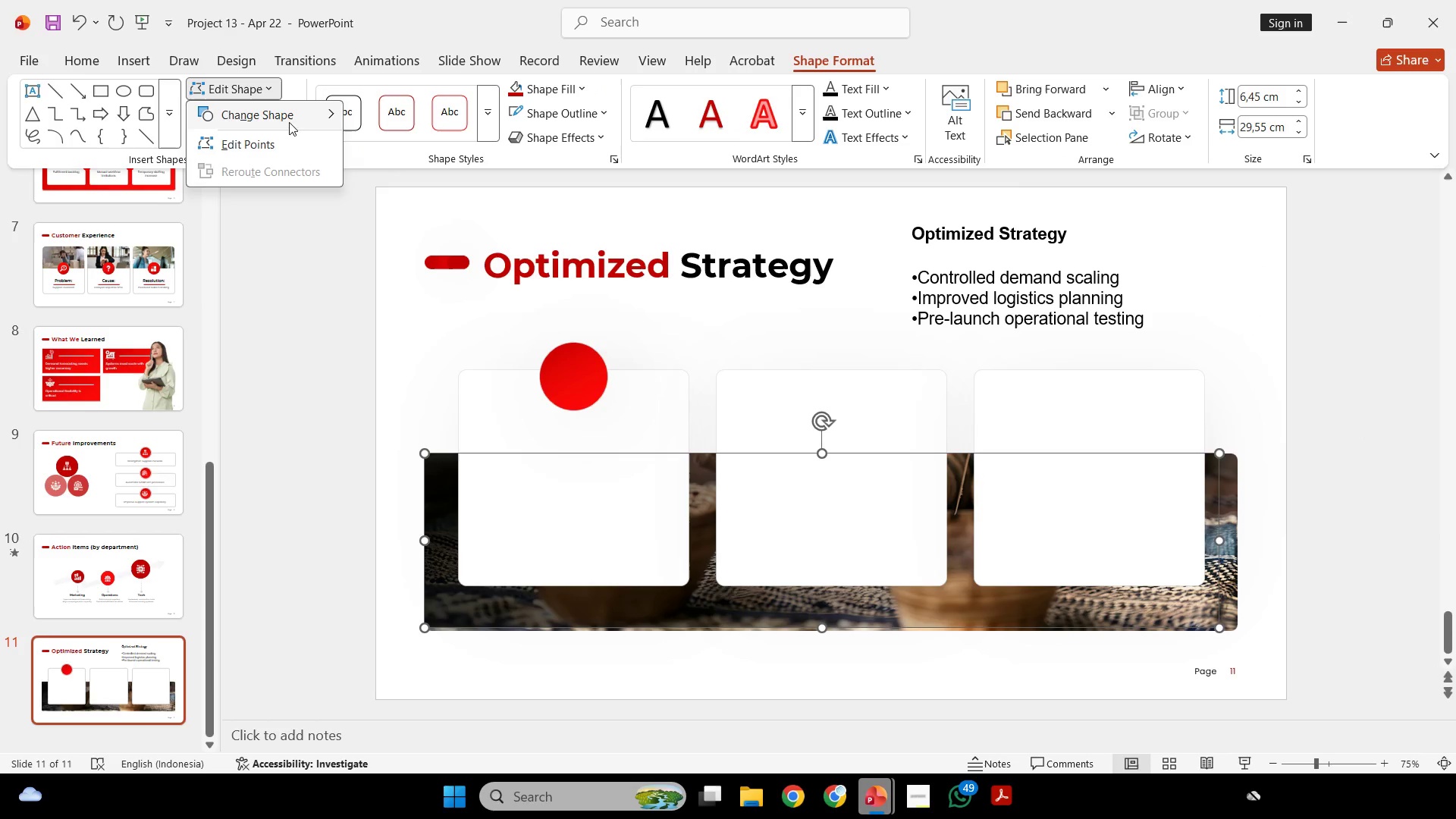 
left_click([292, 114])
 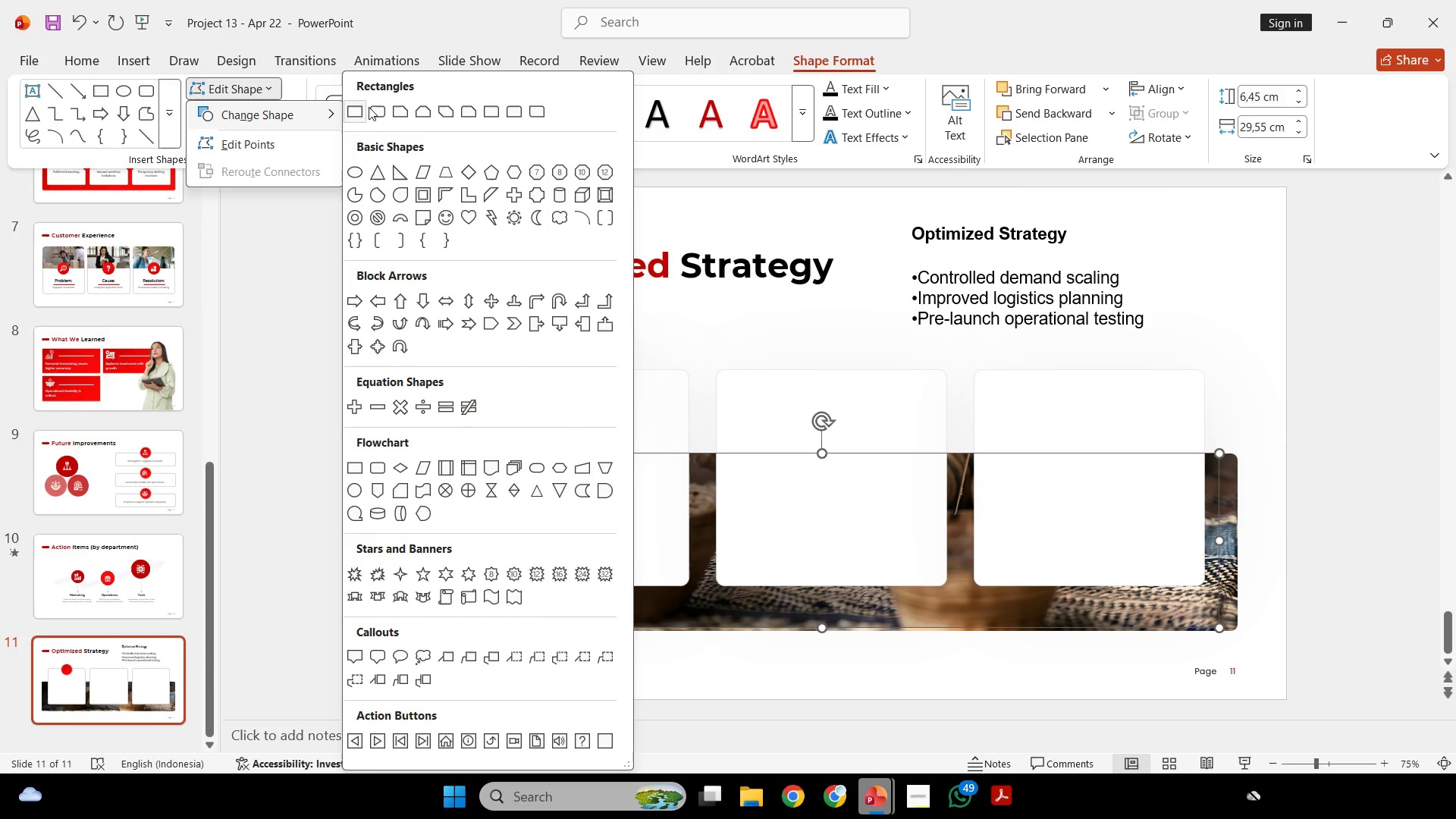 
left_click([378, 108])
 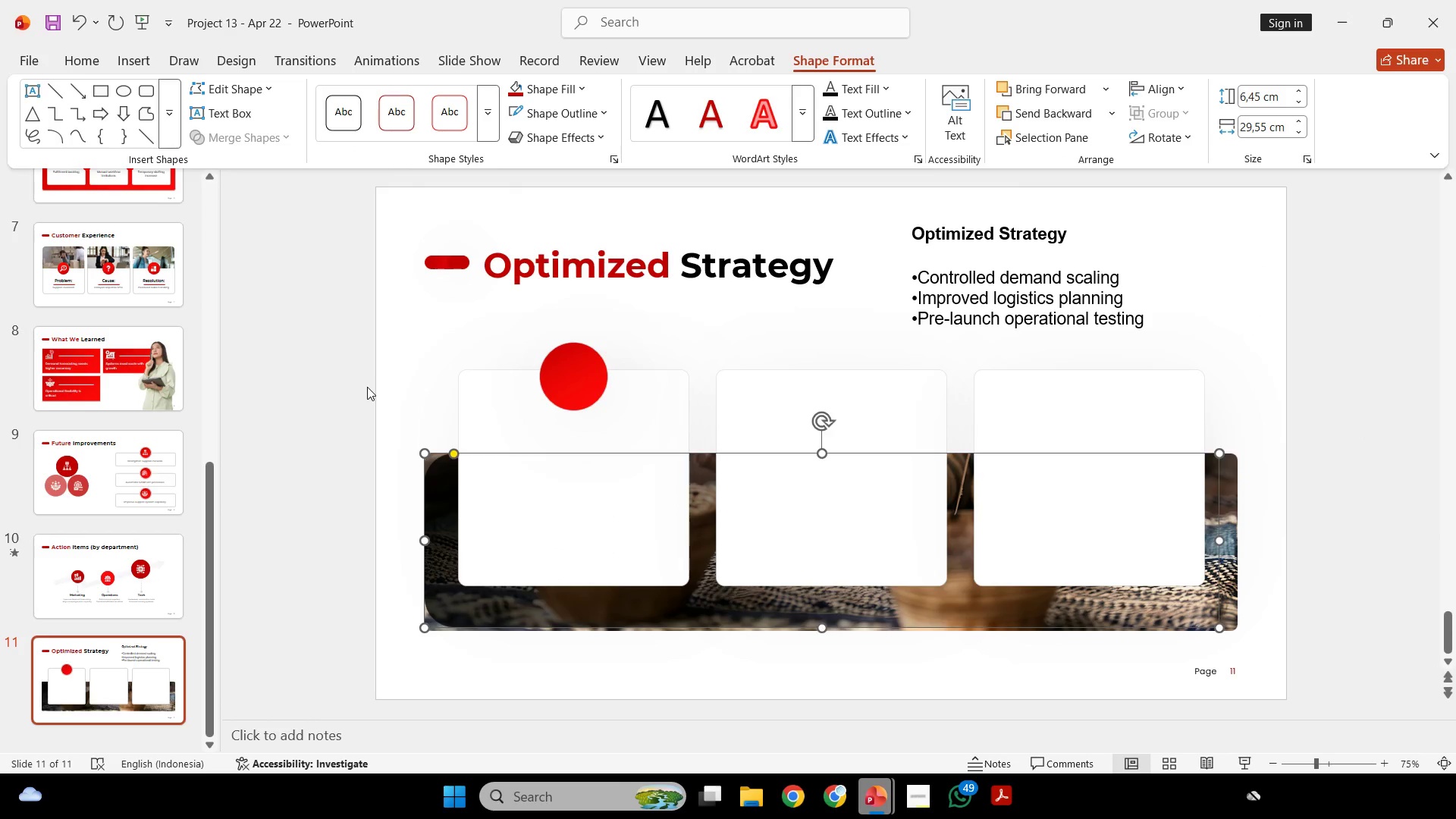 
left_click_drag(start_coordinate=[367, 387], to_coordinate=[475, 608])
 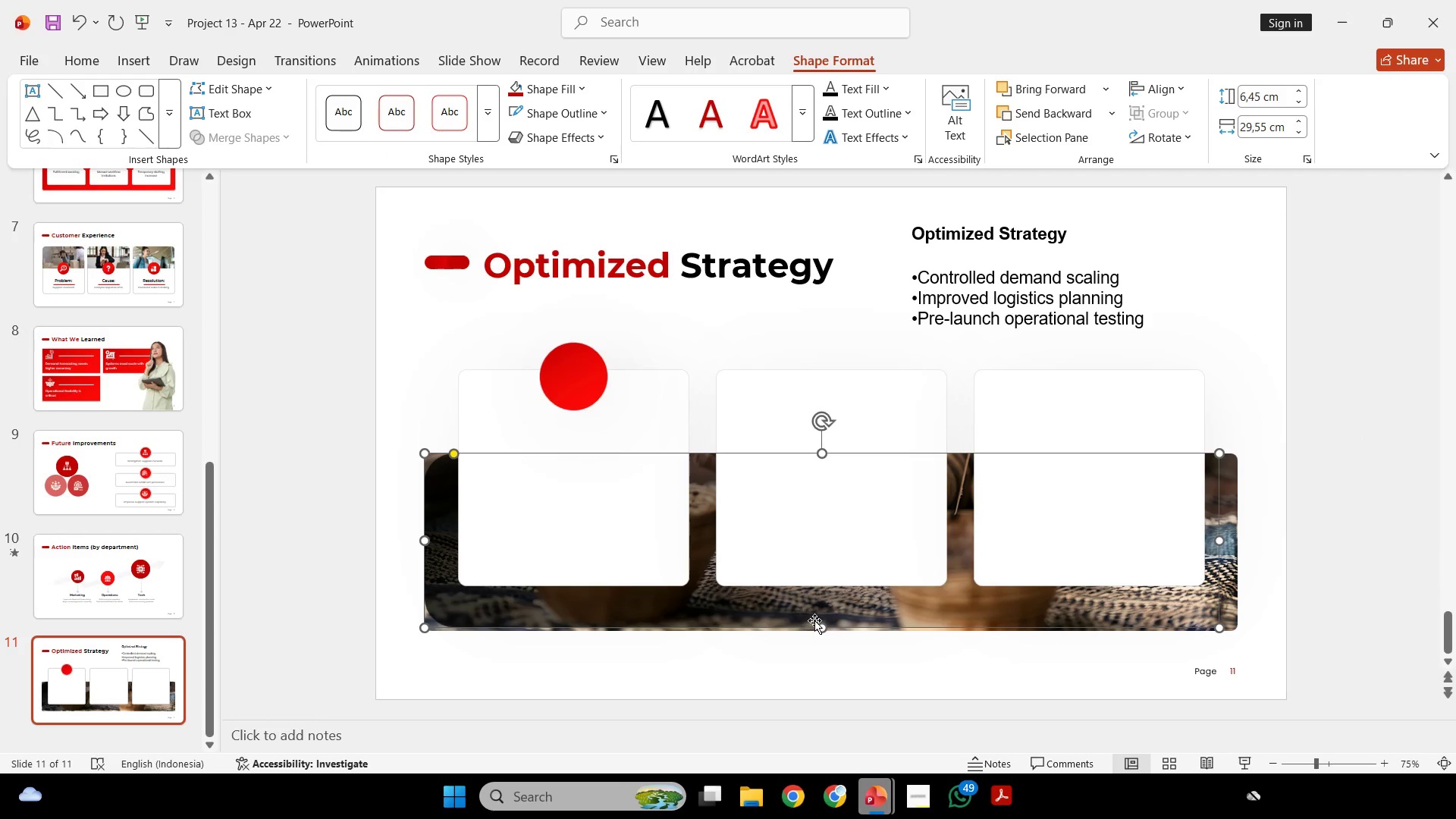 
left_click([475, 608])
 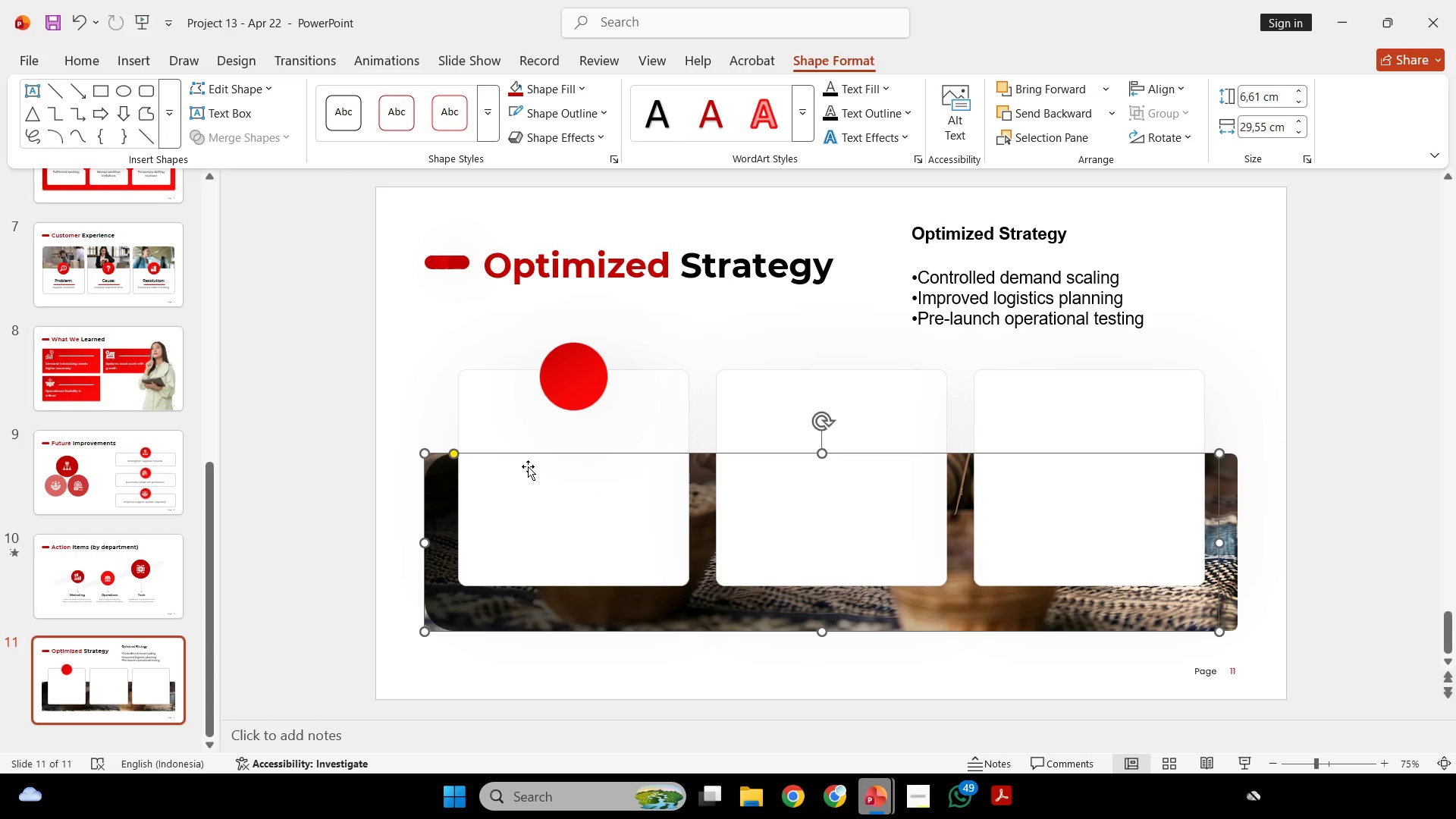 
left_click_drag(start_coordinate=[453, 451], to_coordinate=[428, 444])
 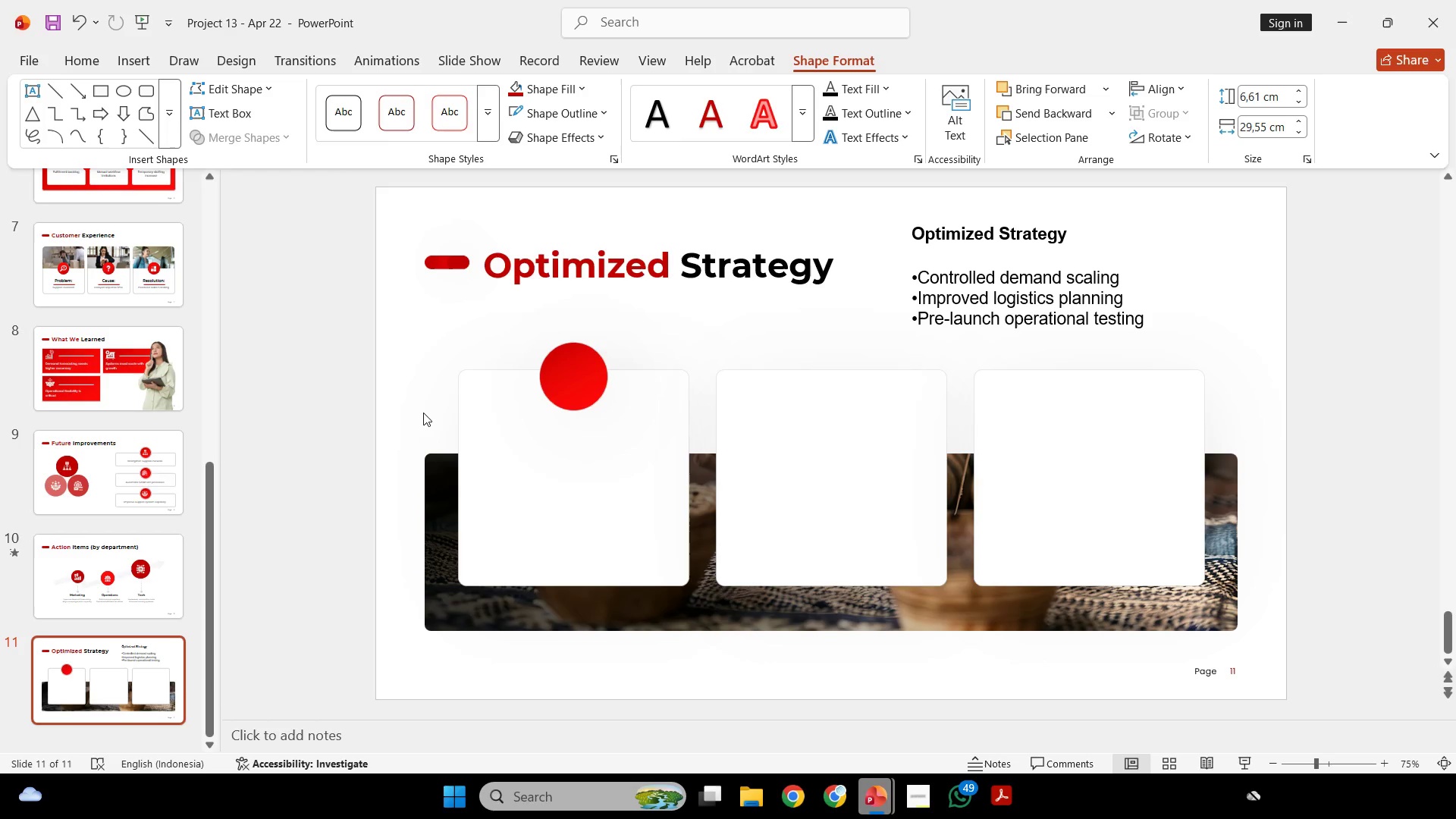 
left_click([423, 413])
 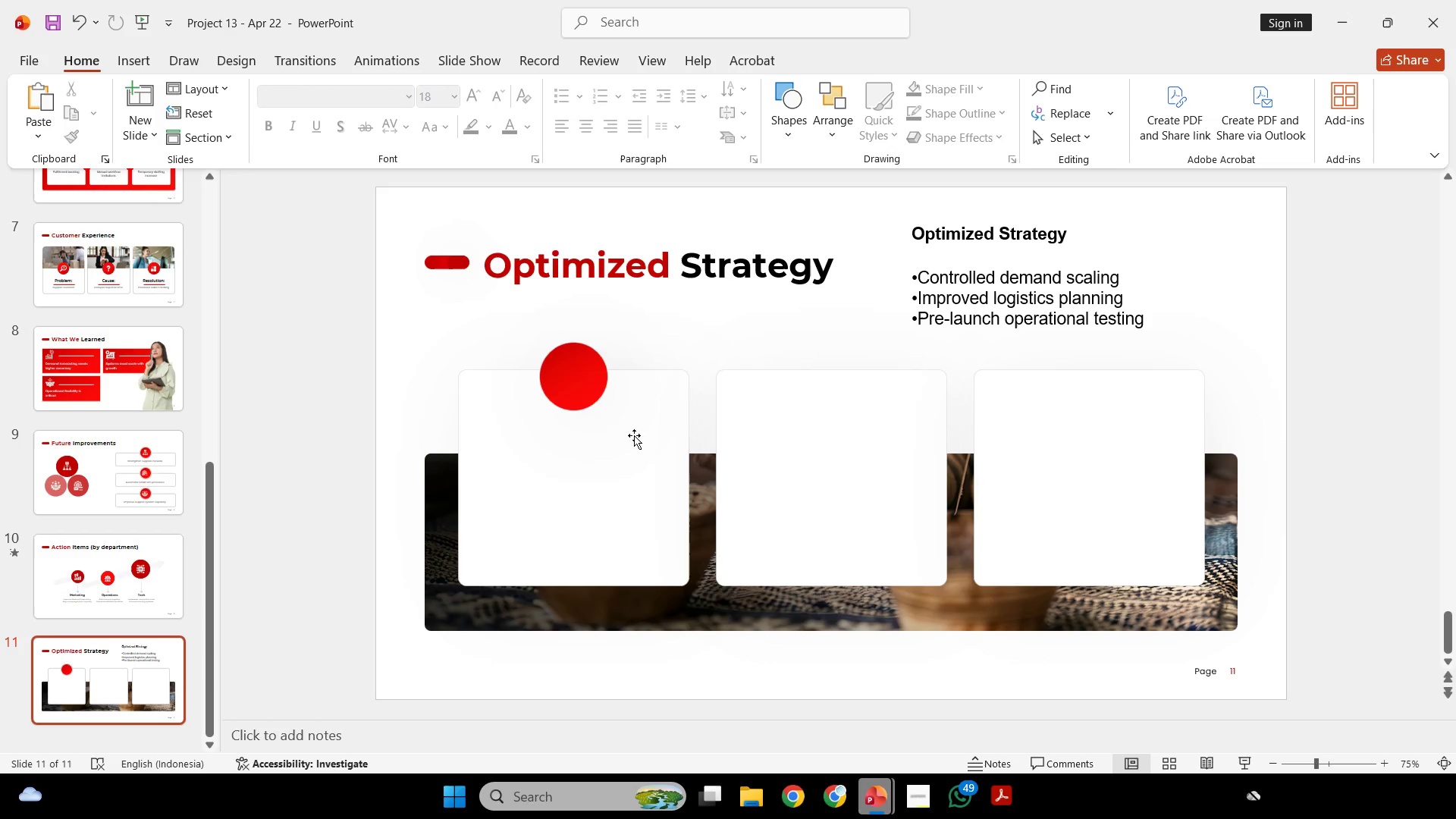 
left_click_drag(start_coordinate=[575, 386], to_coordinate=[836, 408])
 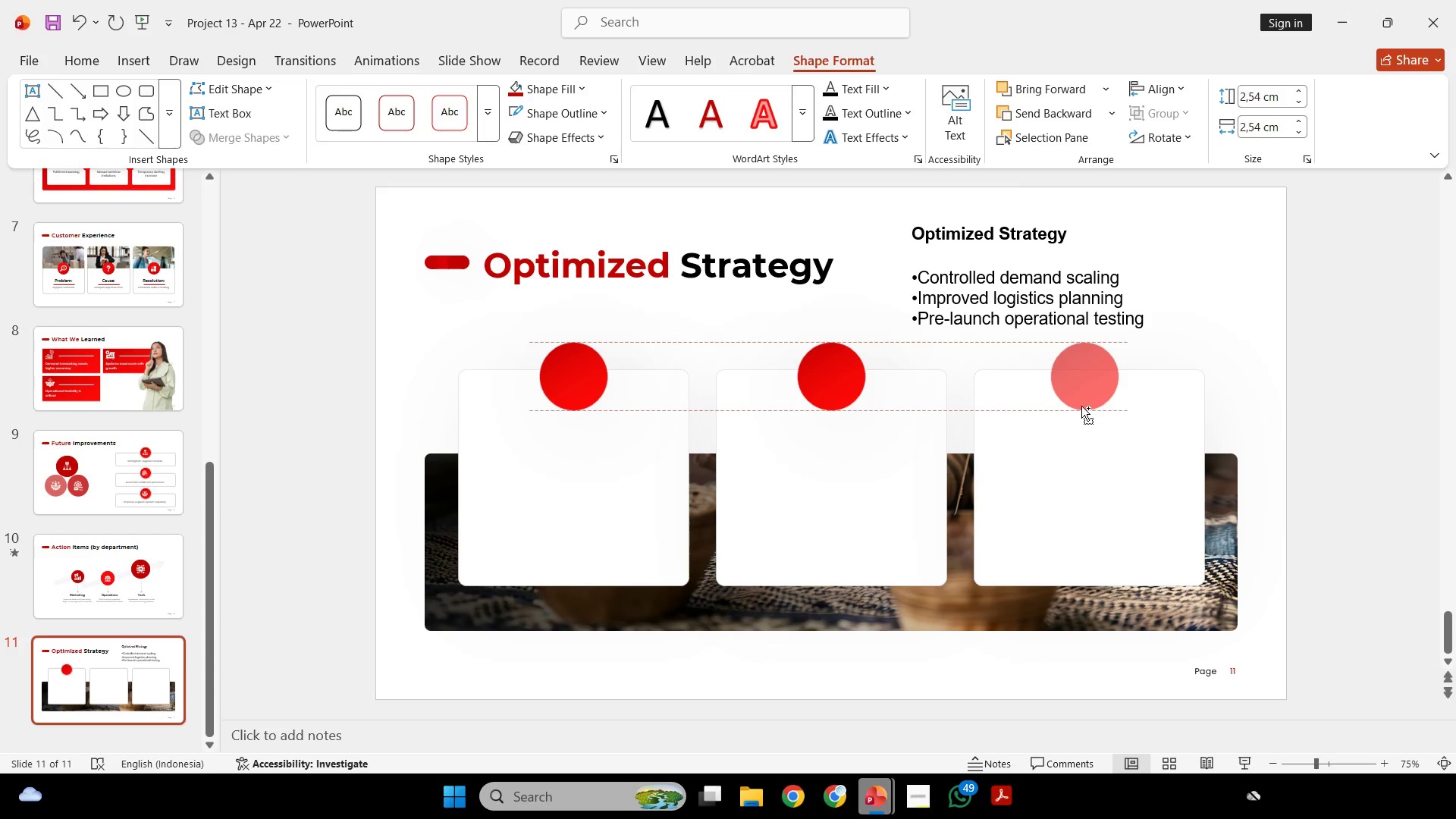 
hold_key(key=ControlLeft, duration=5.7)
hold_key(key=ShiftLeft, duration=5.69)
left_click_drag(start_coordinate=[826, 381], to_coordinate=[1084, 403])
 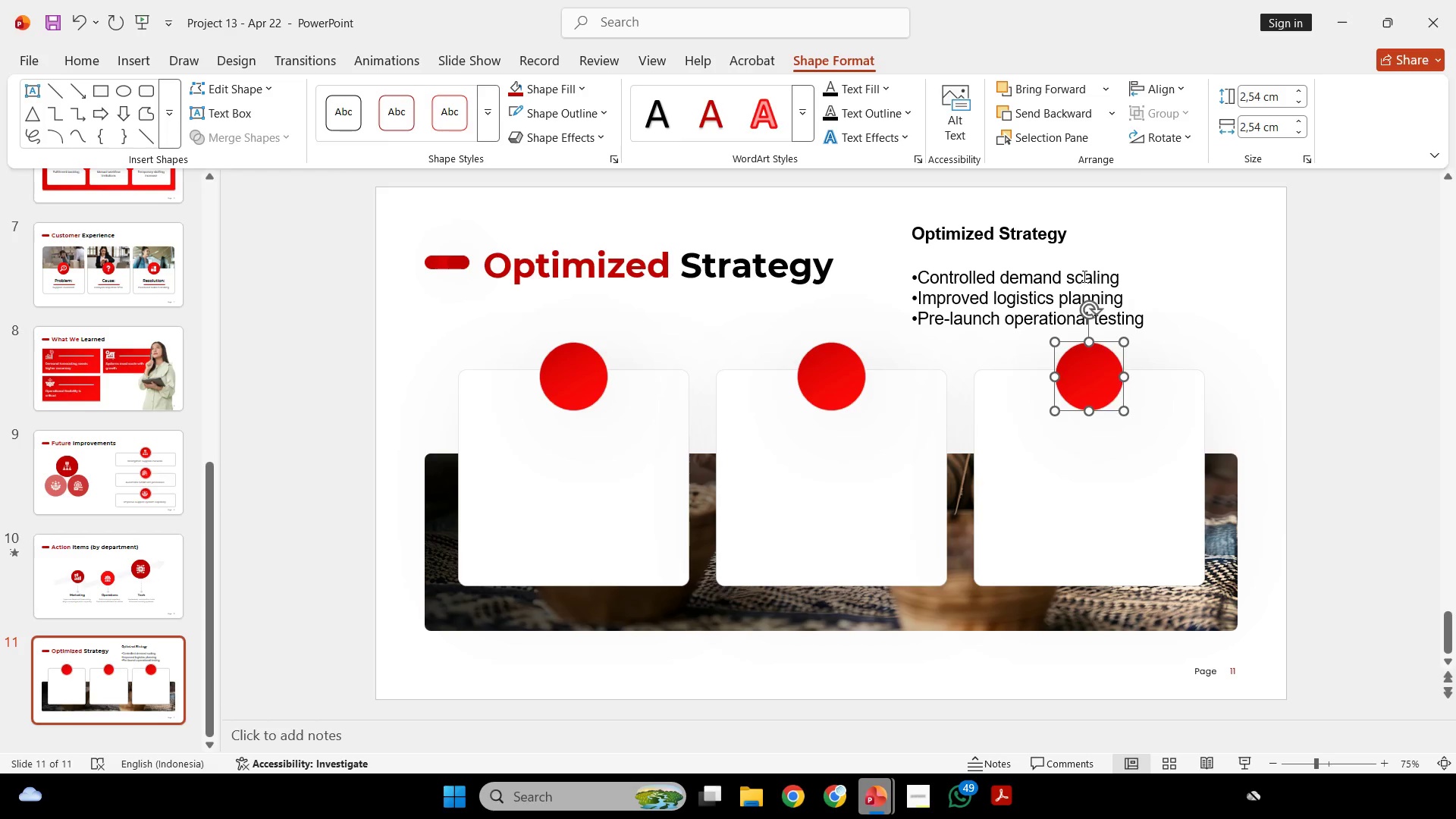 
left_click_drag(start_coordinate=[1083, 276], to_coordinate=[914, 284])
 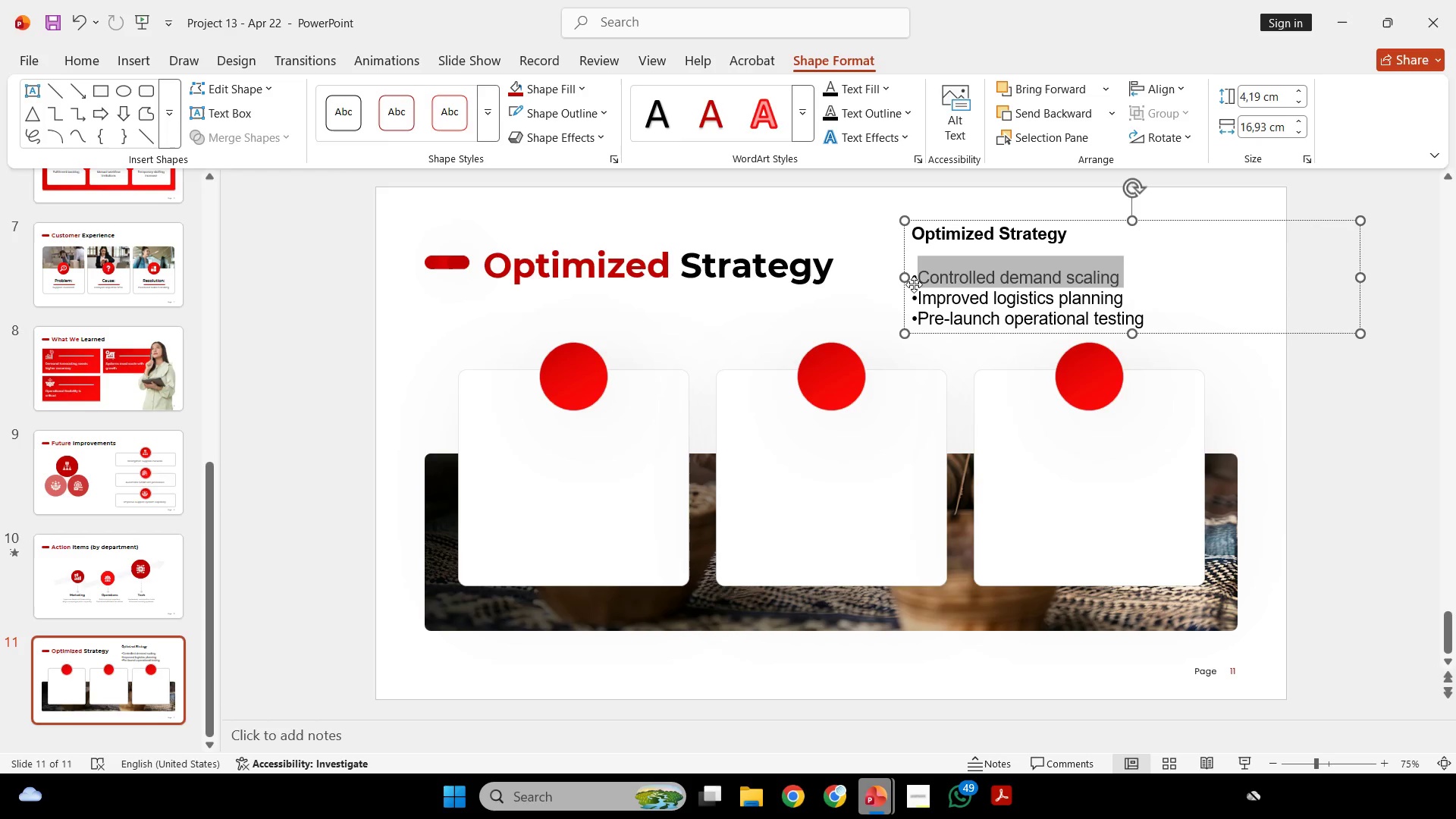 
key(Control+C)
 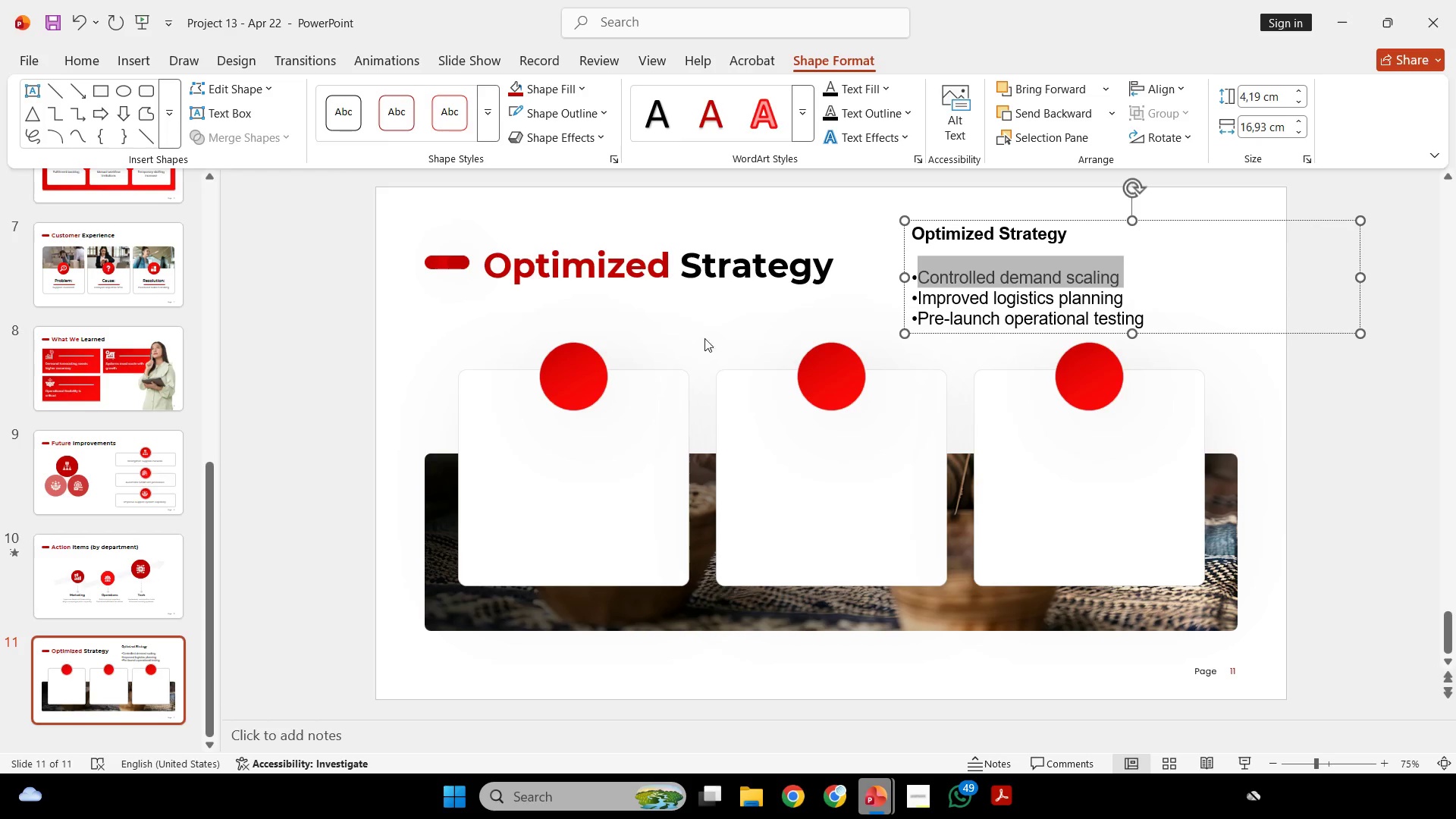 
key(Control+C)
 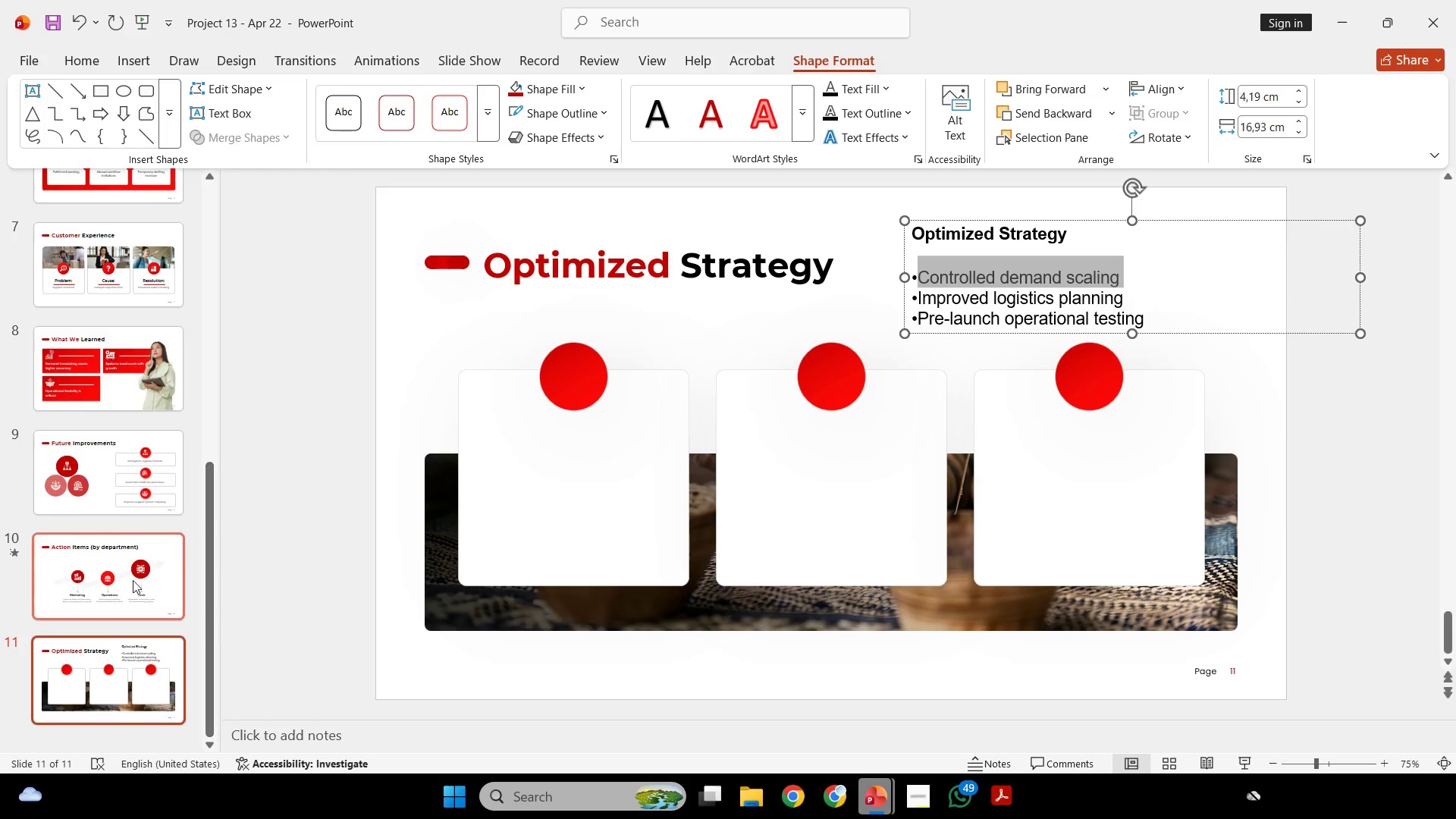 
left_click([123, 577])
 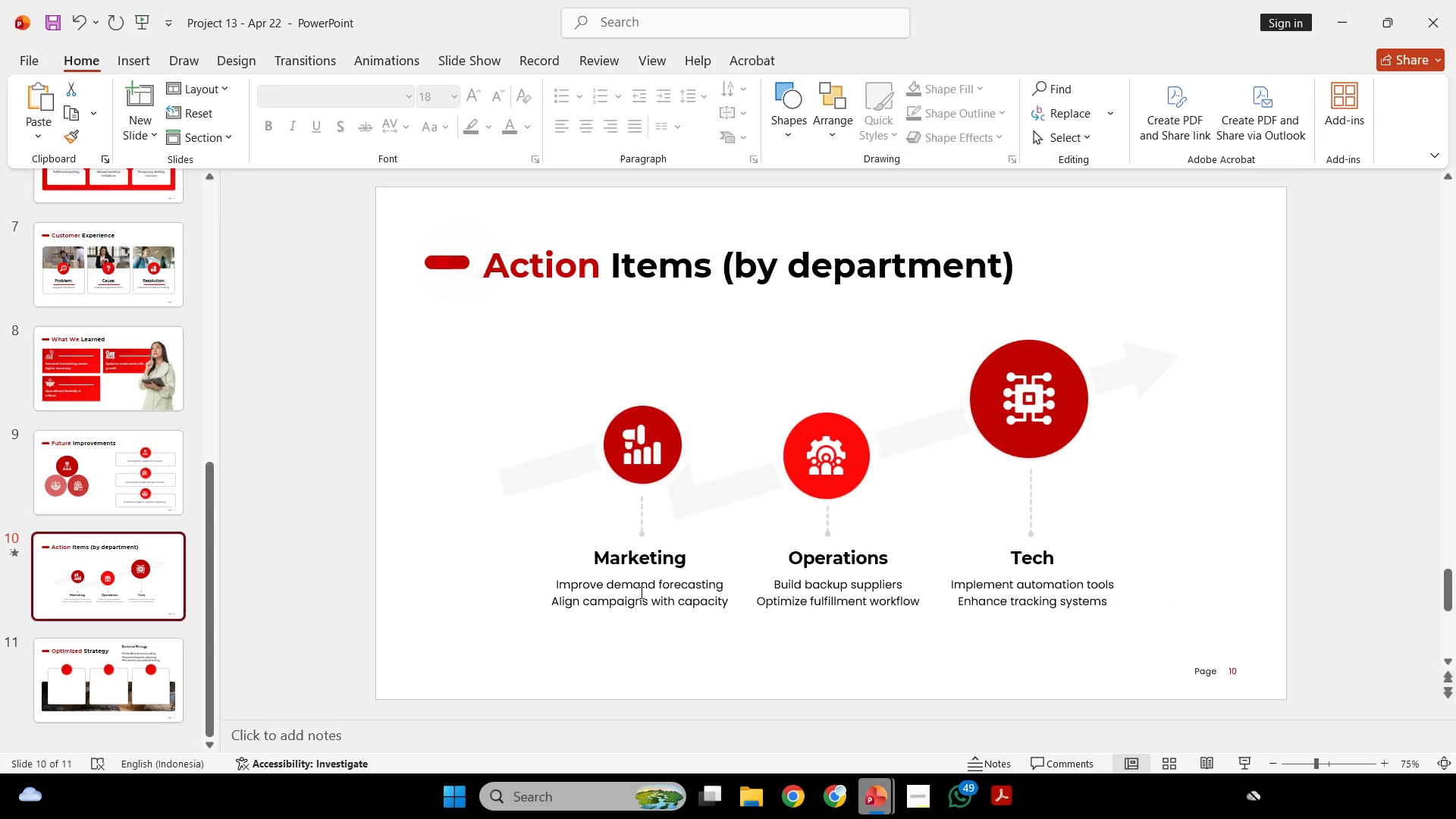 
left_click([640, 592])
 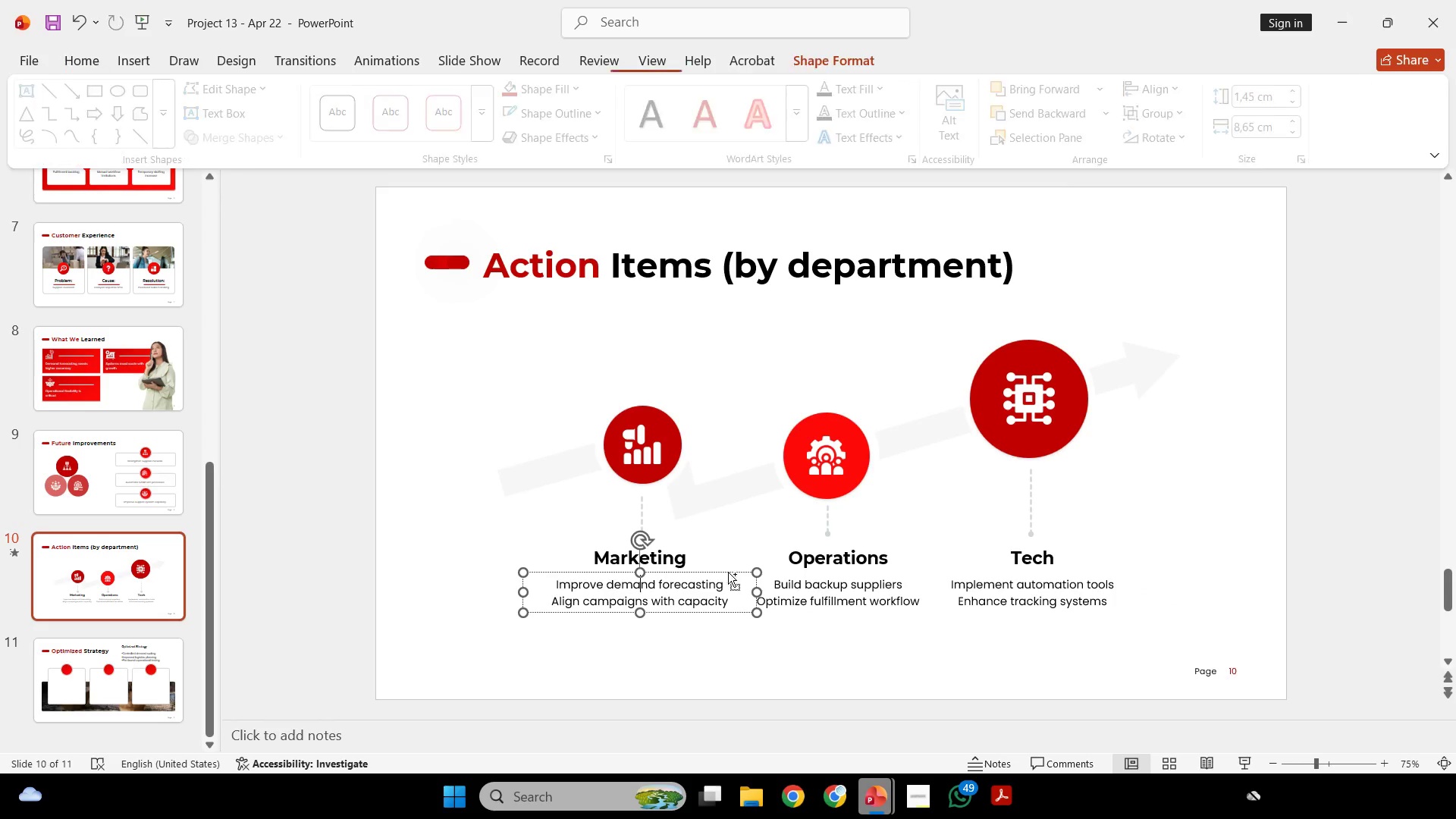 
hold_key(key=ControlLeft, duration=0.62)
hold_key(key=ShiftLeft, duration=0.59)
left_click_drag(start_coordinate=[729, 571], to_coordinate=[715, 631])
 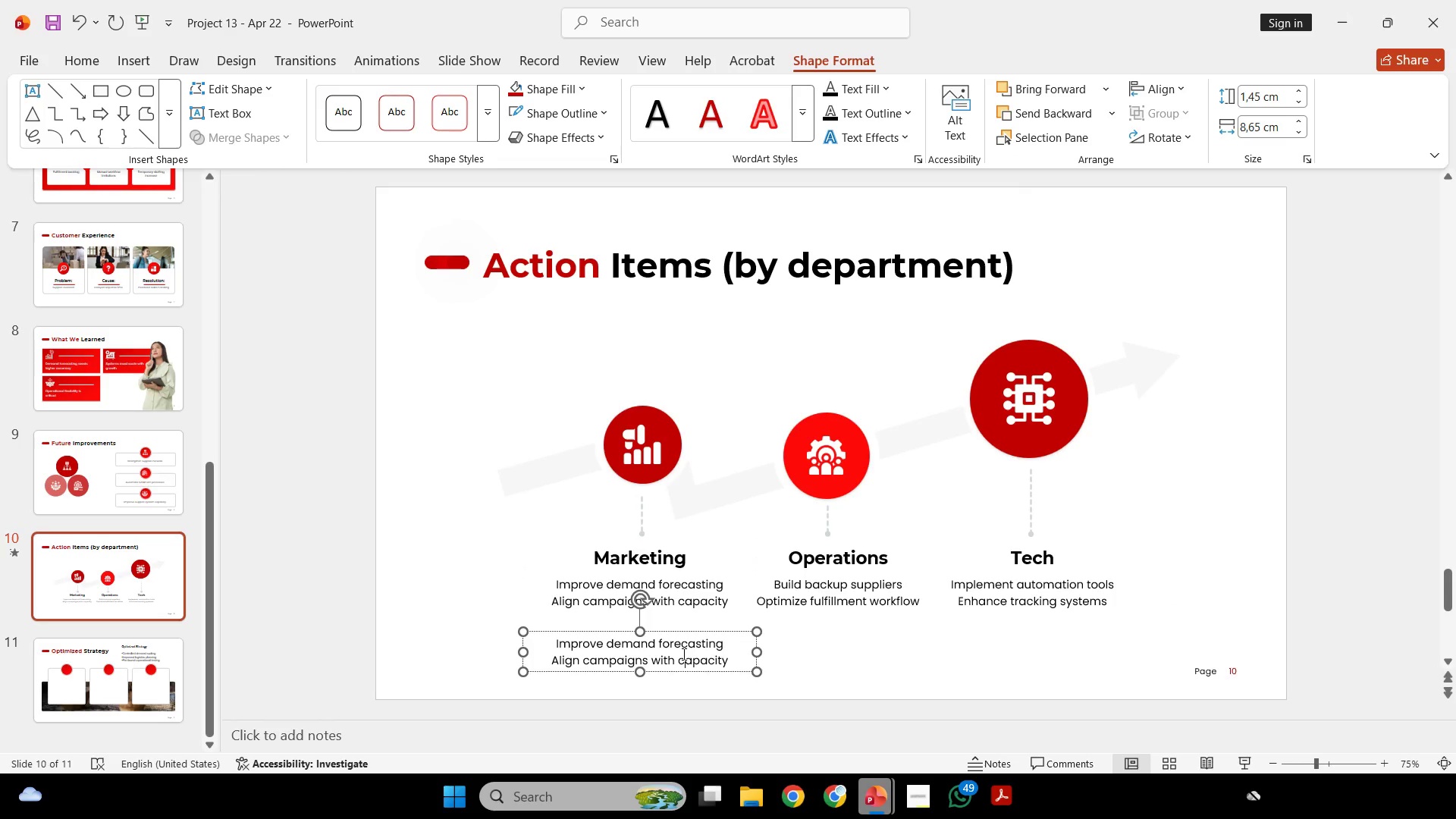 
left_click([682, 654])
 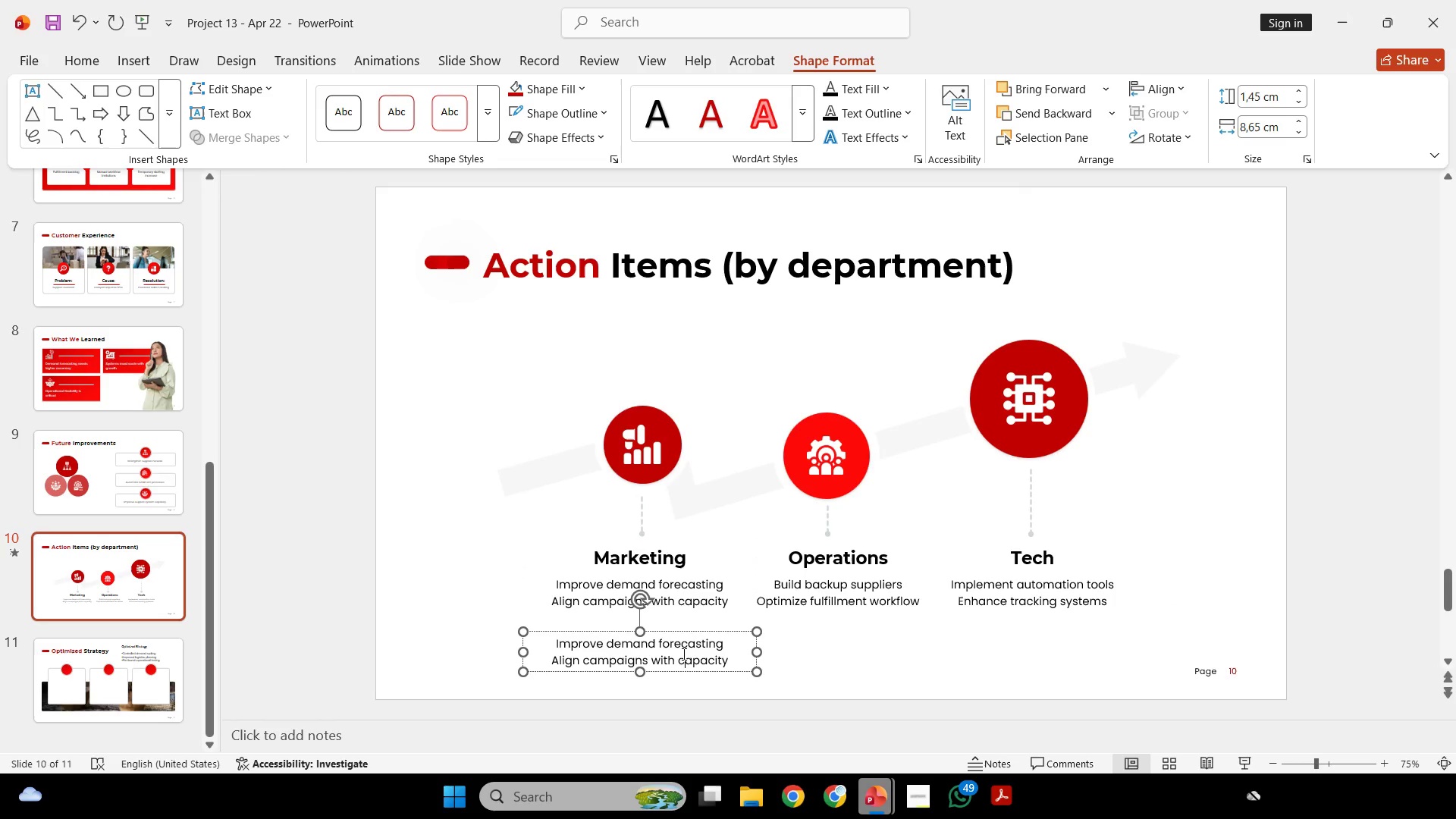 
key(Control+ControlLeft)
 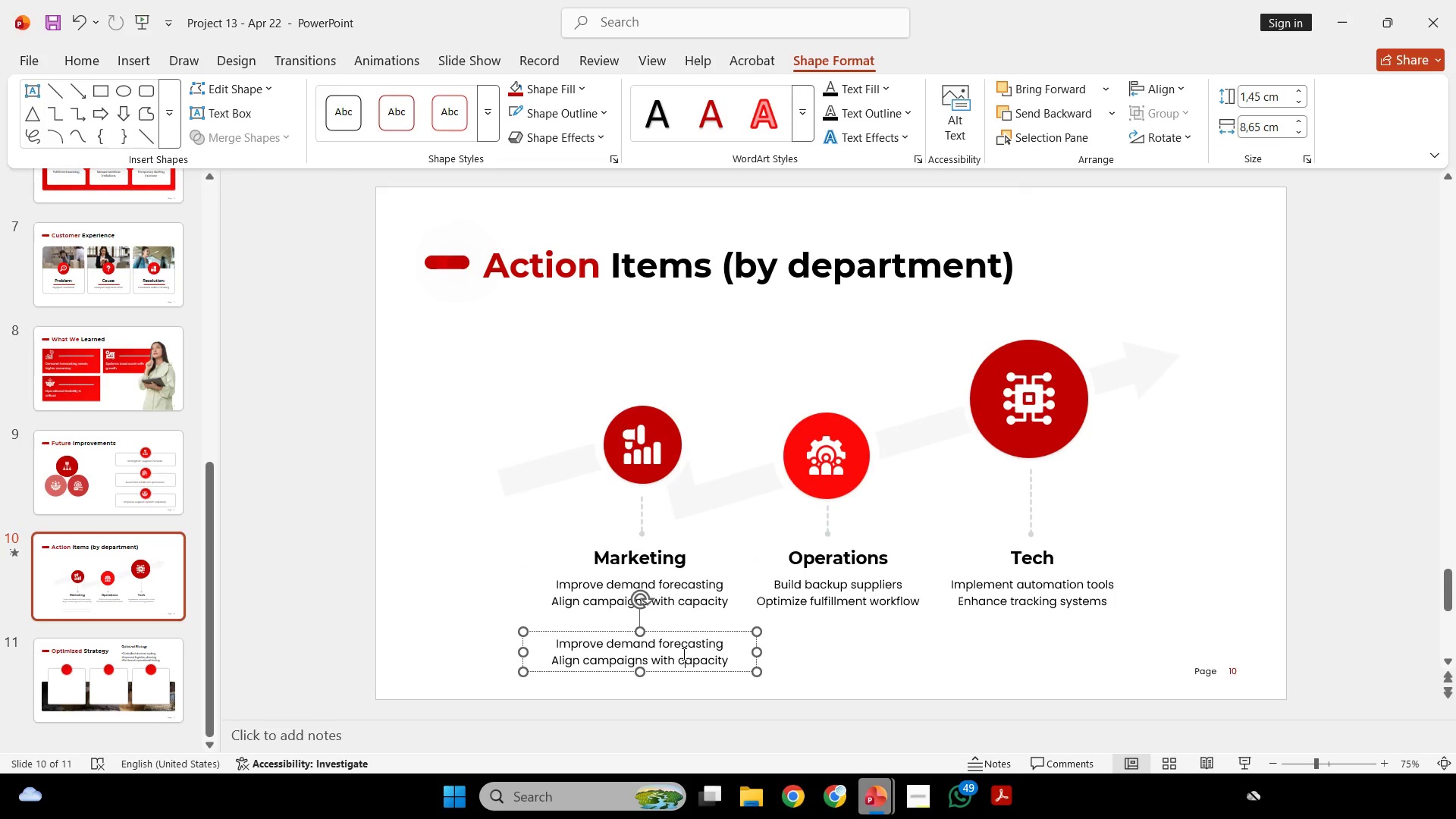 
key(Control+A)
 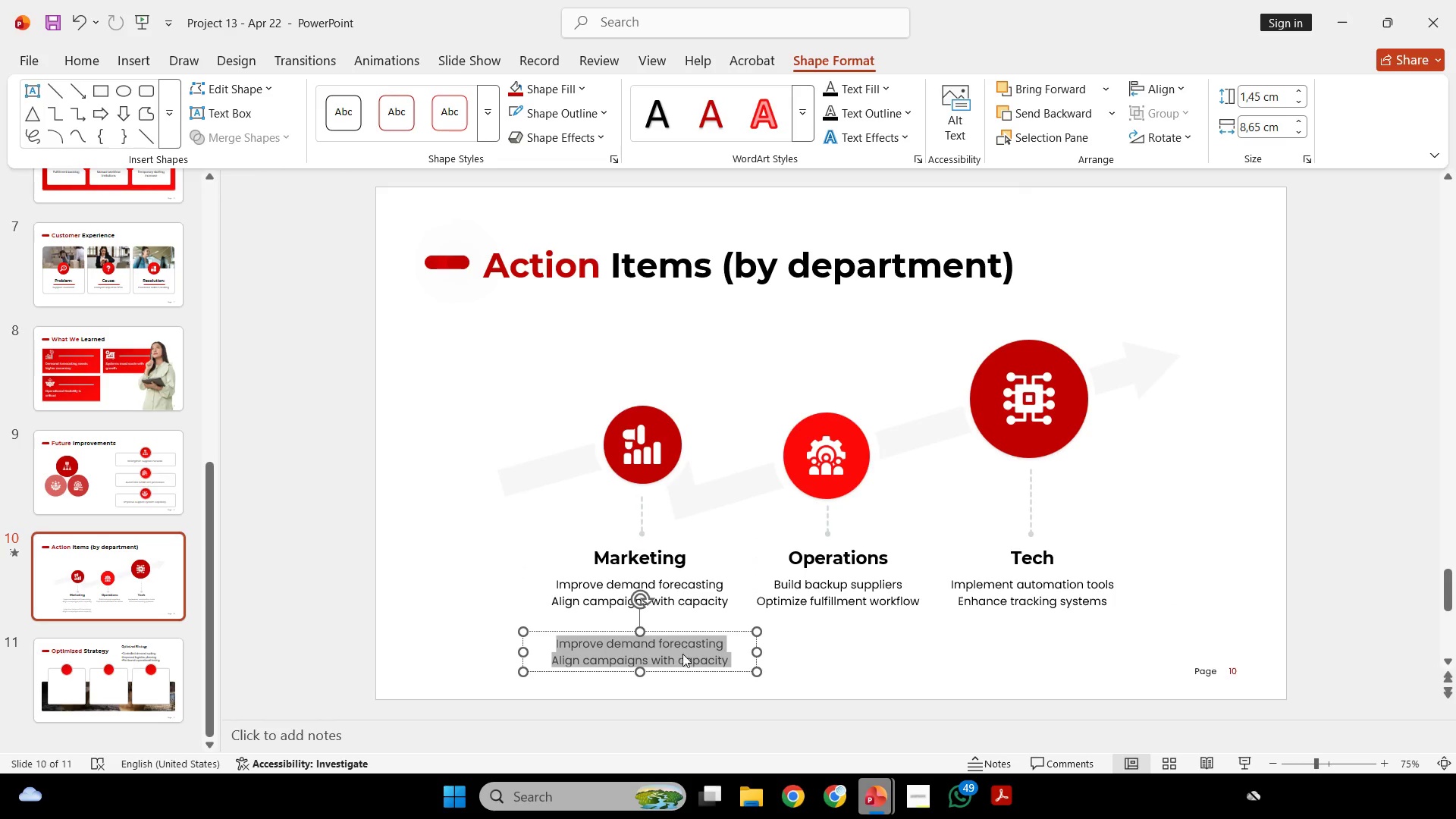 
right_click([682, 654])
 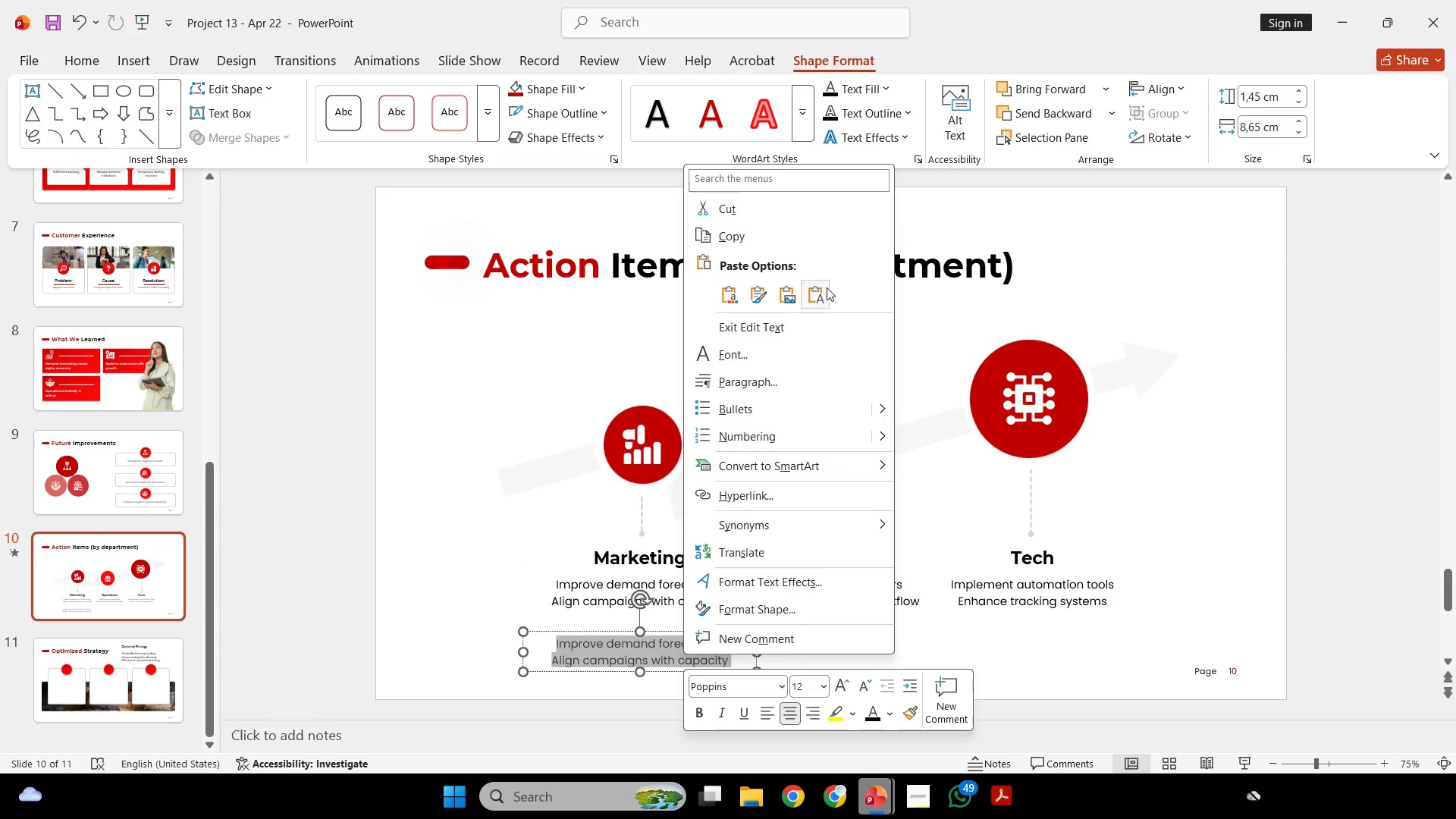 
left_click([823, 293])
 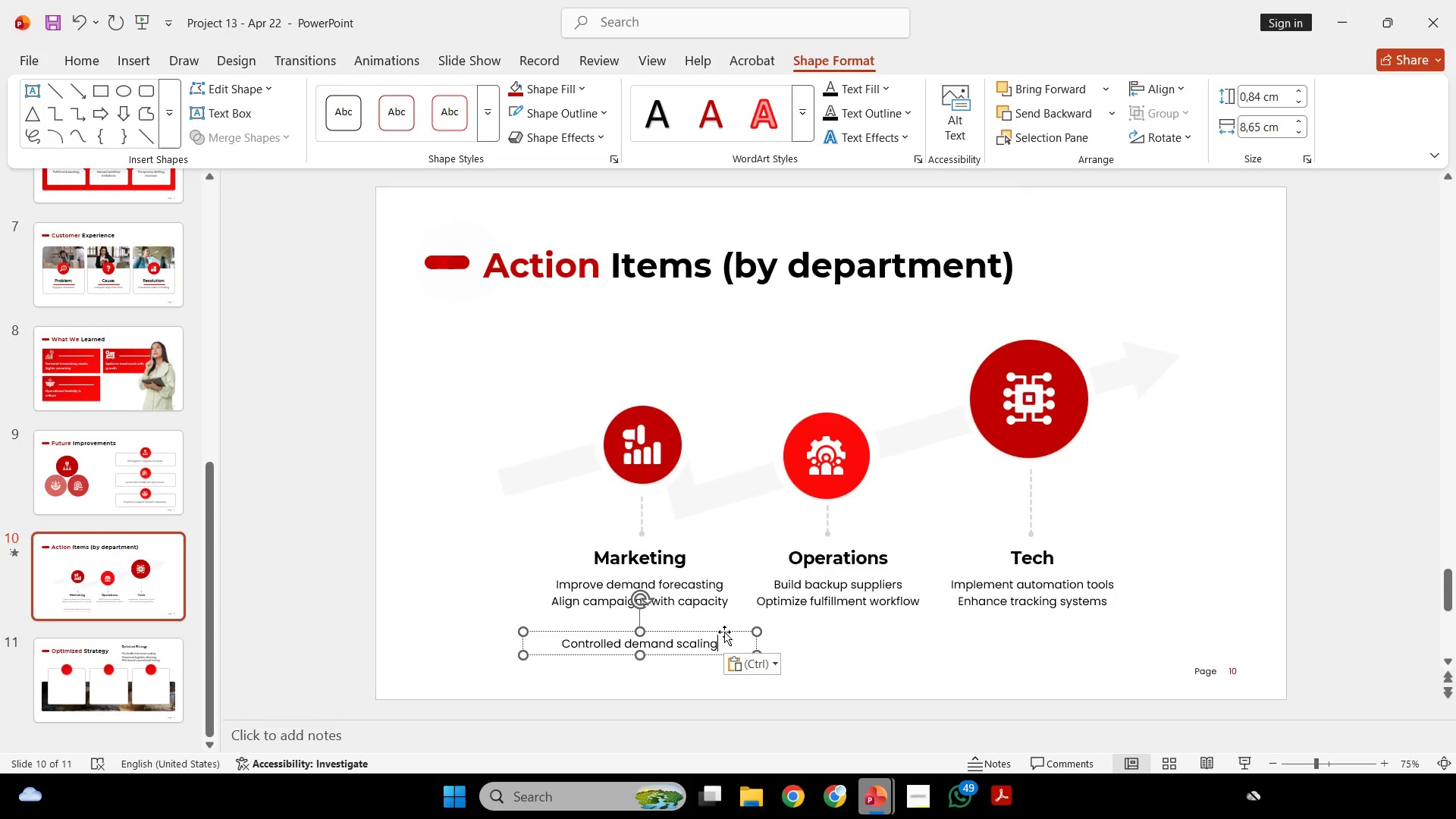 
left_click([725, 629])
 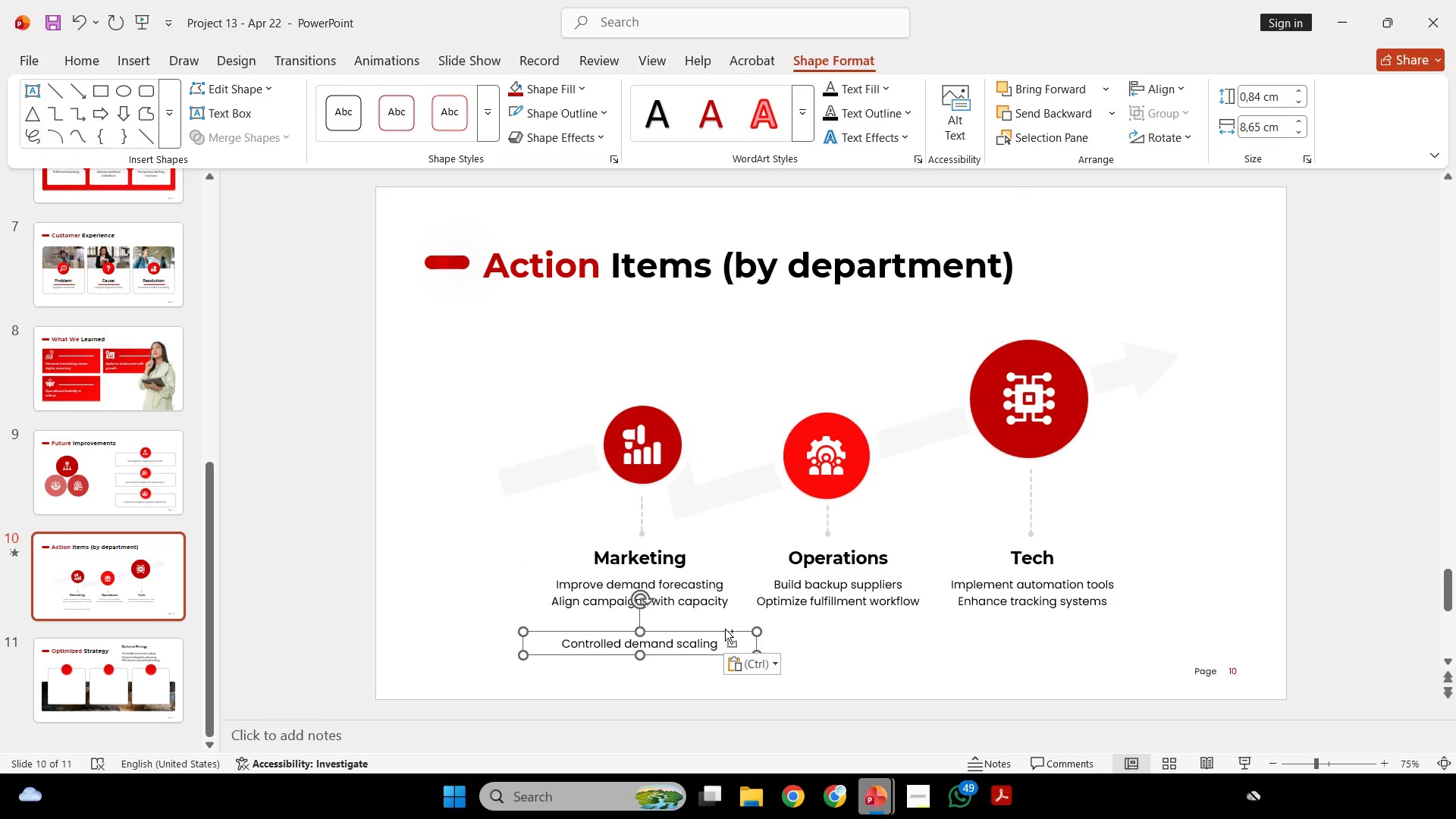 
key(Control+C)
 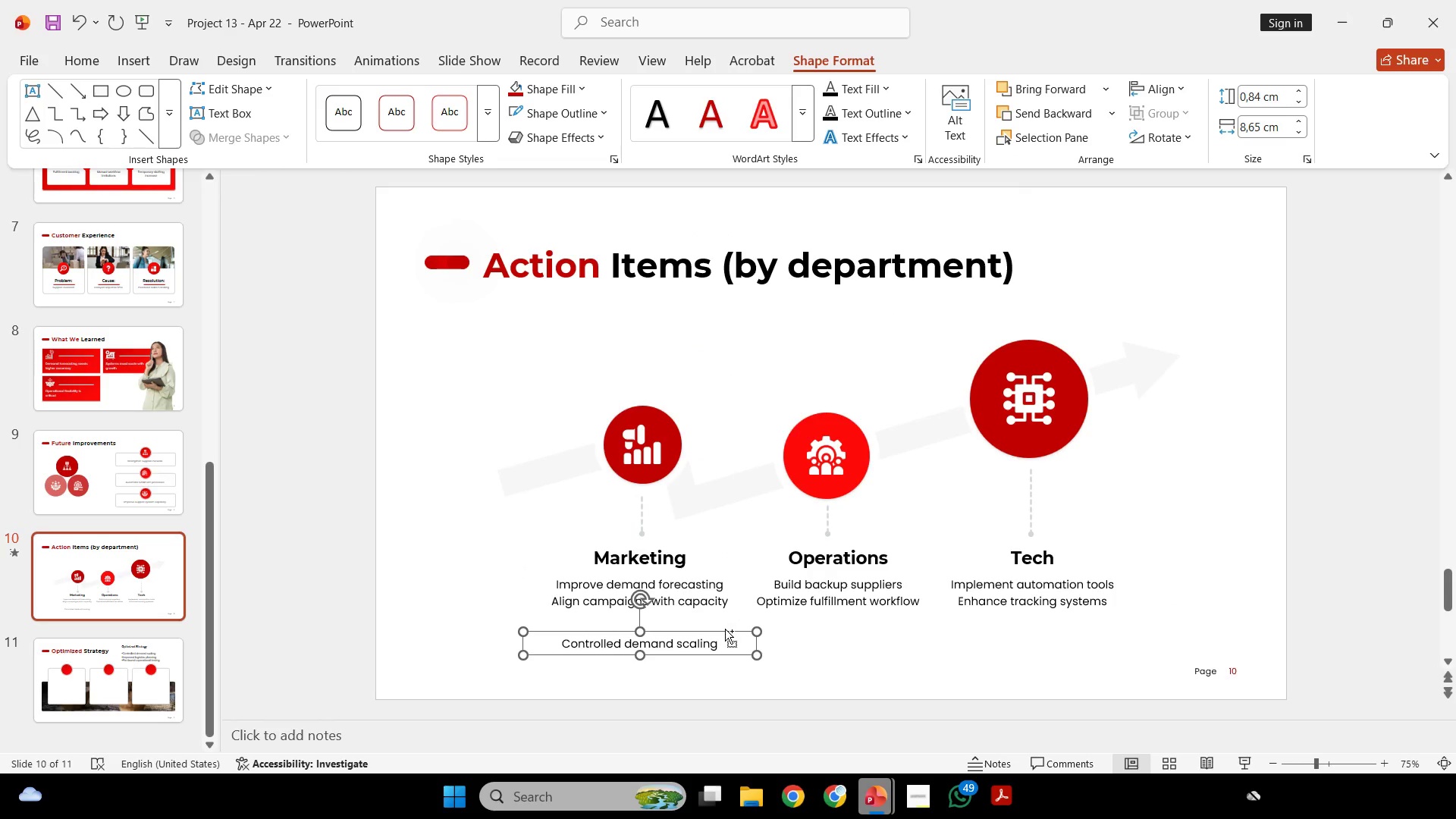 
key(Control+C)
 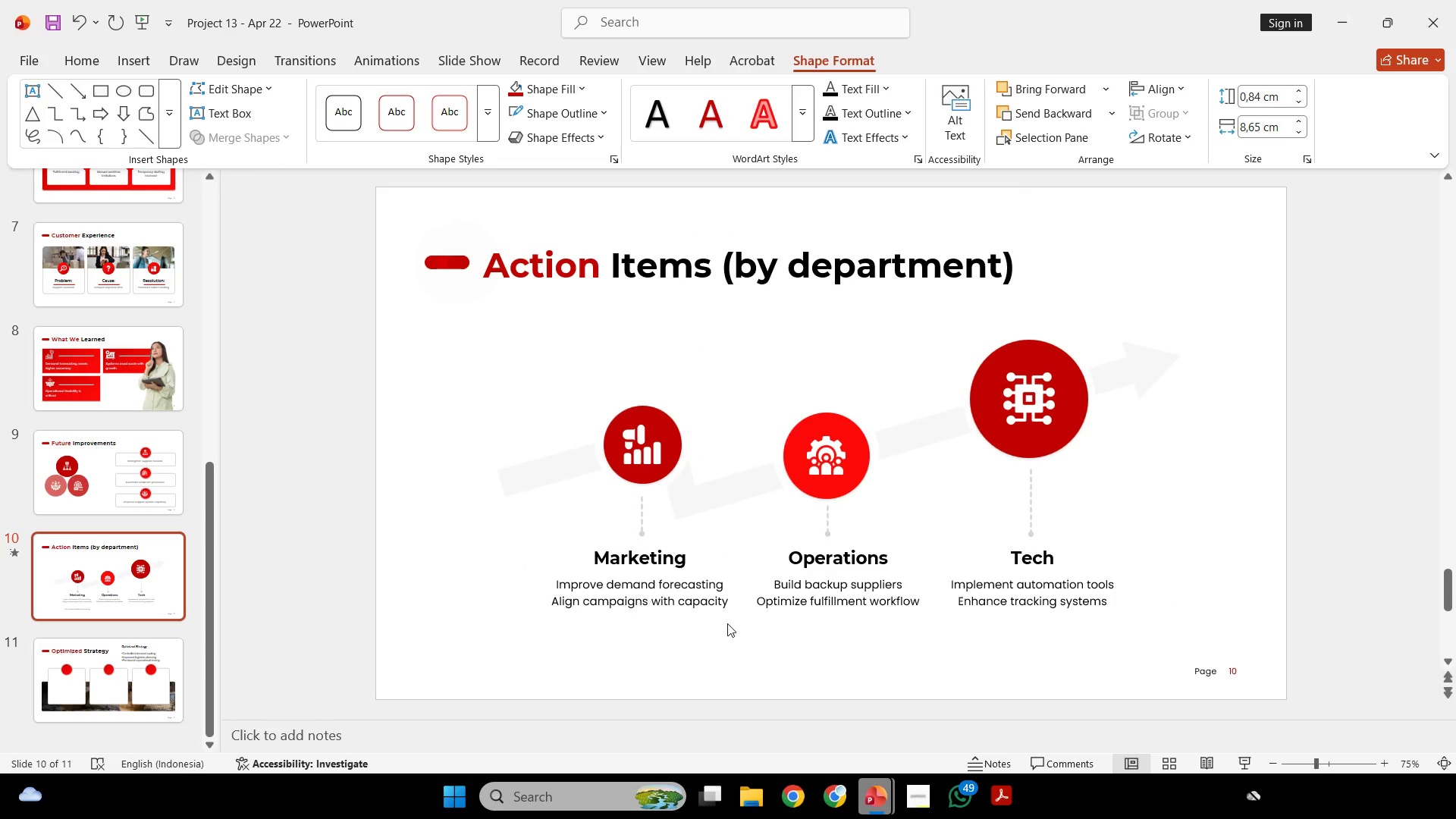 
key(Backspace)
 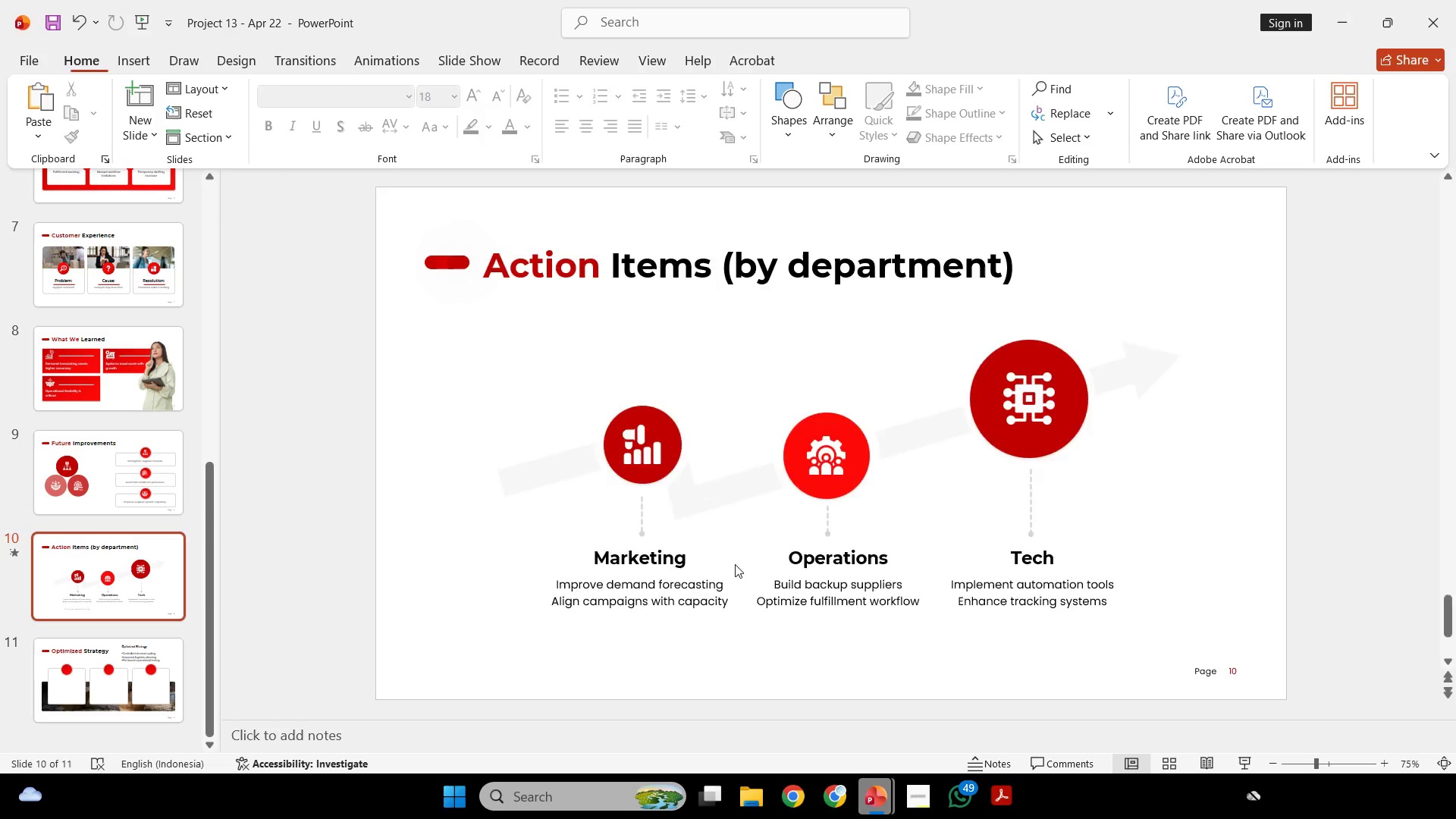 
scroll: coordinate [735, 564], scroll_direction: down, amount: 1.0
 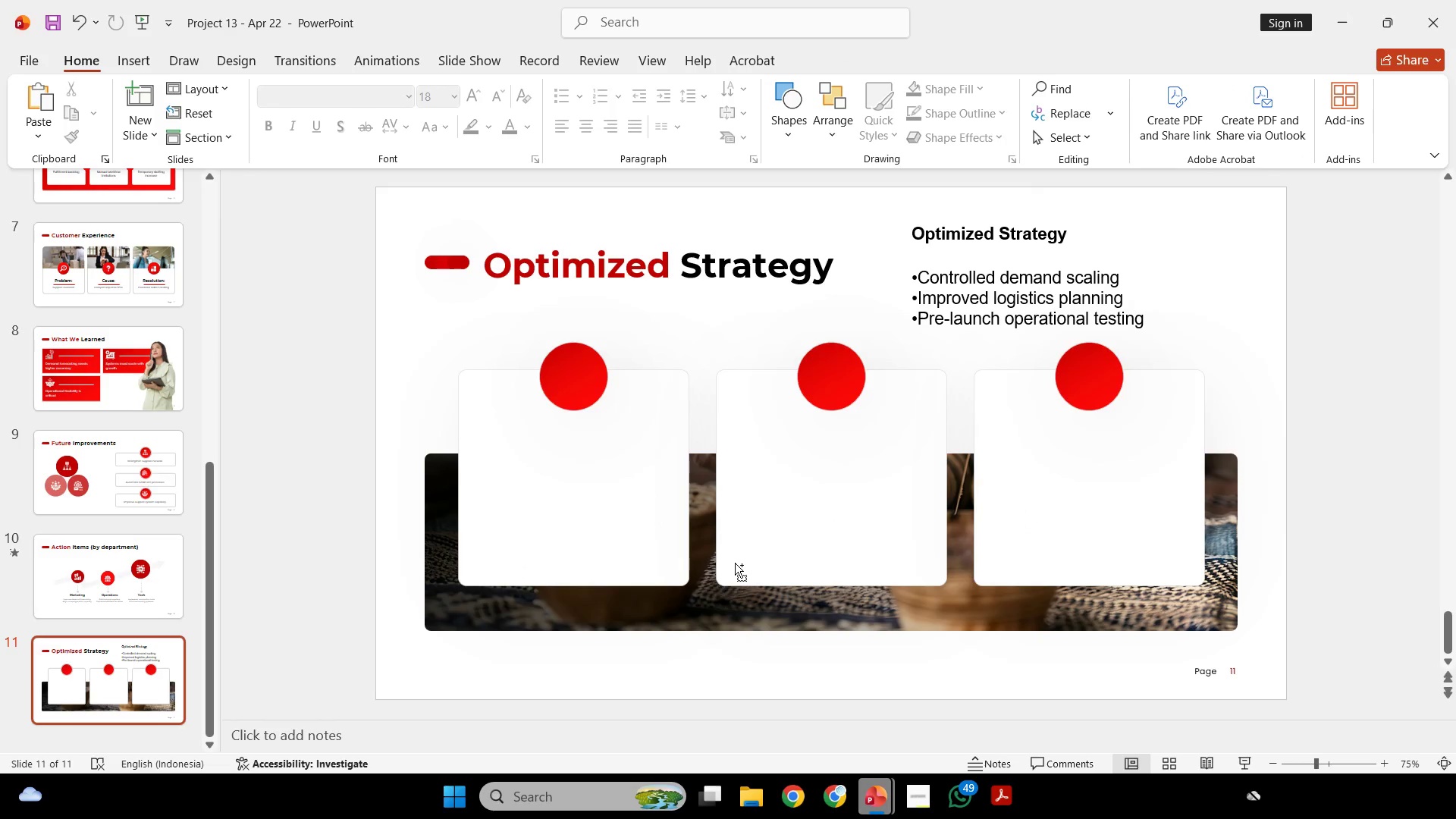 
key(Control+V)
 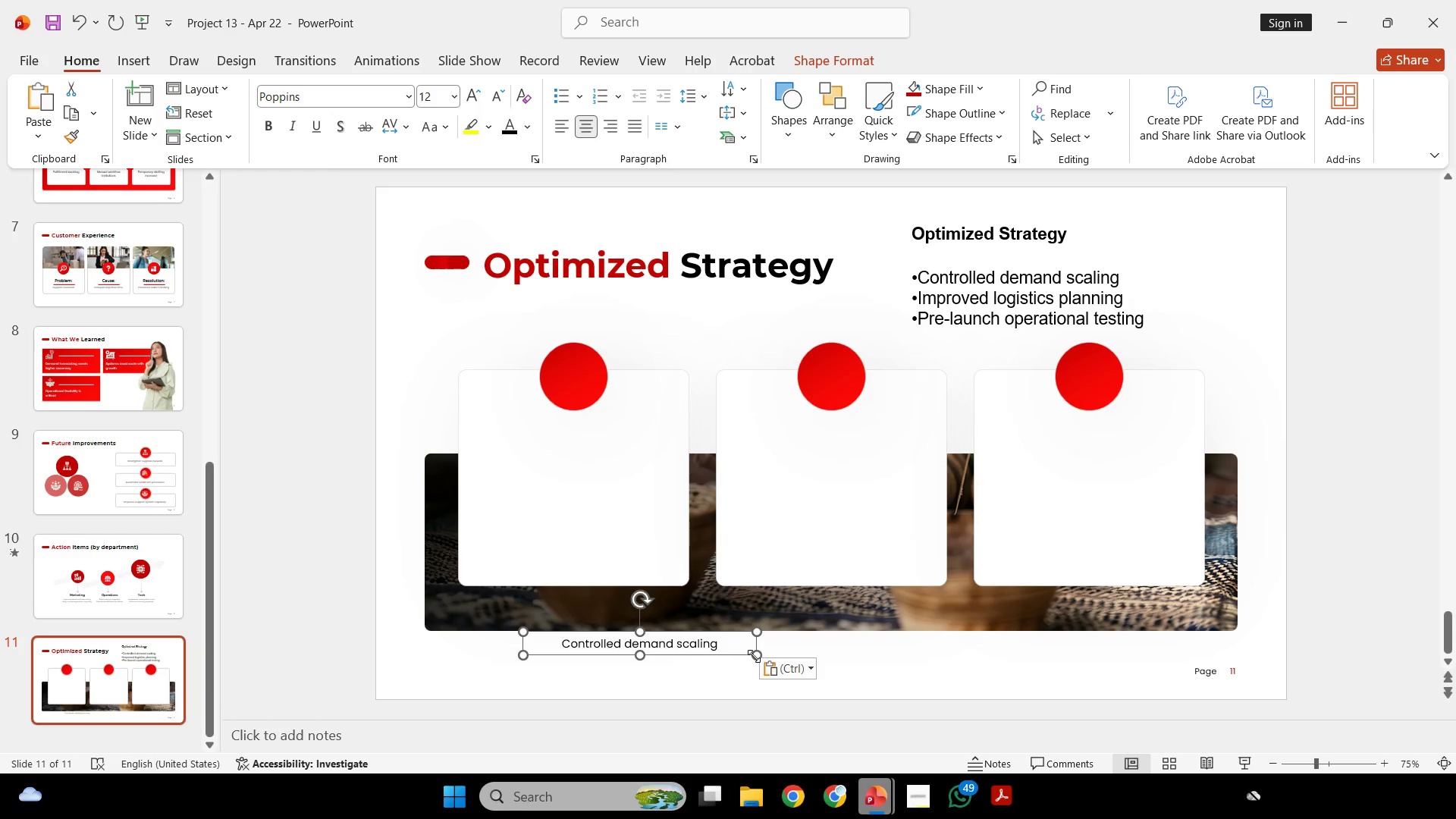 
left_click_drag(start_coordinate=[754, 656], to_coordinate=[700, 667])
 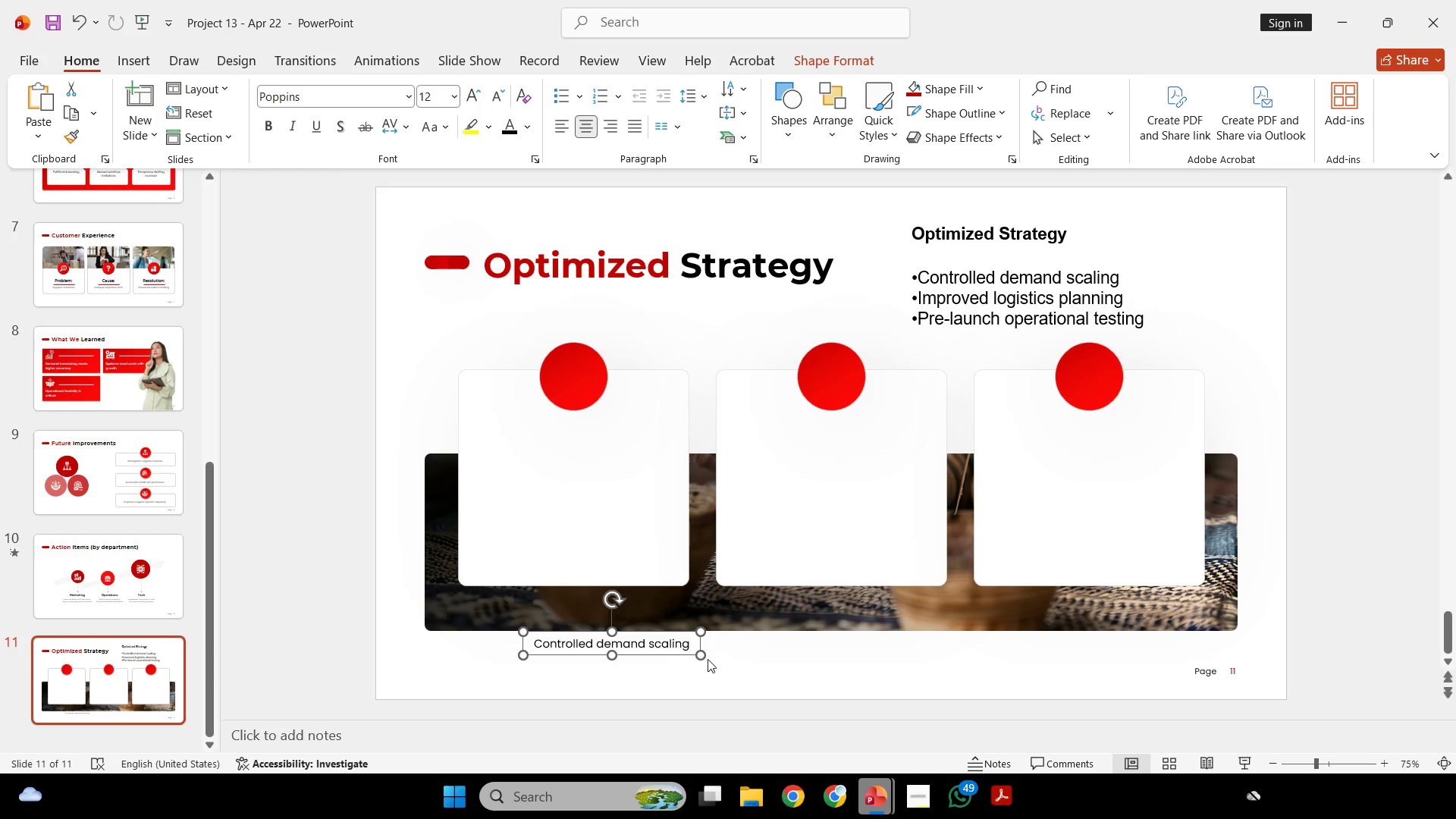 
key(Control+ControlLeft)
 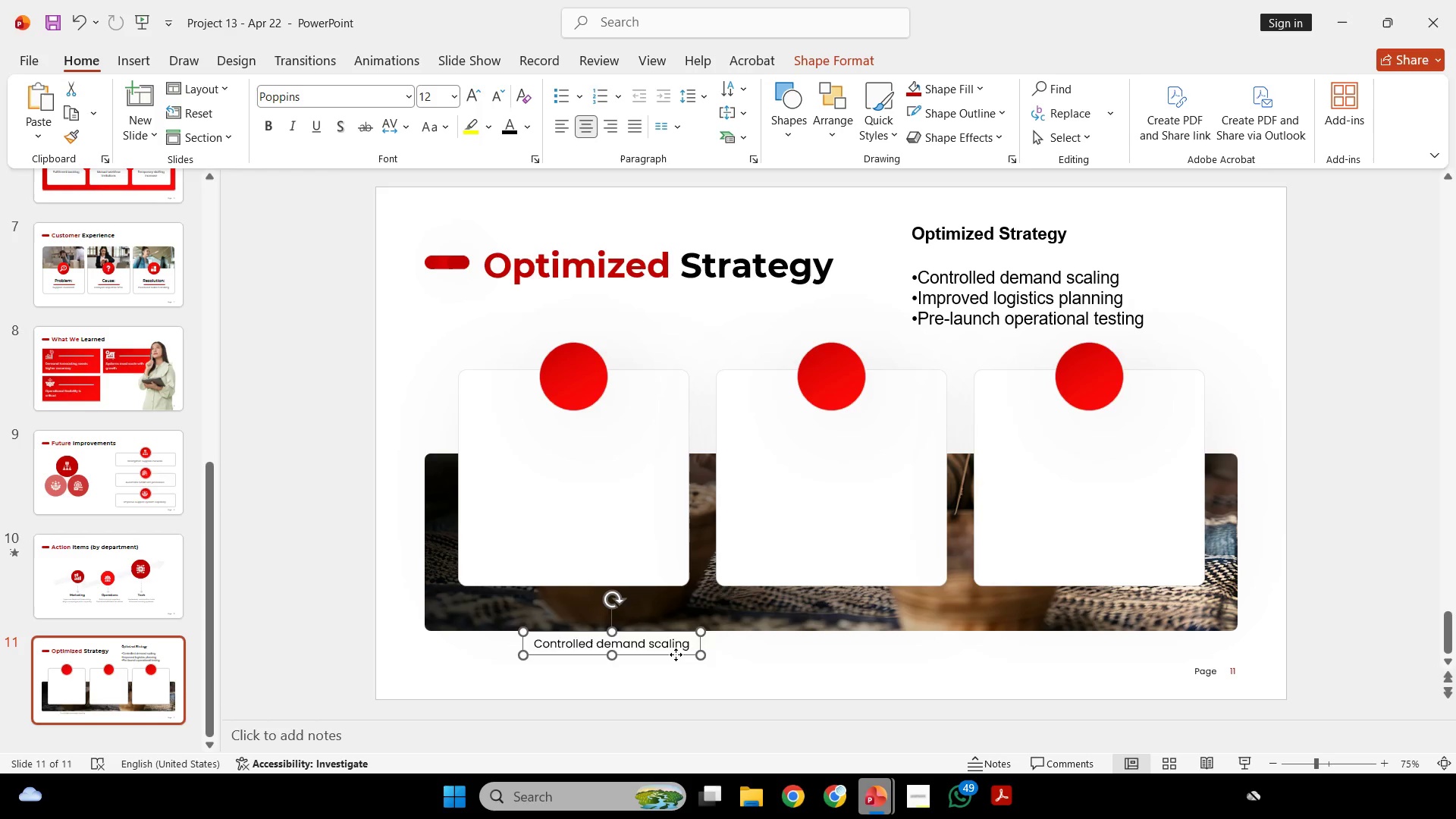 
left_click_drag(start_coordinate=[676, 654], to_coordinate=[632, 516])
 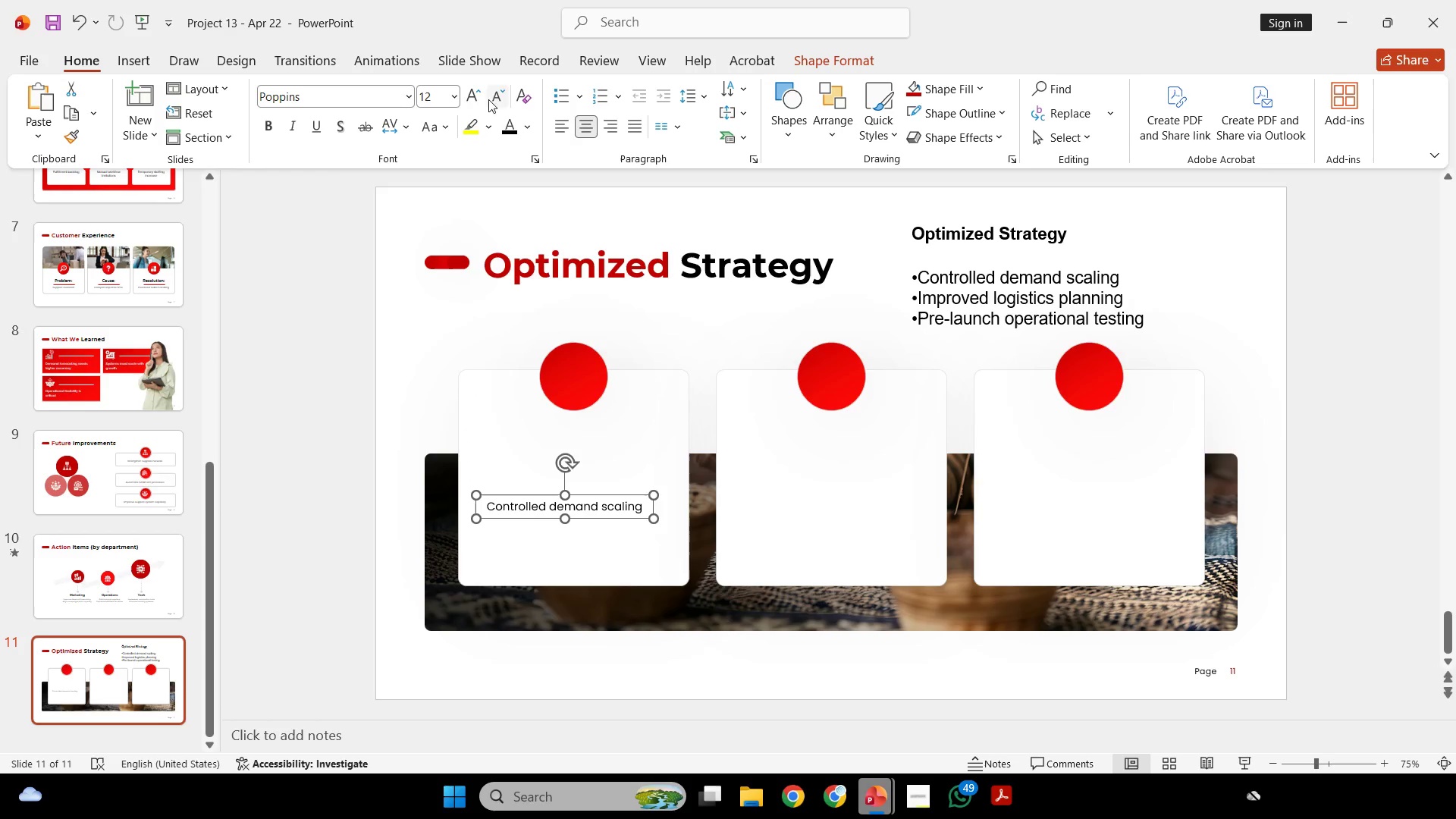 
left_click([464, 95])
 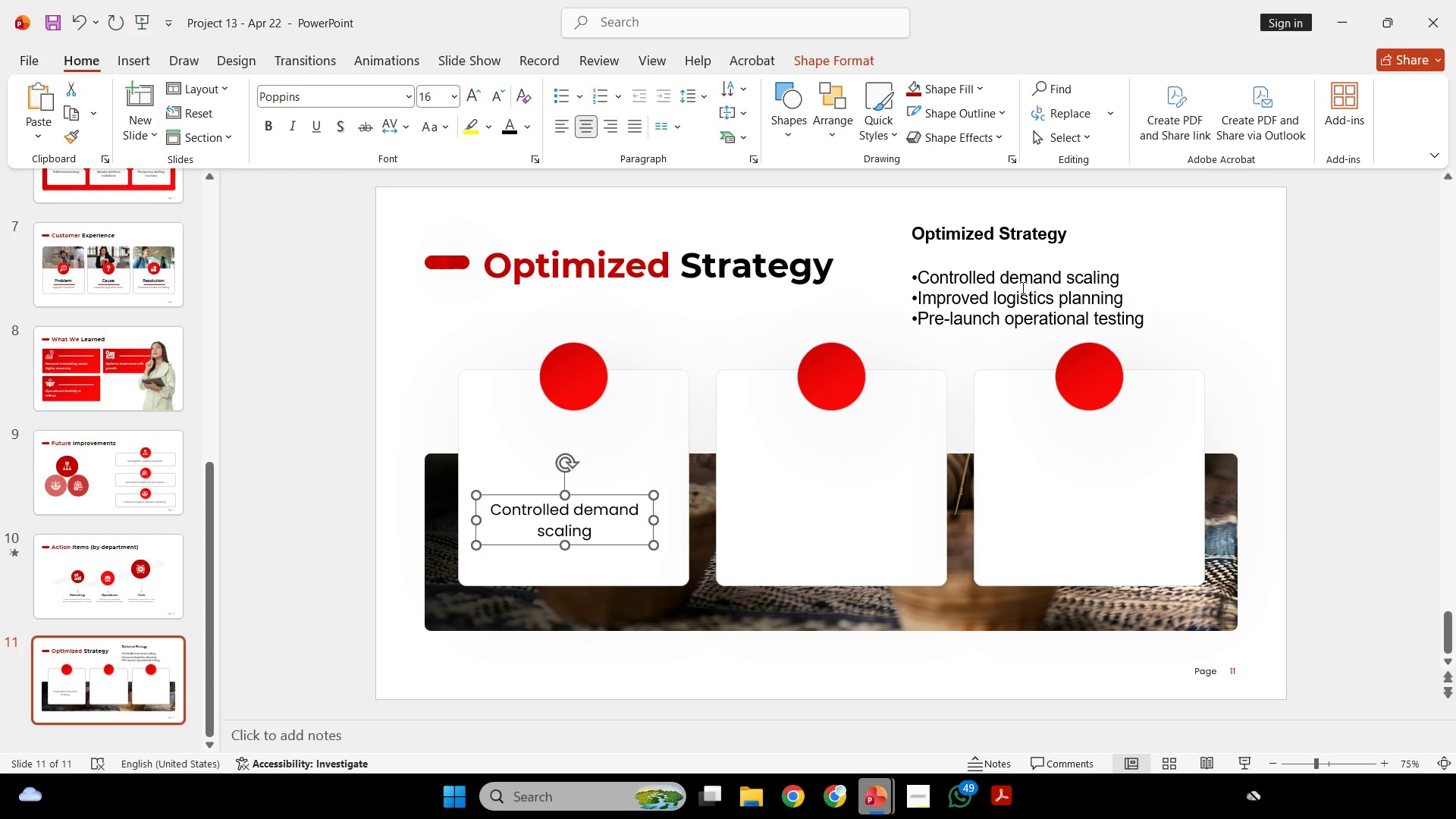 
left_click_drag(start_coordinate=[959, 279], to_coordinate=[1169, 280])
 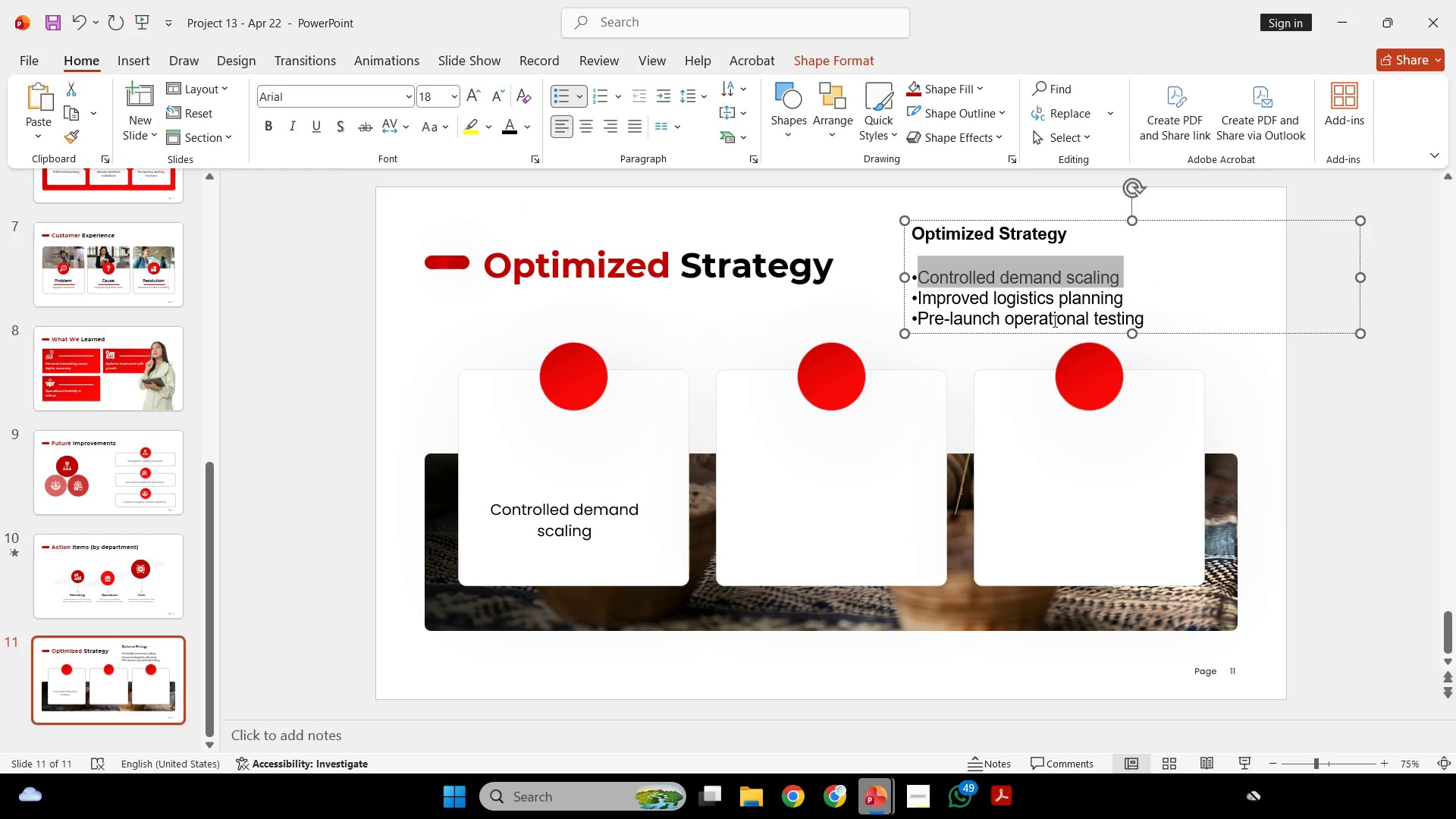 
key(Control+C)
 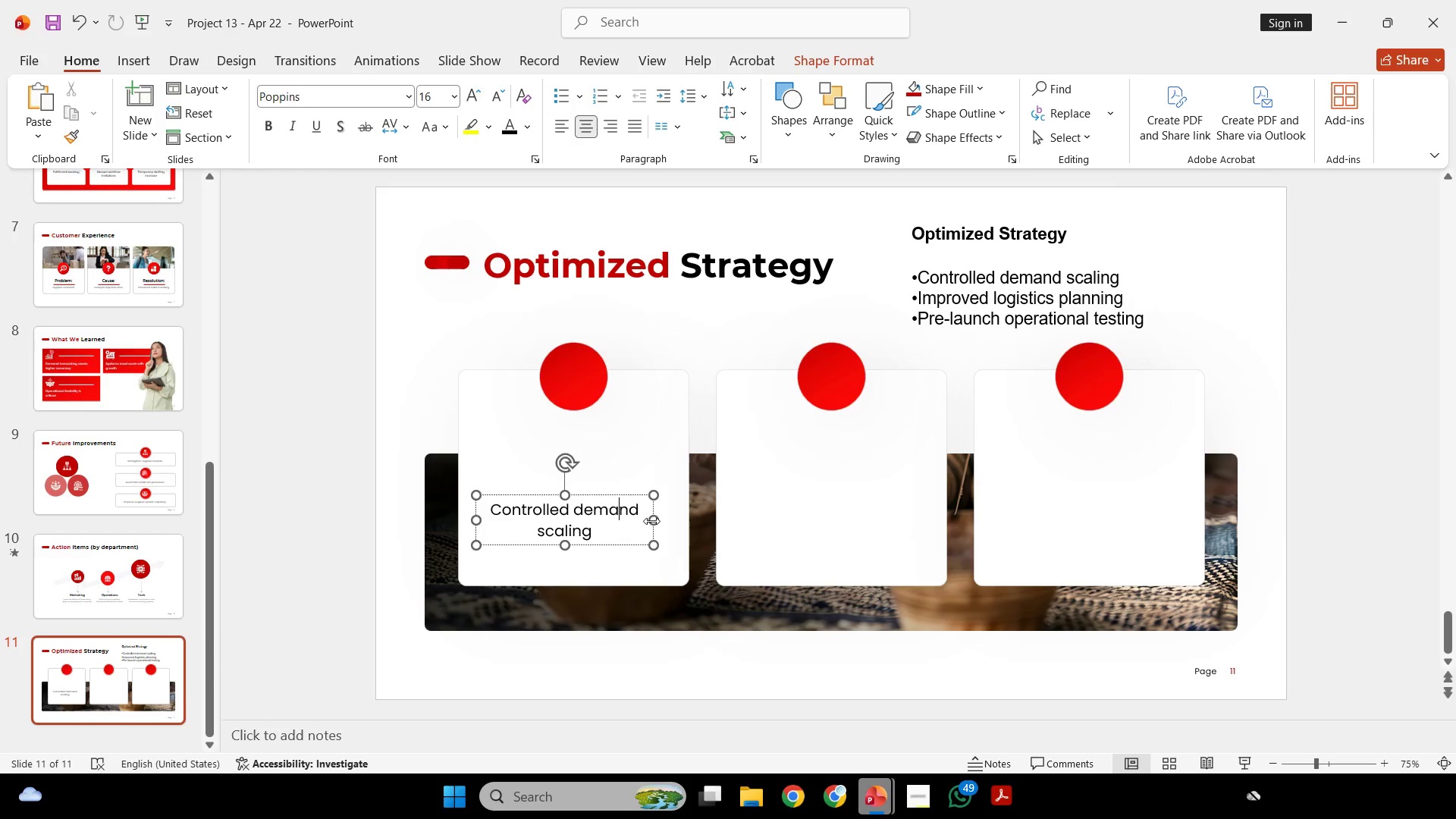 
left_click_drag(start_coordinate=[651, 521], to_coordinate=[635, 513])
 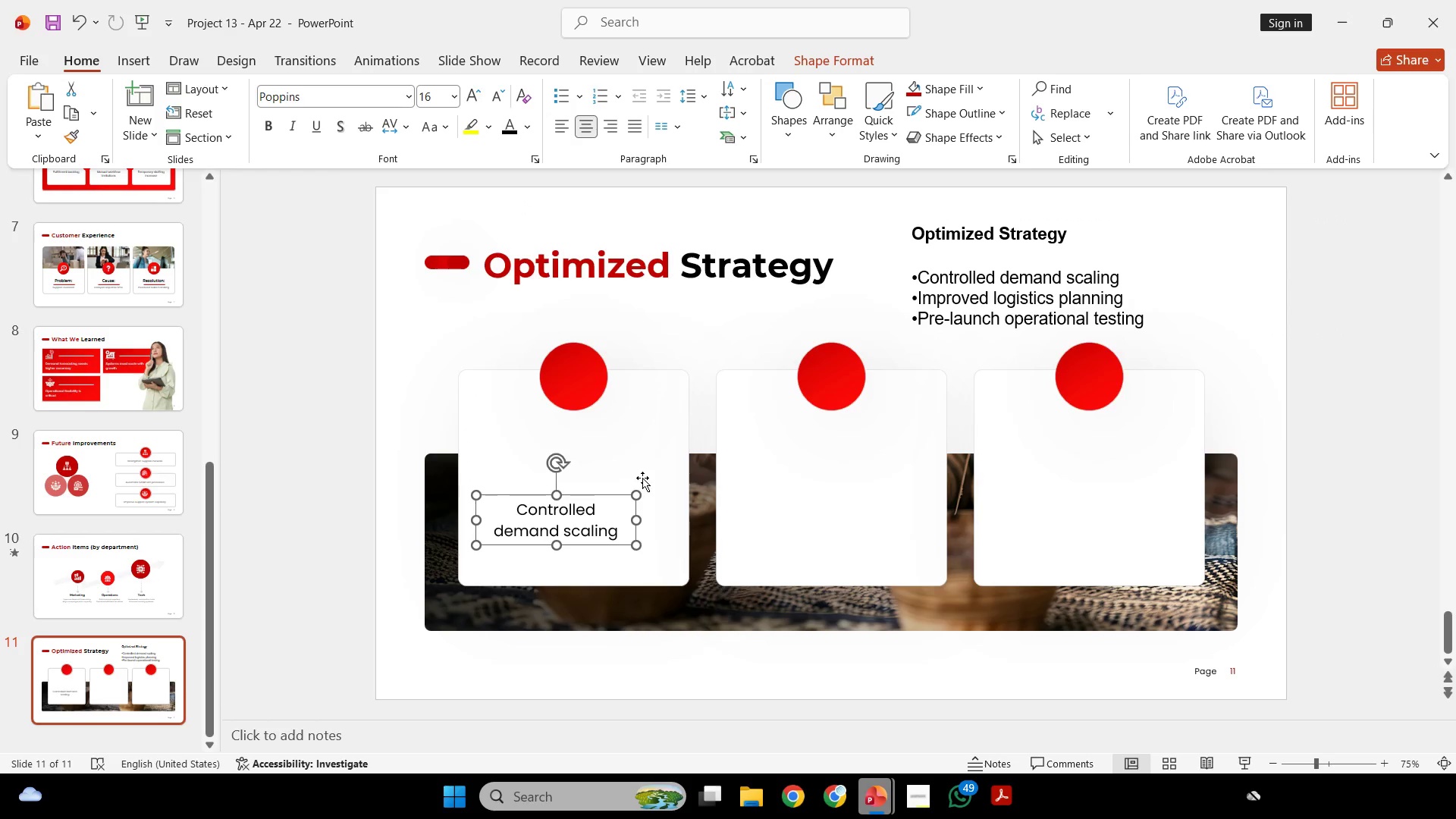 
key(Shift+ShiftLeft)
 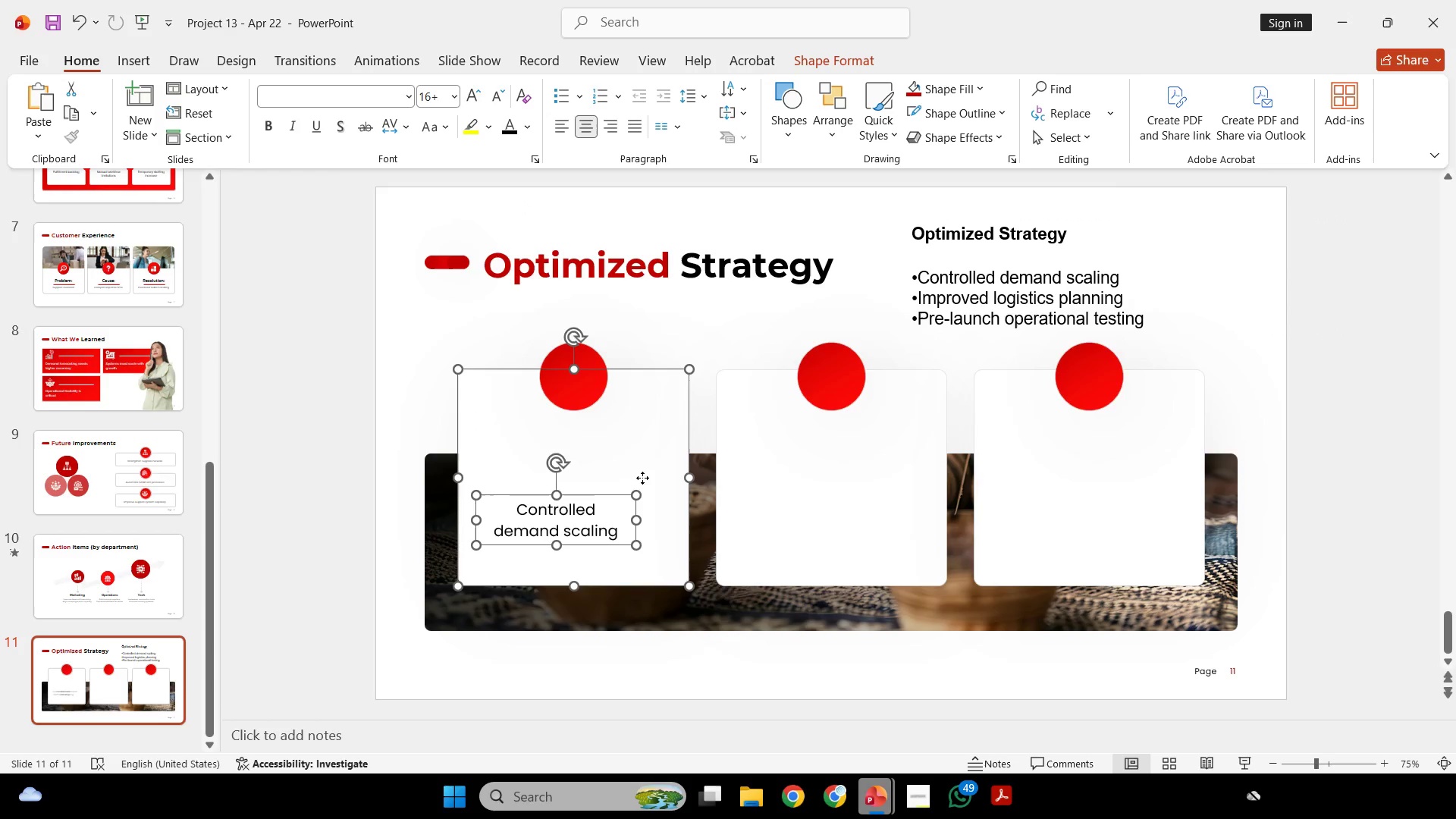 
left_click([642, 478])
 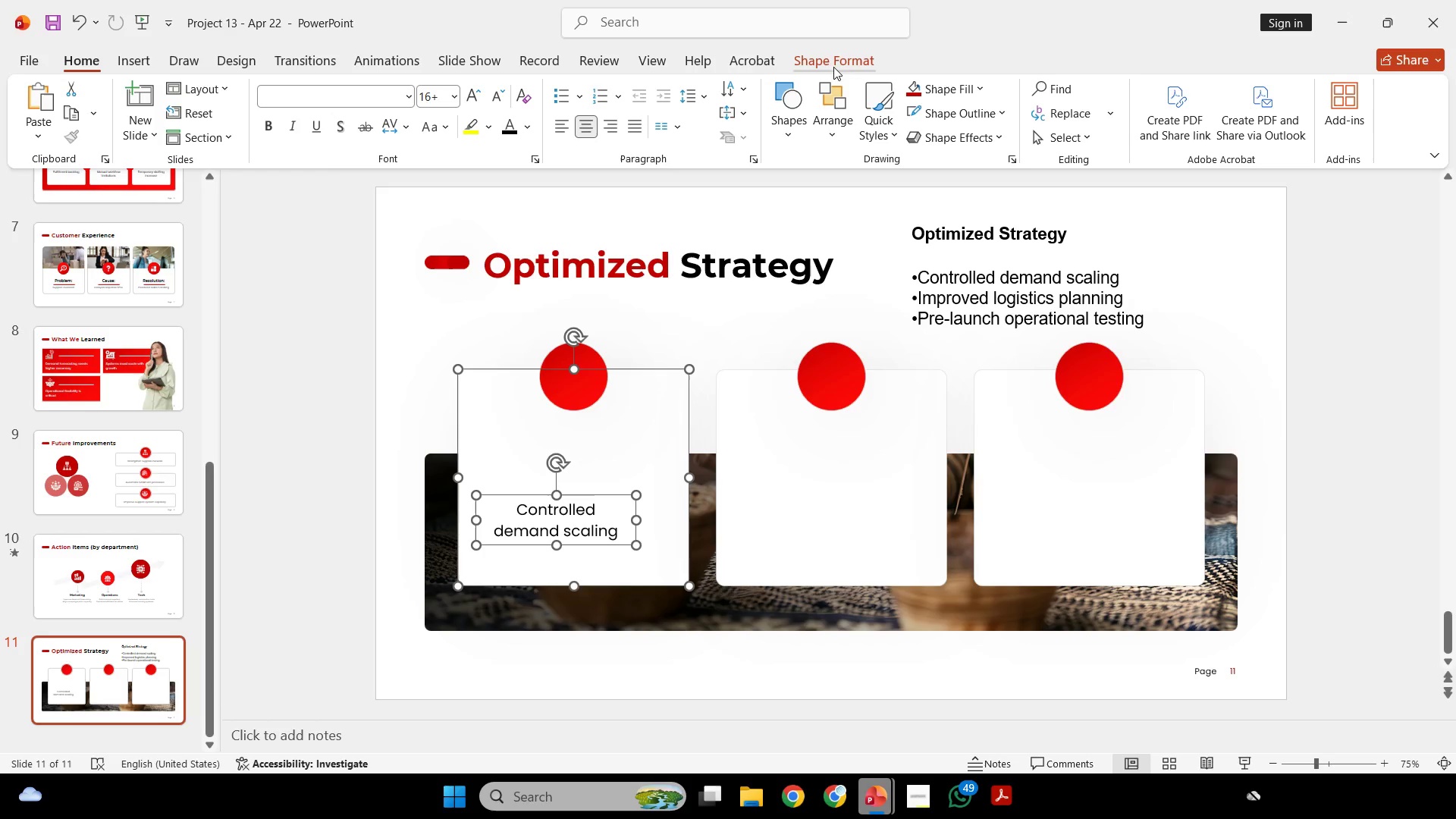 
left_click([833, 54])
 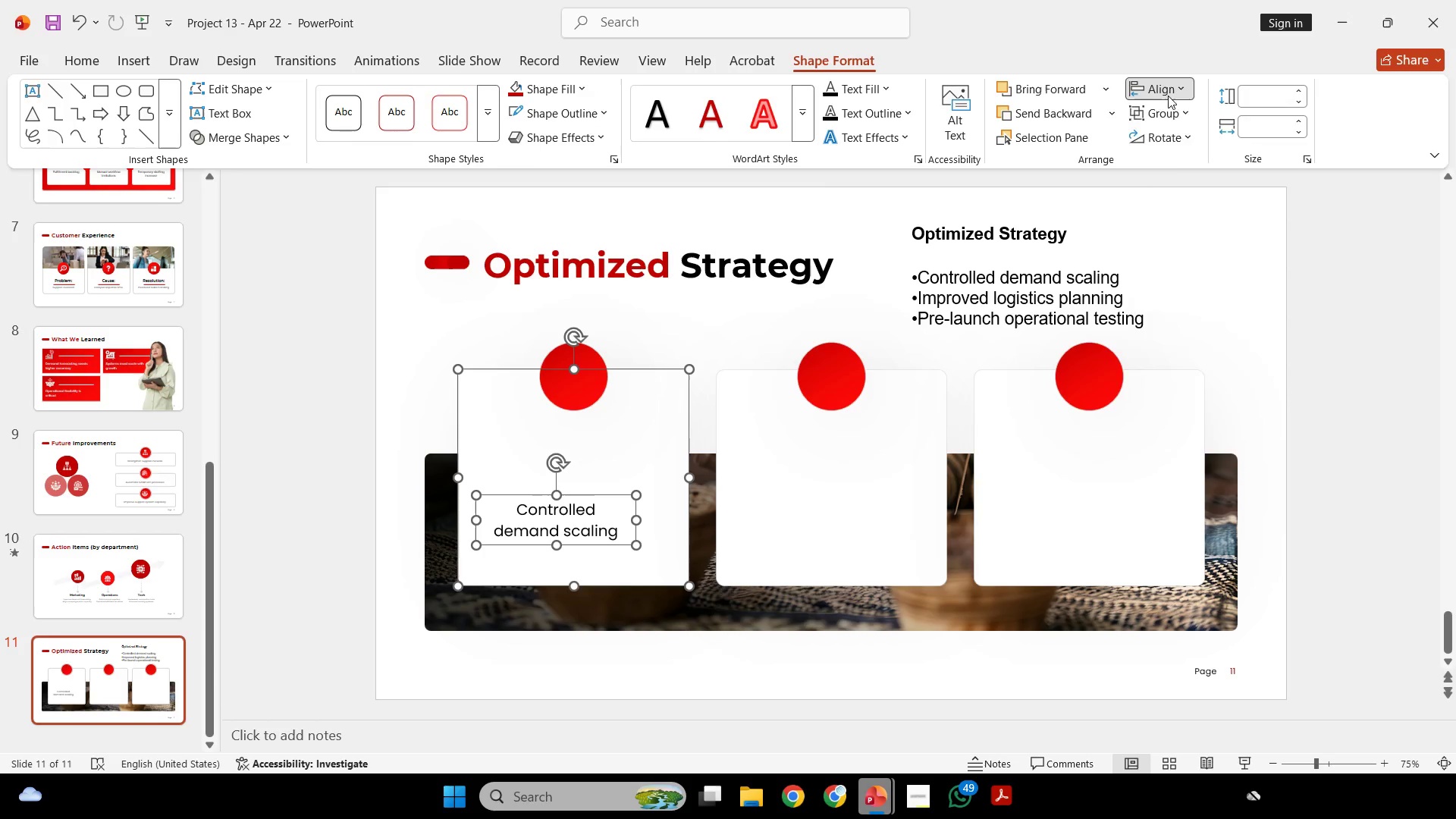 
left_click([1213, 147])
 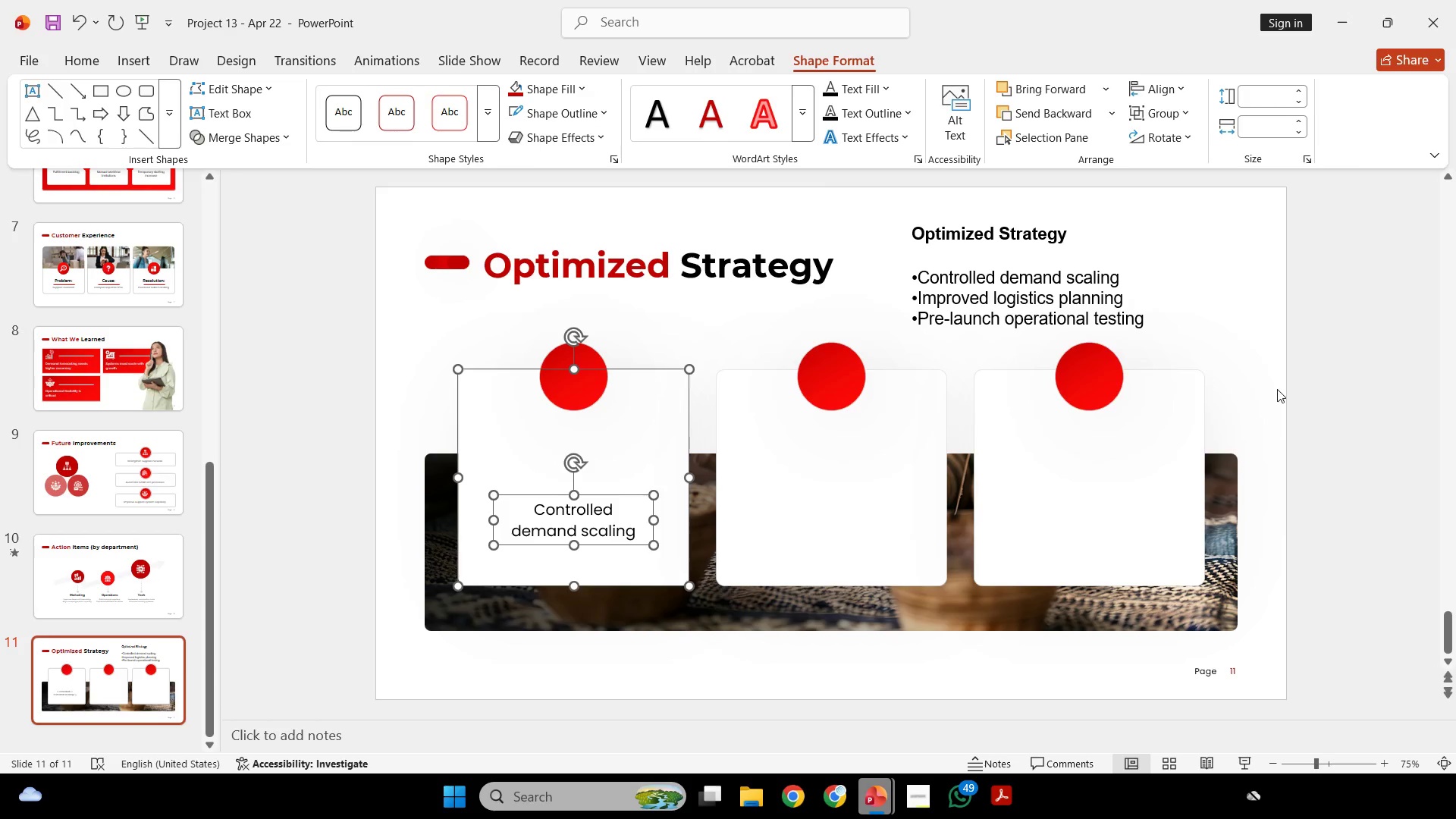 
left_click([1279, 389])
 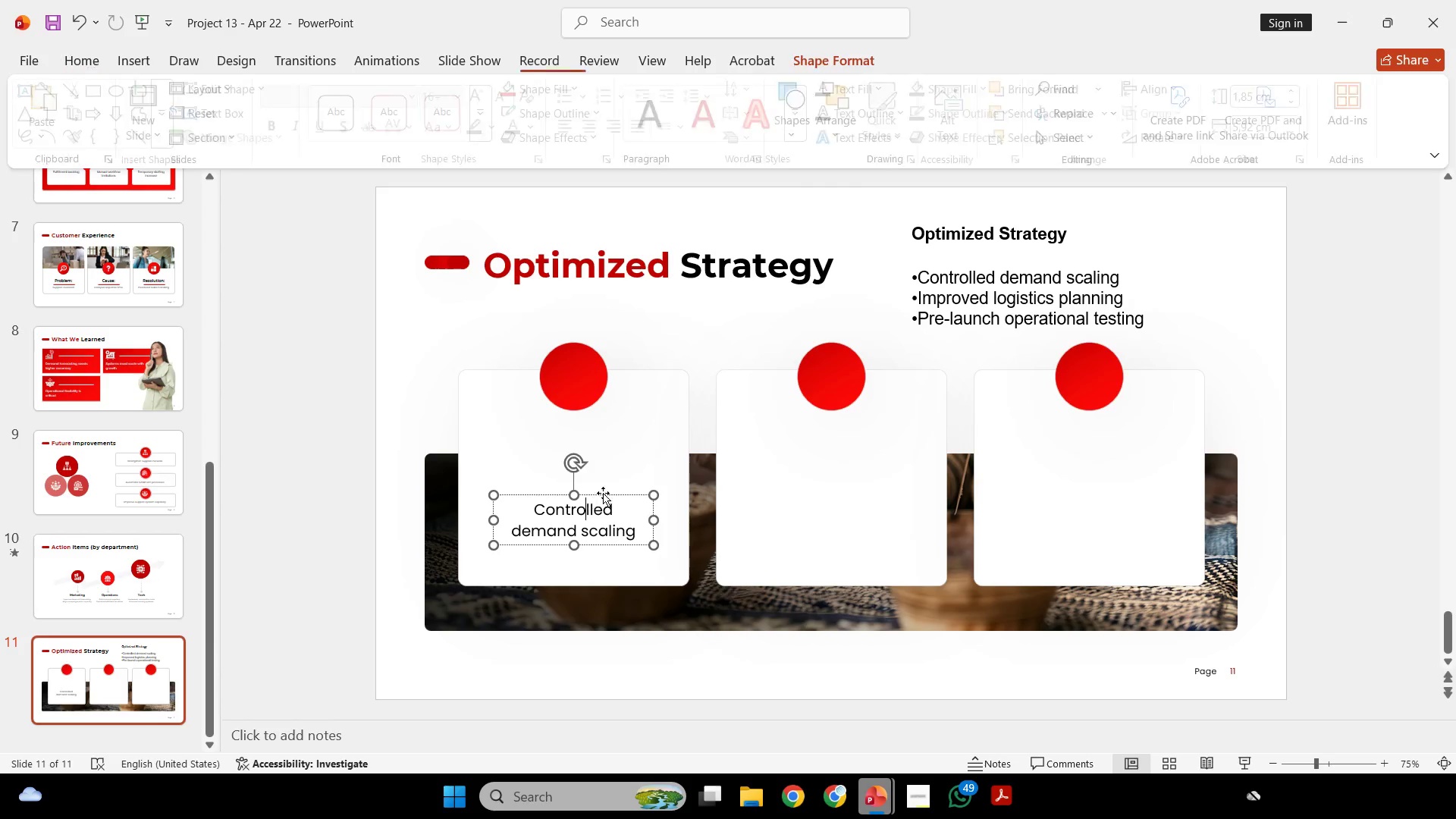 
double_click([628, 461])
 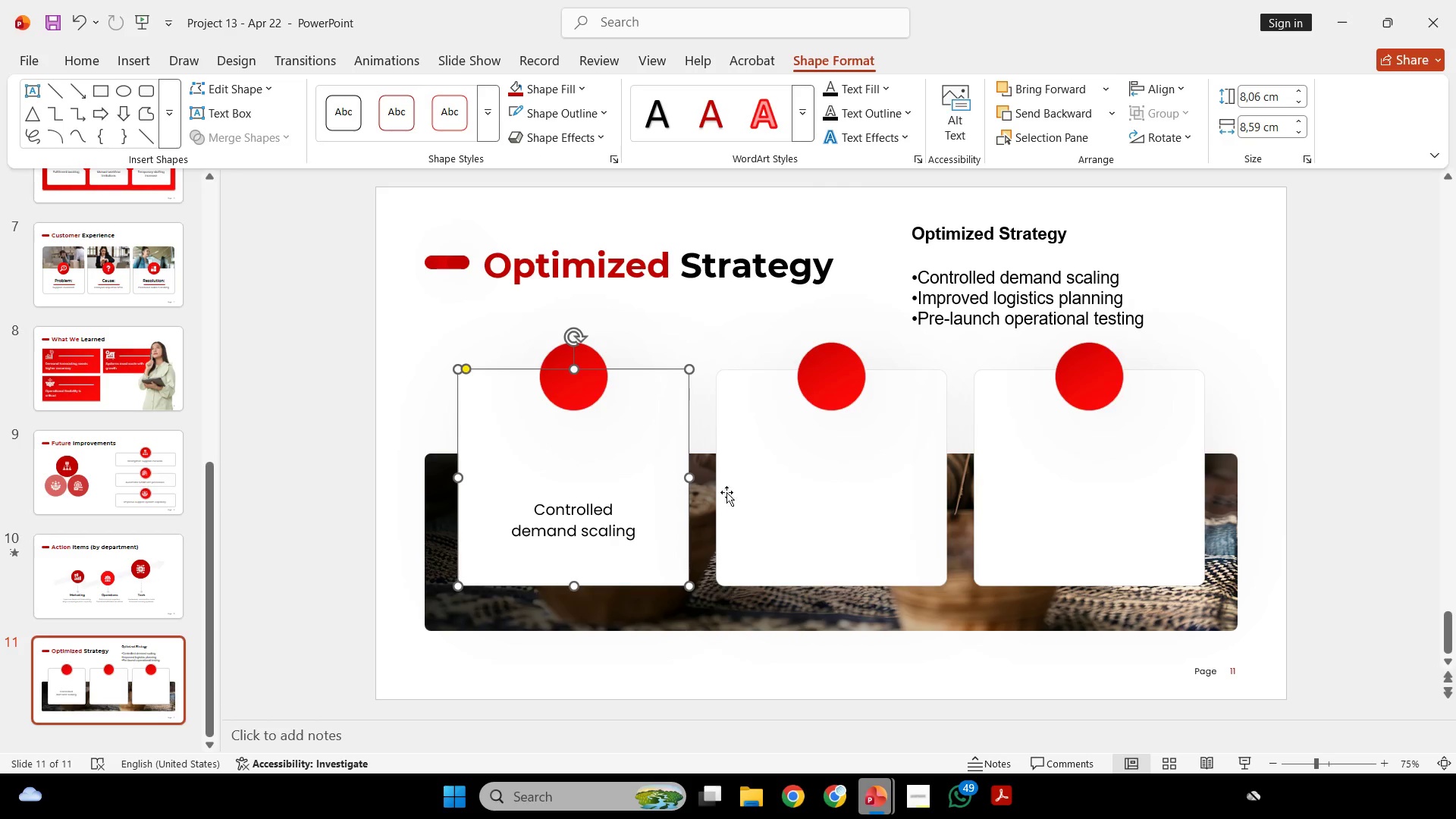 
hold_key(key=ShiftLeft, duration=0.7)
triple_click([1102, 478])
 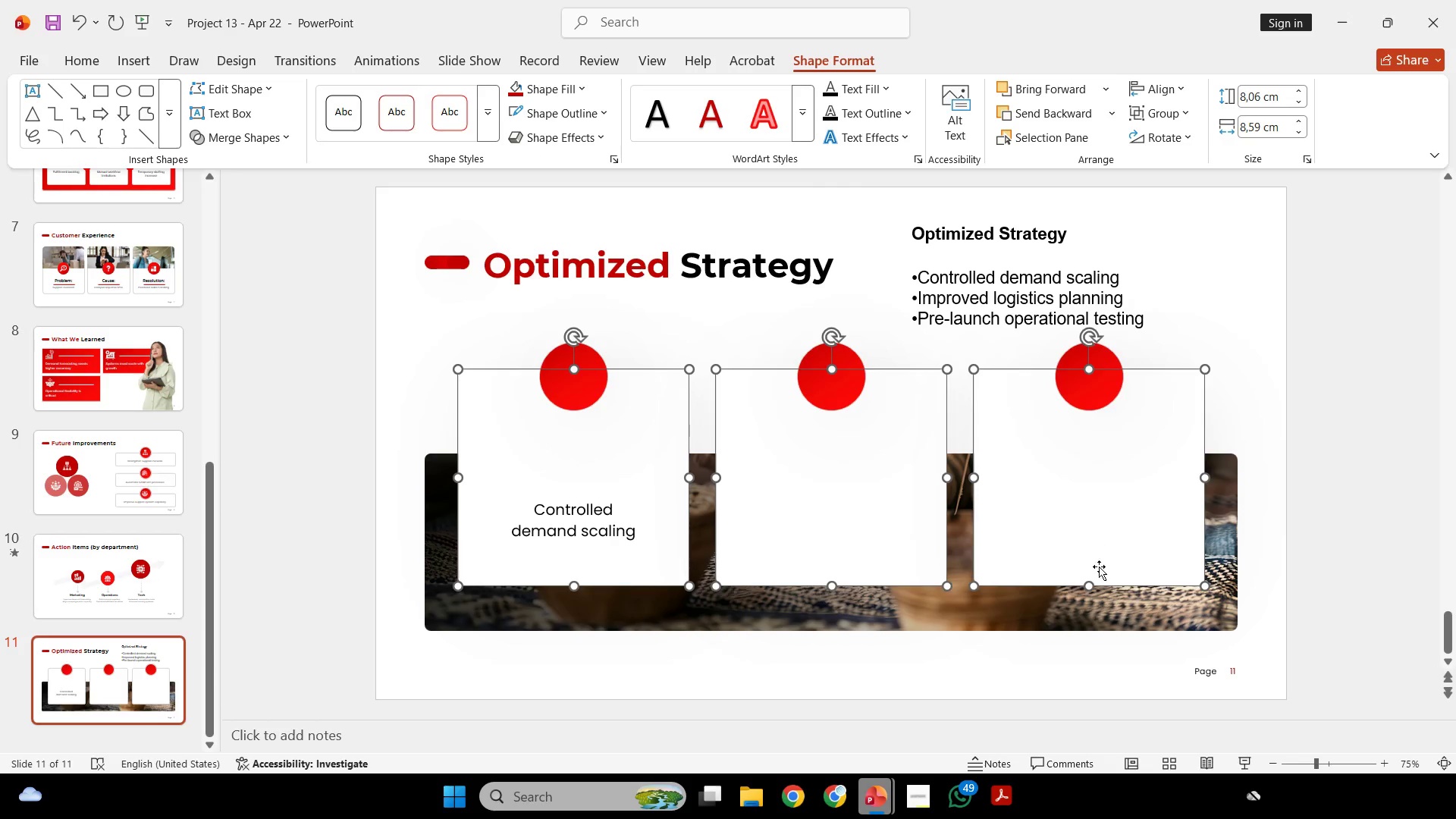 
hold_key(key=ShiftLeft, duration=1.34)
left_click_drag(start_coordinate=[1089, 585], to_coordinate=[1079, 514])
 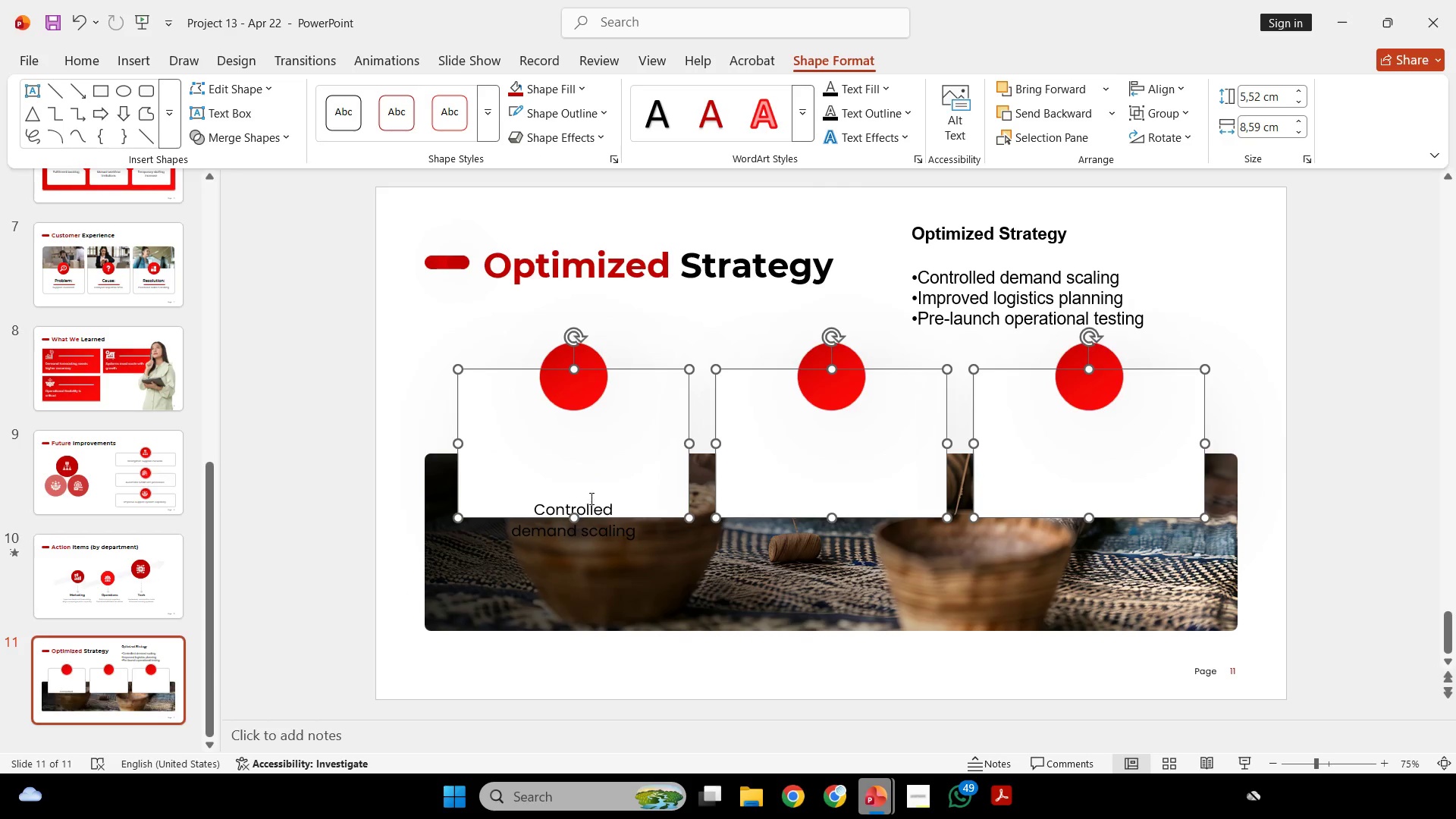 
left_click([590, 498])
 